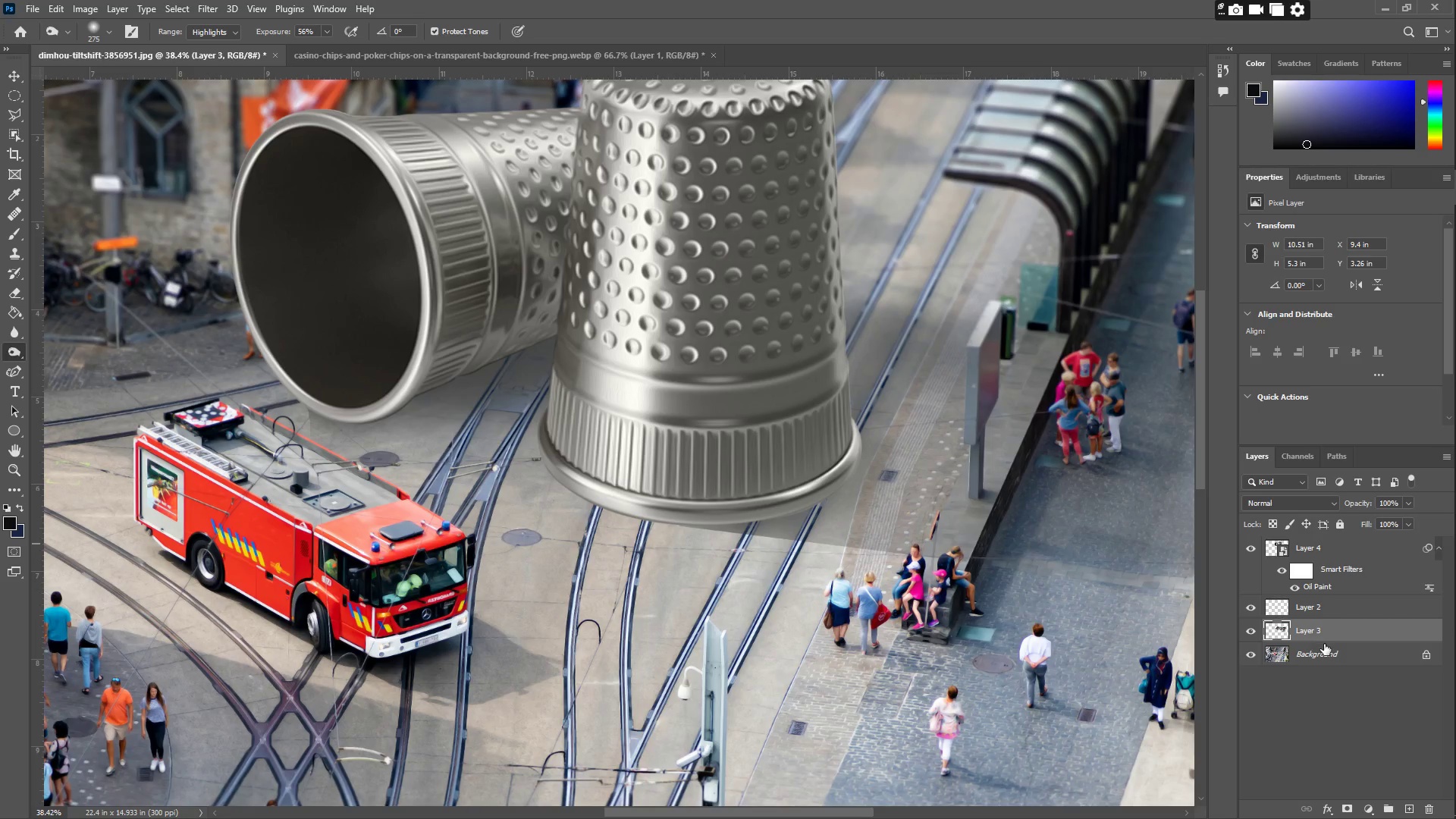 
left_click_drag(start_coordinate=[462, 560], to_coordinate=[725, 469])
 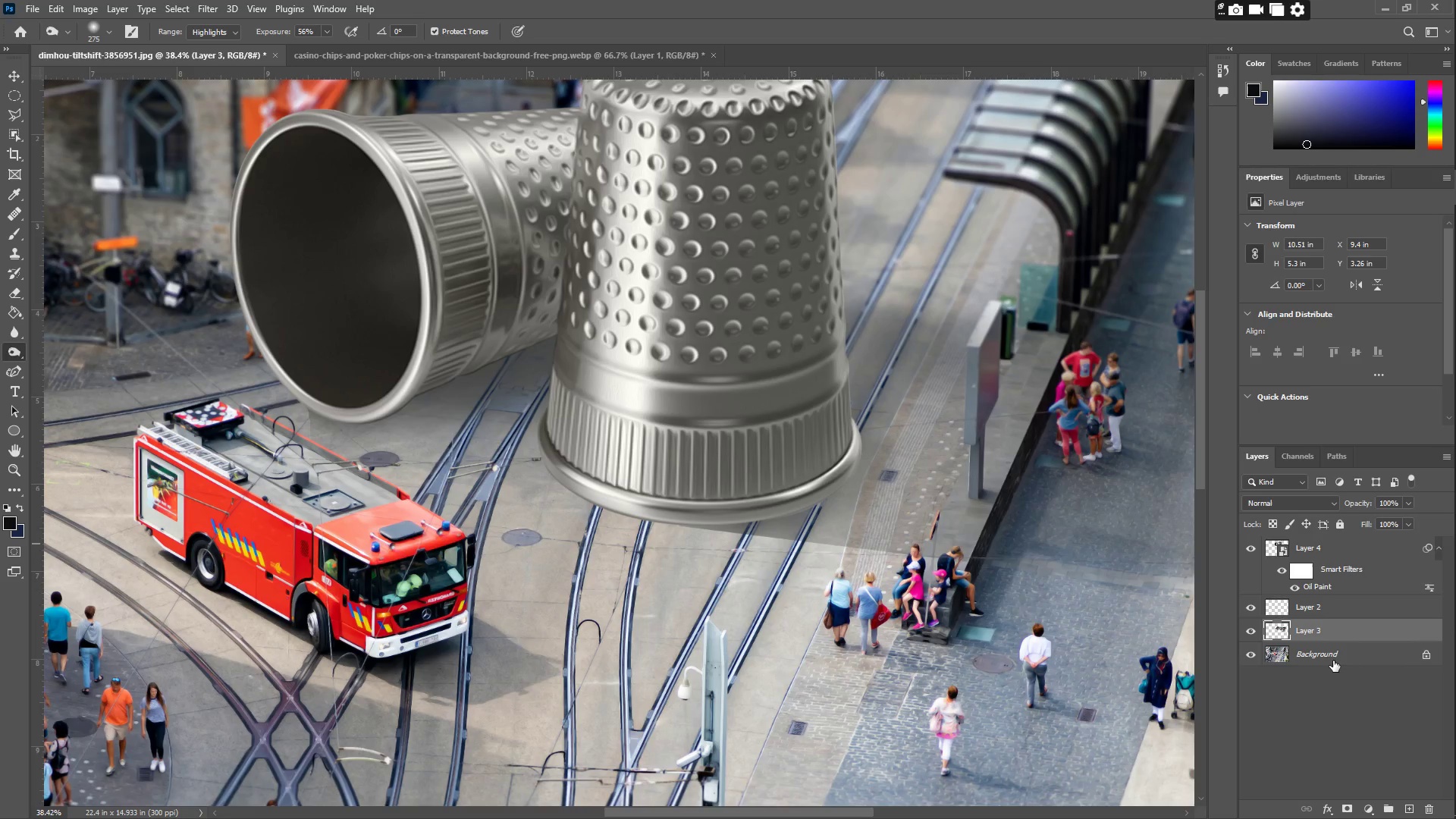 
left_click([1330, 657])
 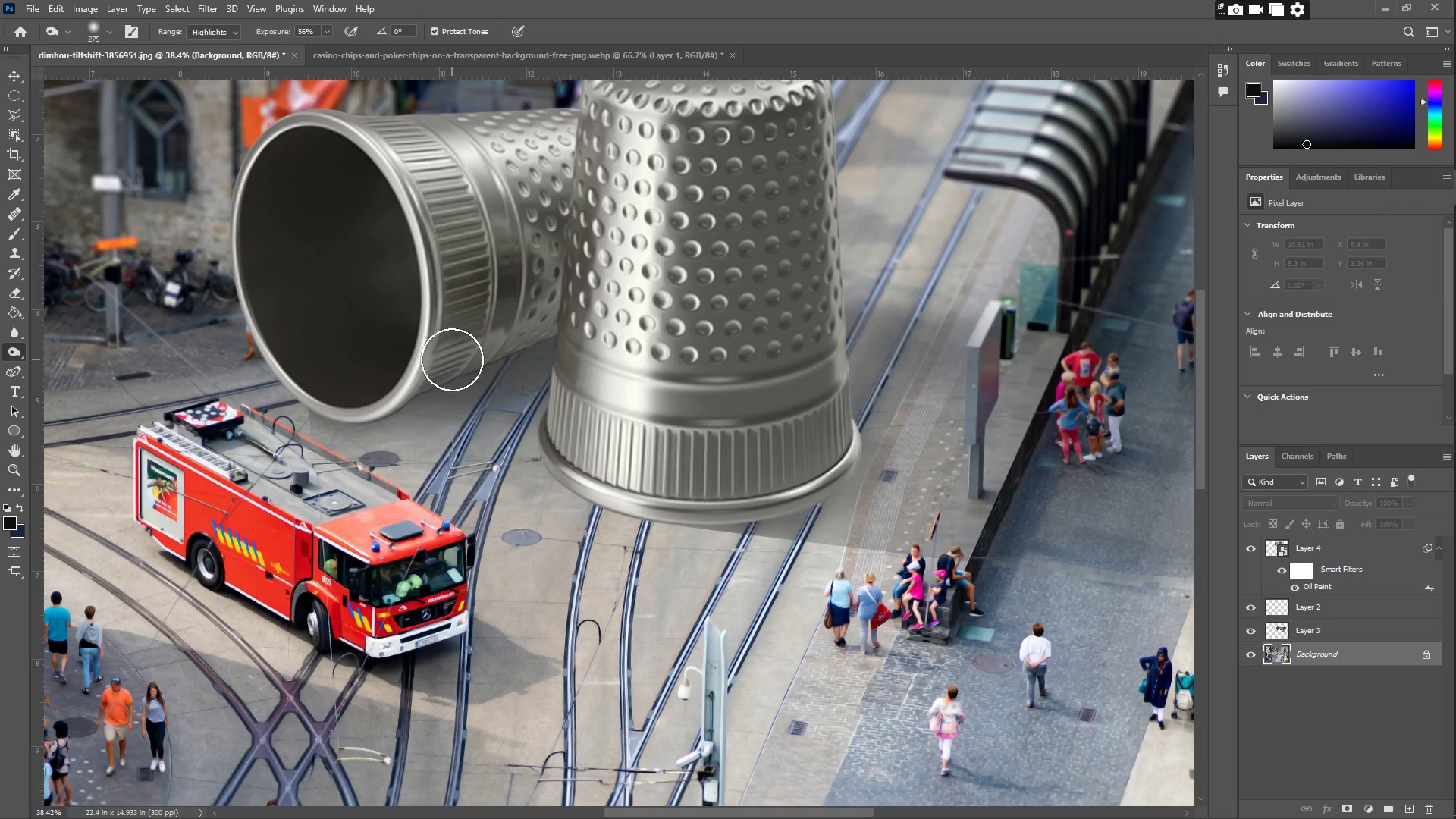 
type(zzz)
 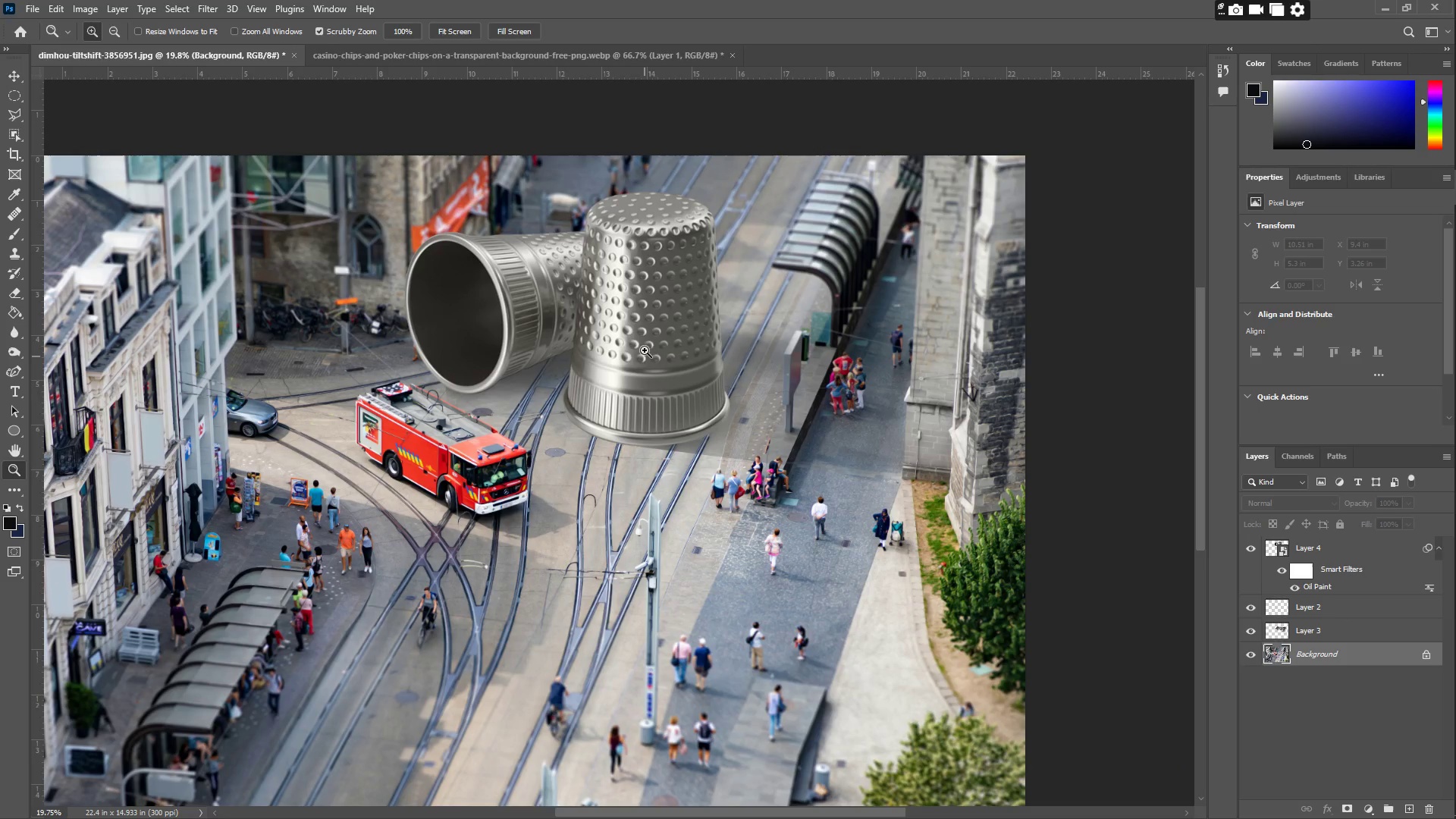 
left_click_drag(start_coordinate=[590, 362], to_coordinate=[542, 353])
 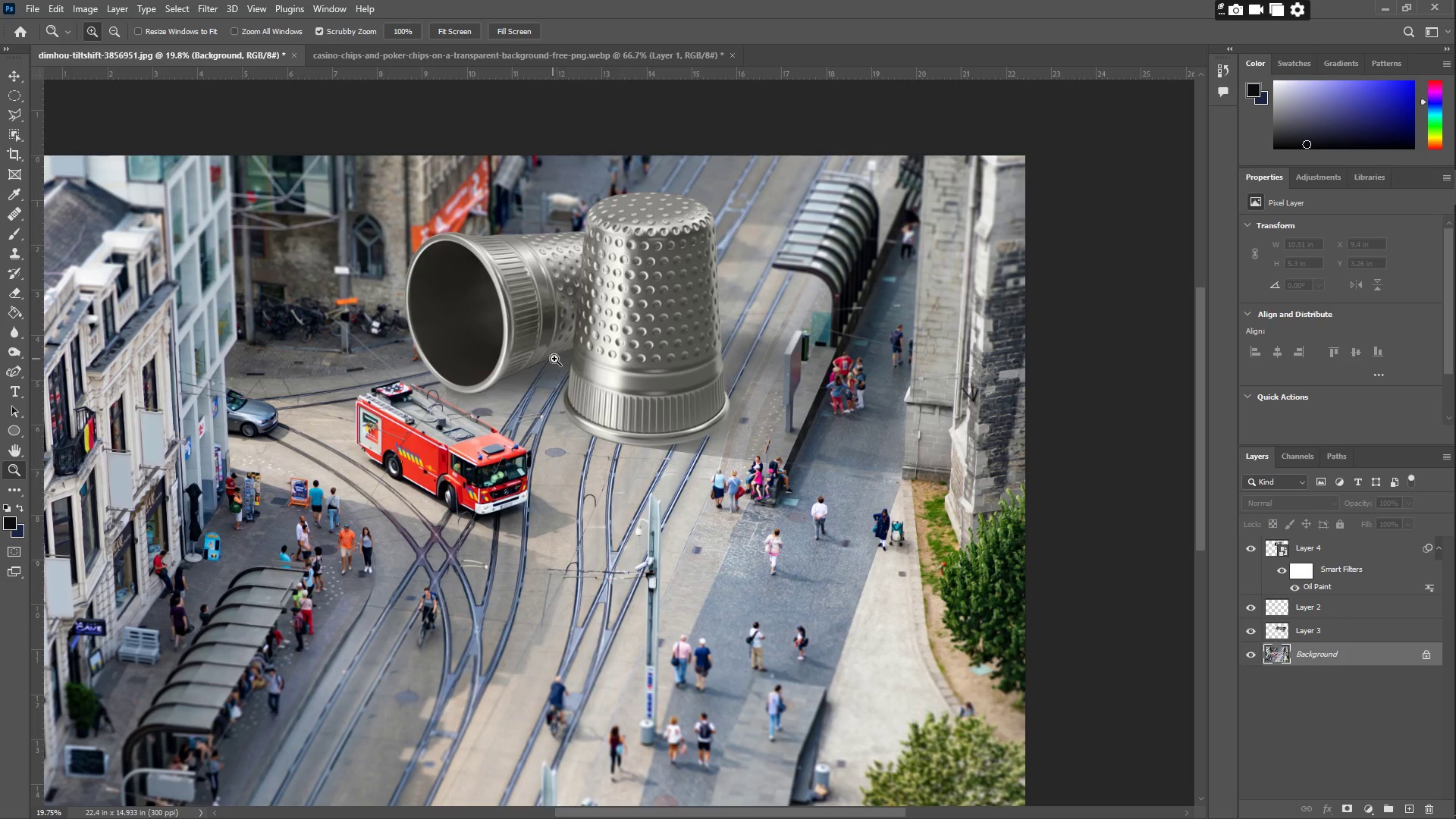 
left_click_drag(start_coordinate=[695, 394], to_coordinate=[669, 388])
 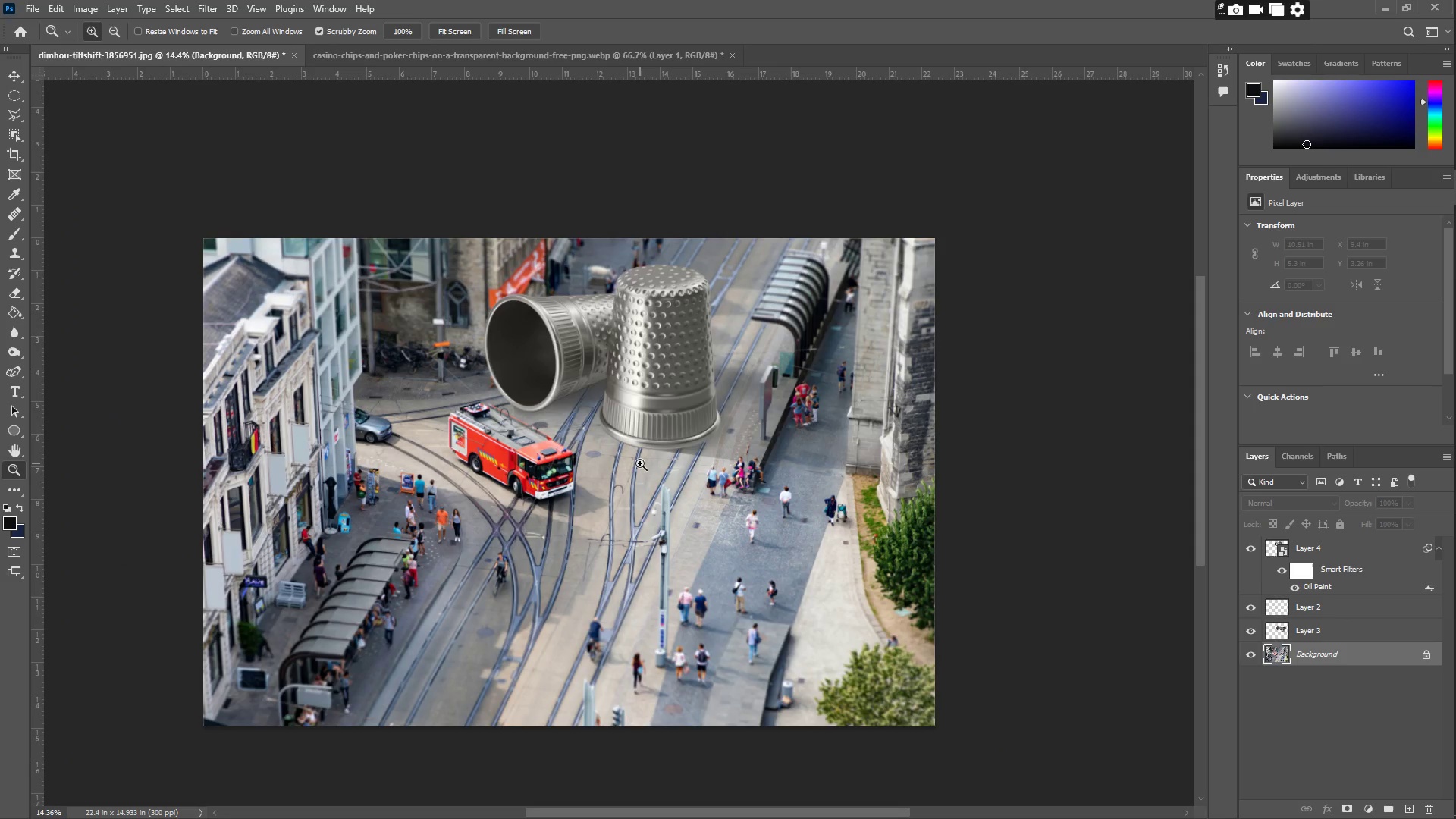 
scroll: coordinate [687, 398], scroll_direction: up, amount: 2.0
 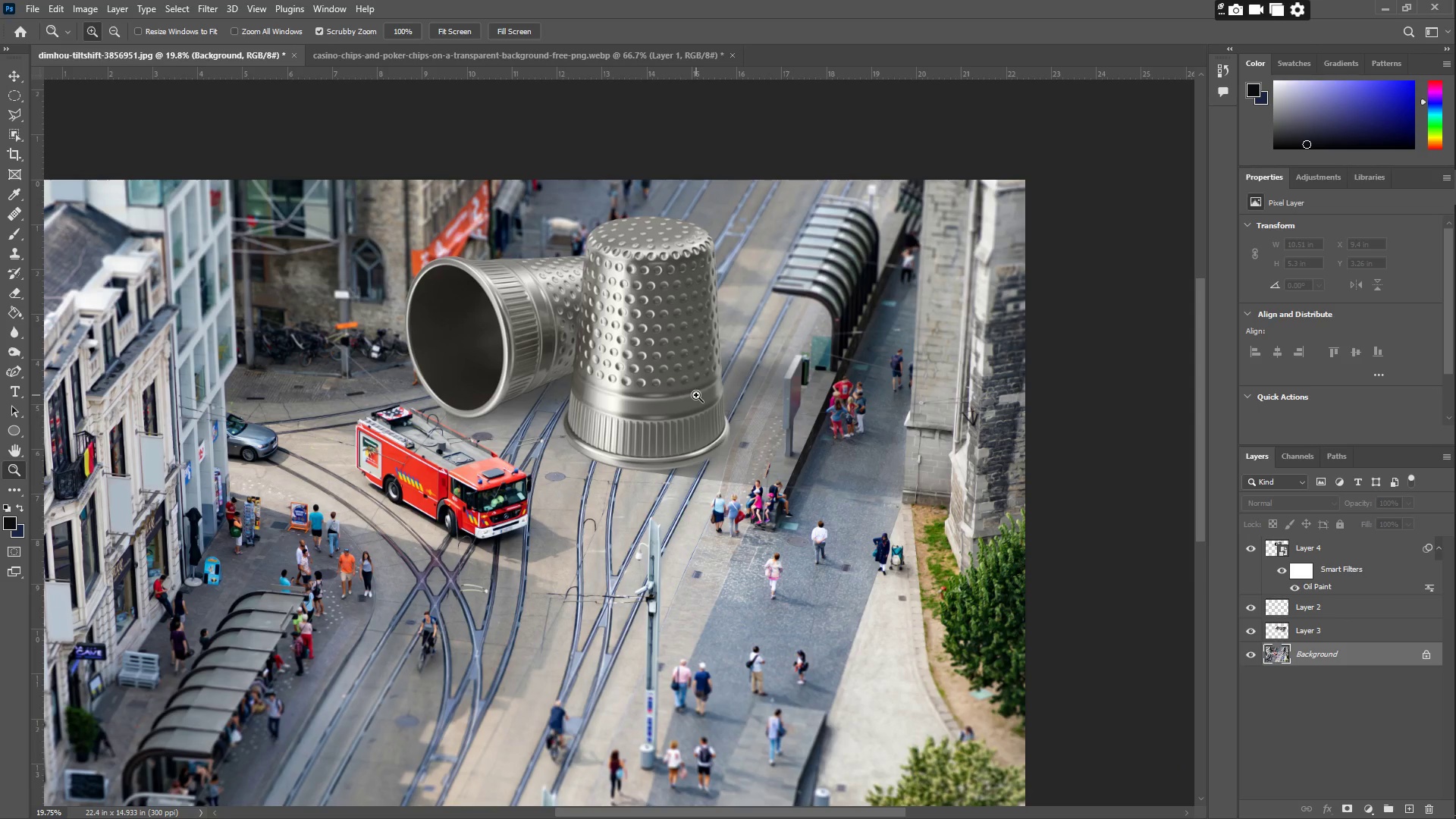 
wait(6.05)
 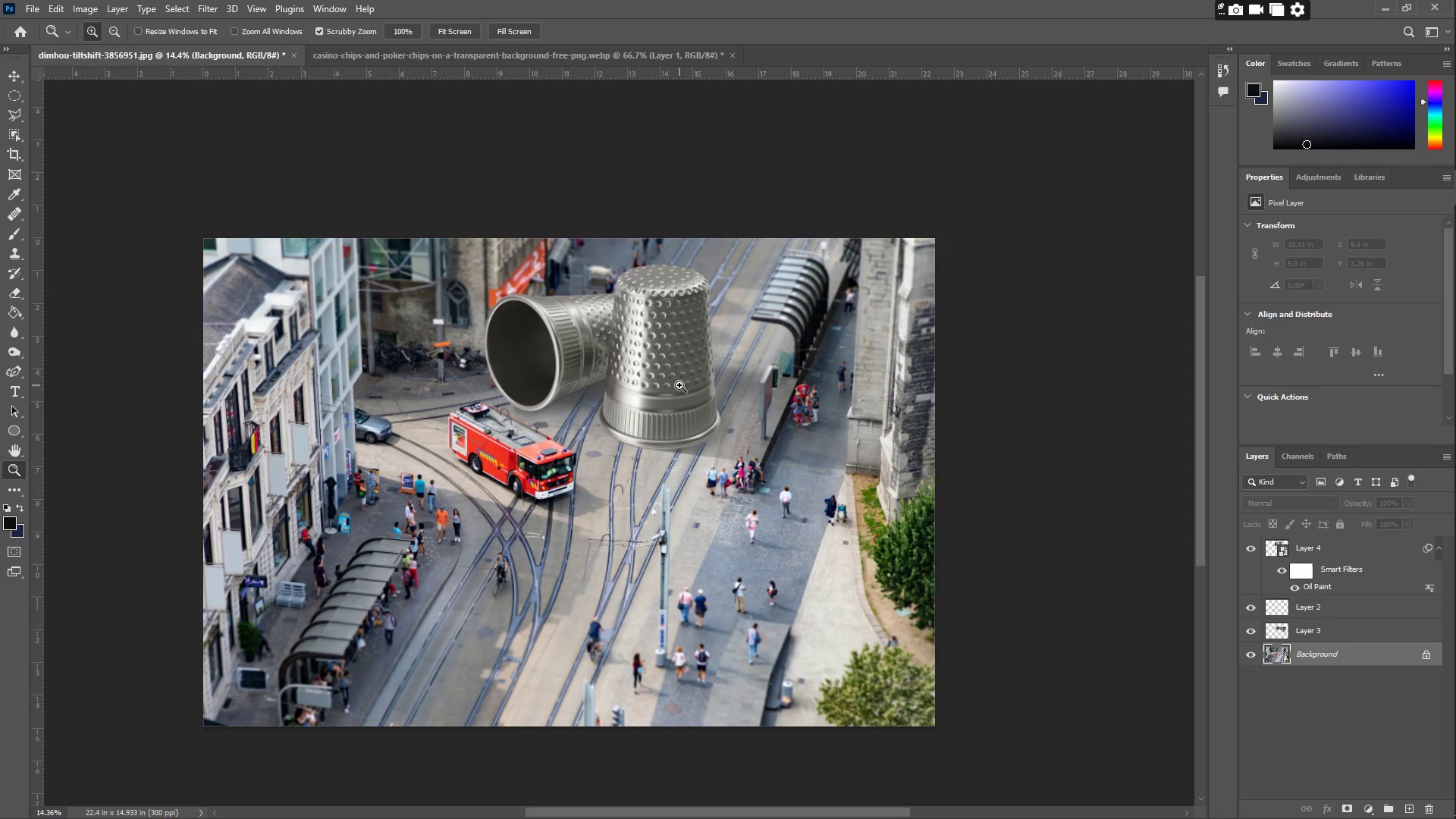 
left_click([94, 5])
 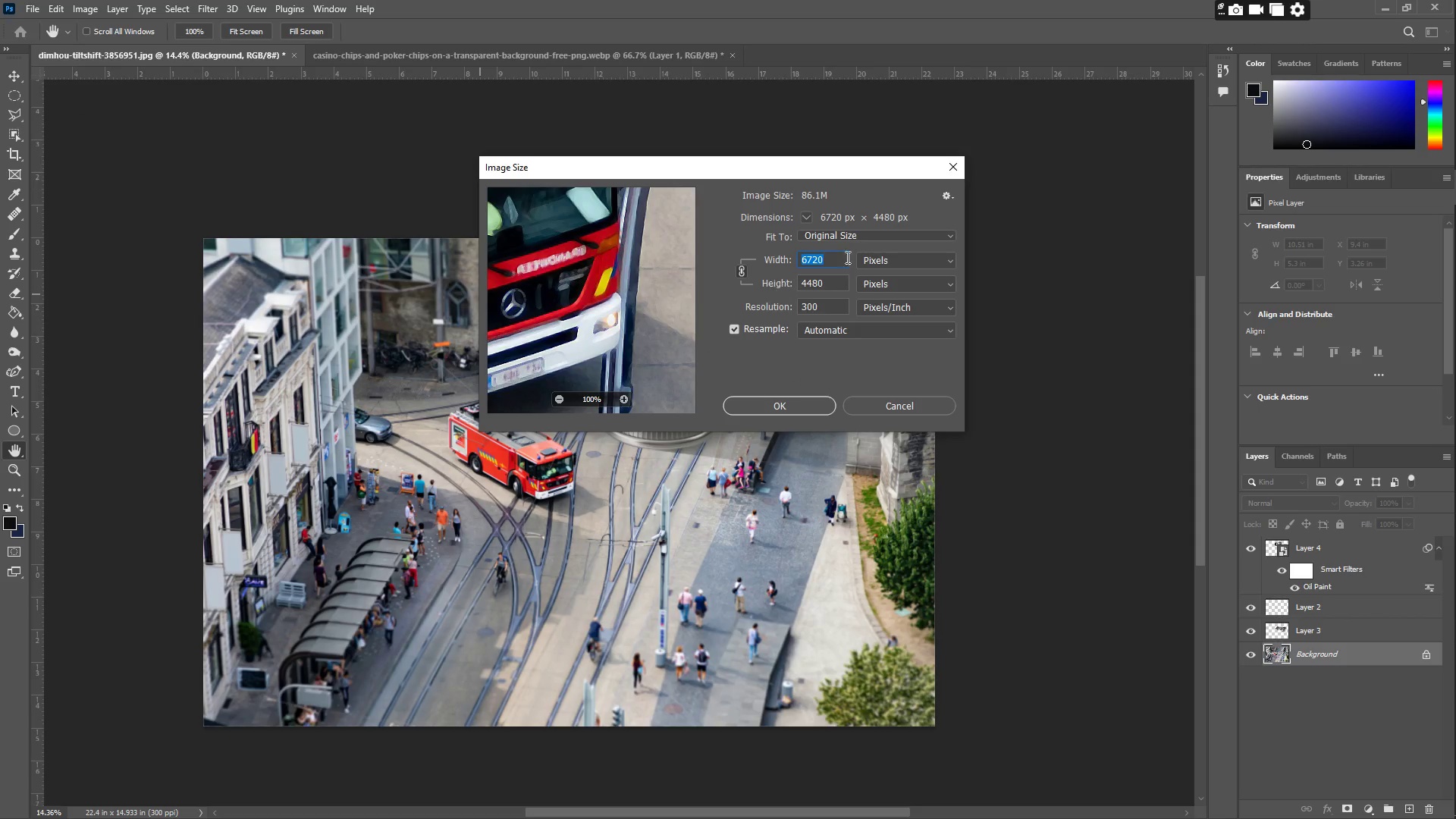 
left_click([954, 171])
 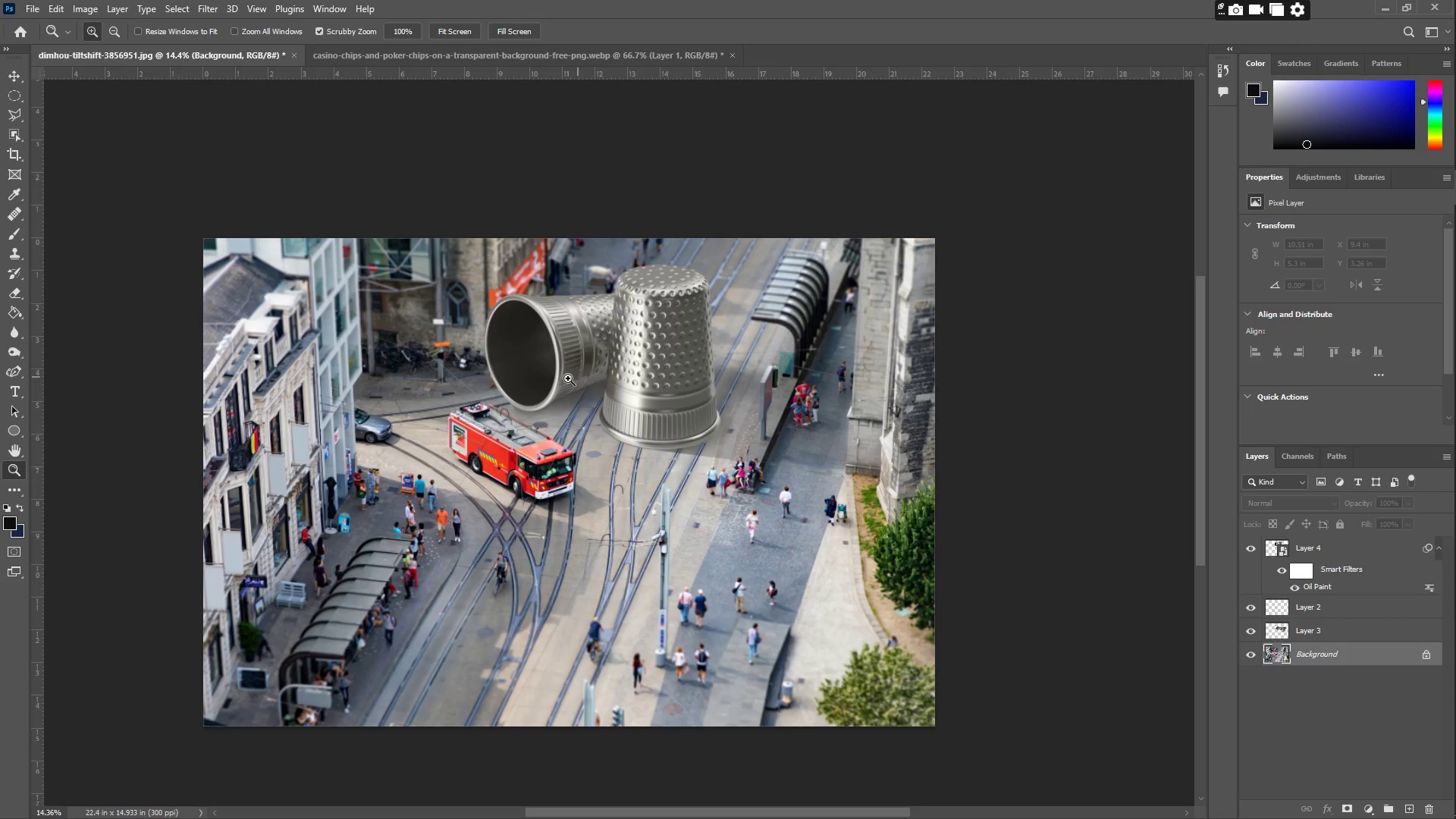 
type(zz)
 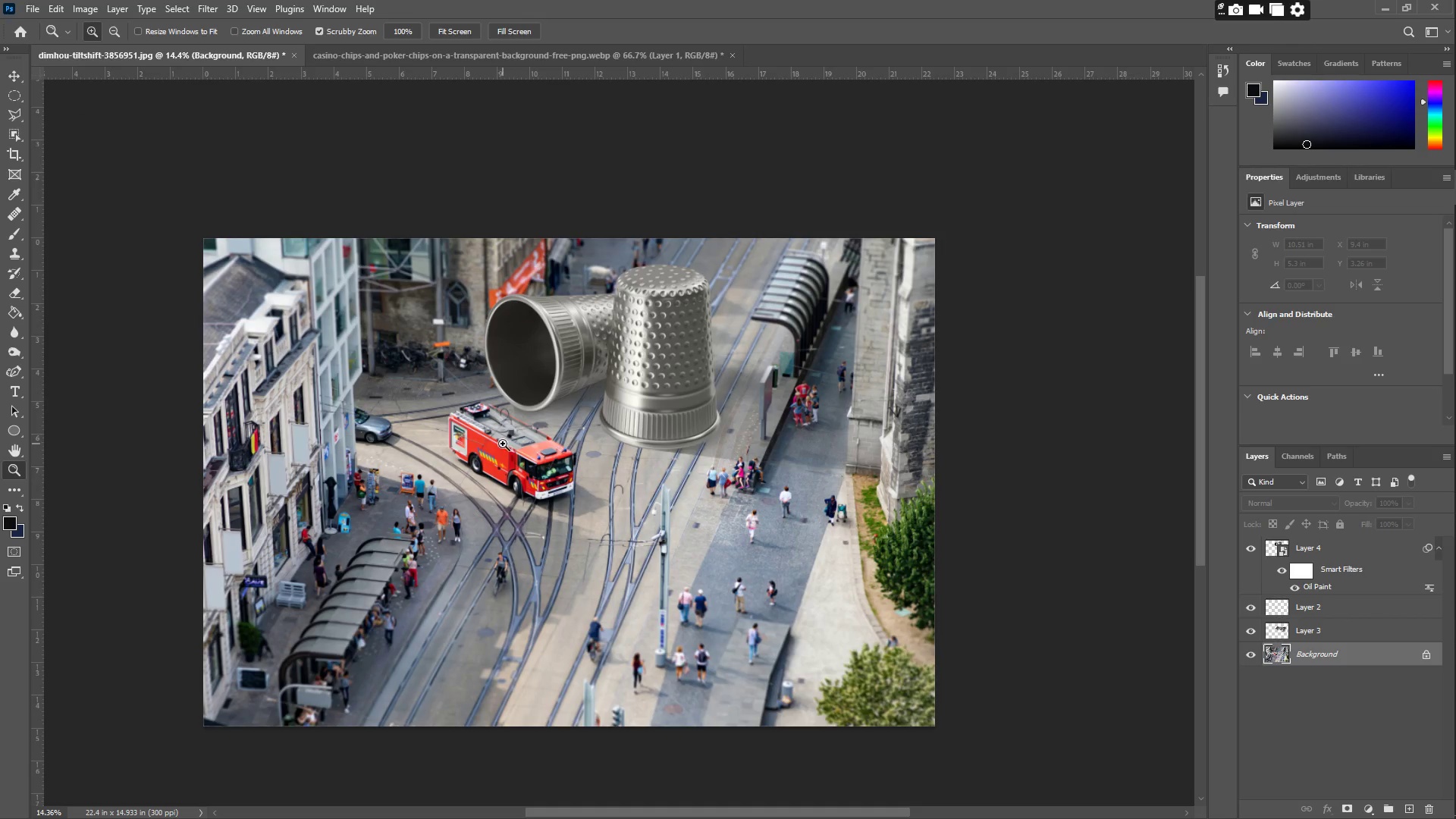 
left_click_drag(start_coordinate=[510, 444], to_coordinate=[535, 444])
 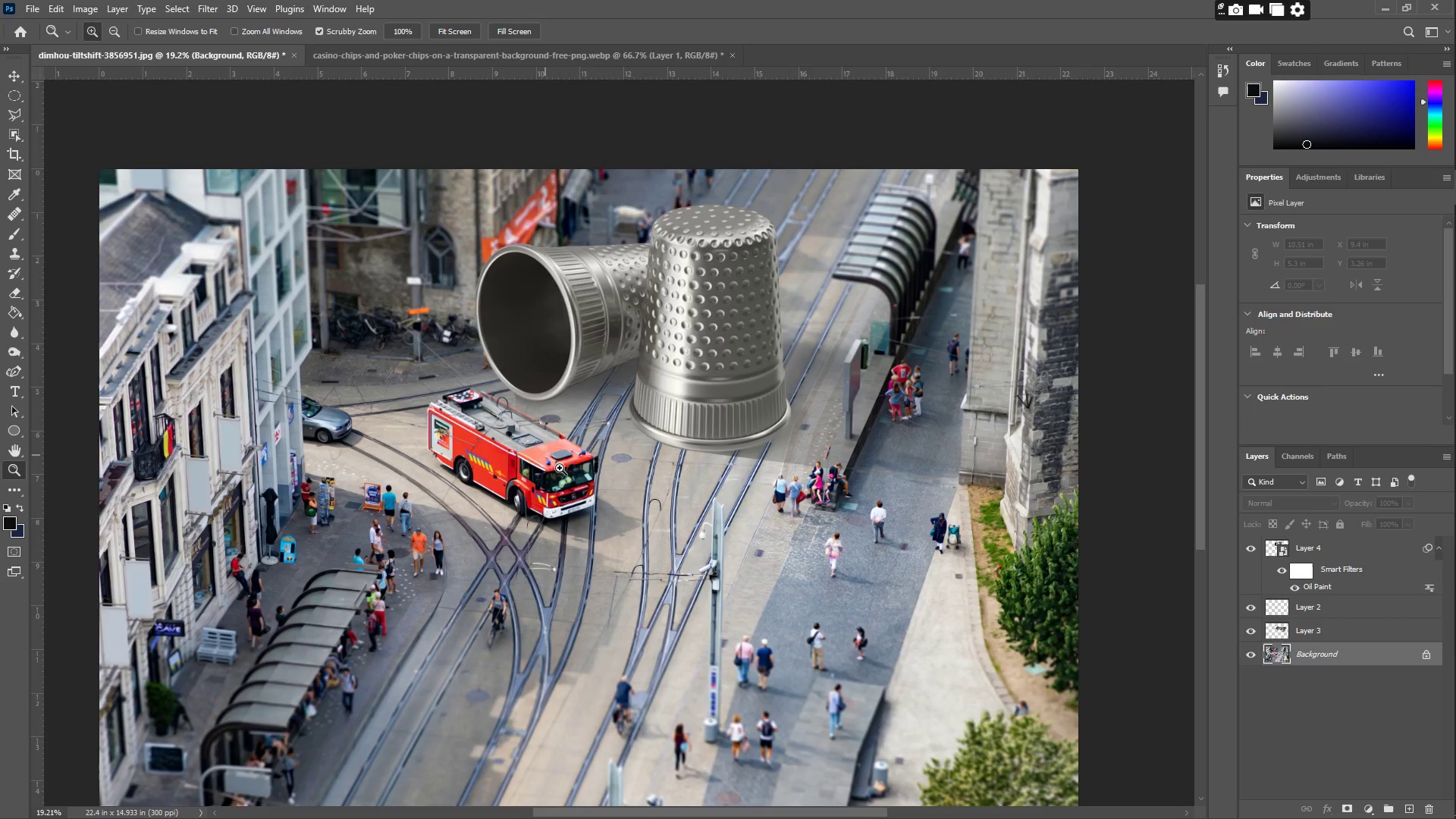 
left_click_drag(start_coordinate=[572, 474], to_coordinate=[552, 469])
 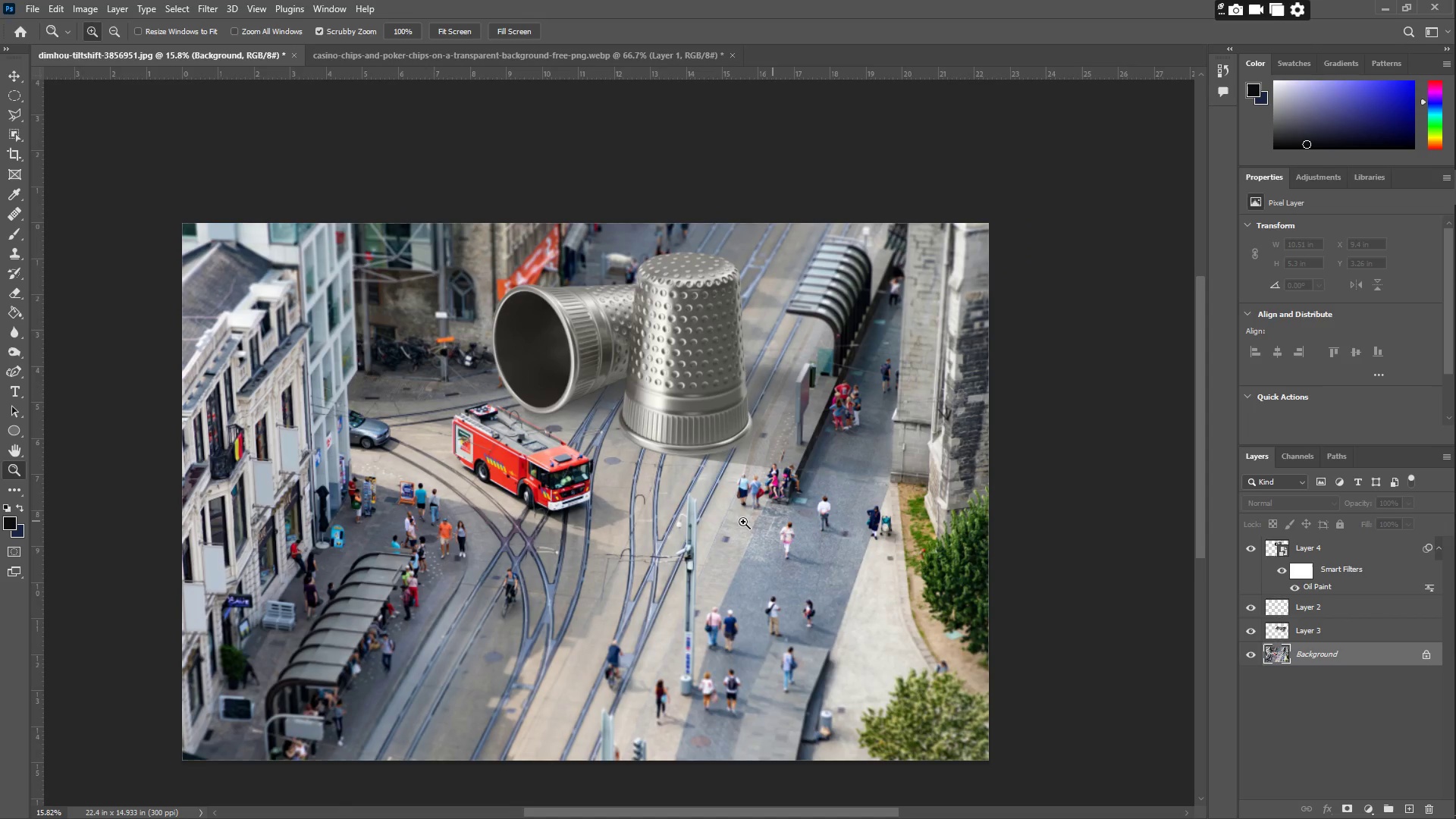 
left_click_drag(start_coordinate=[708, 520], to_coordinate=[726, 522])
 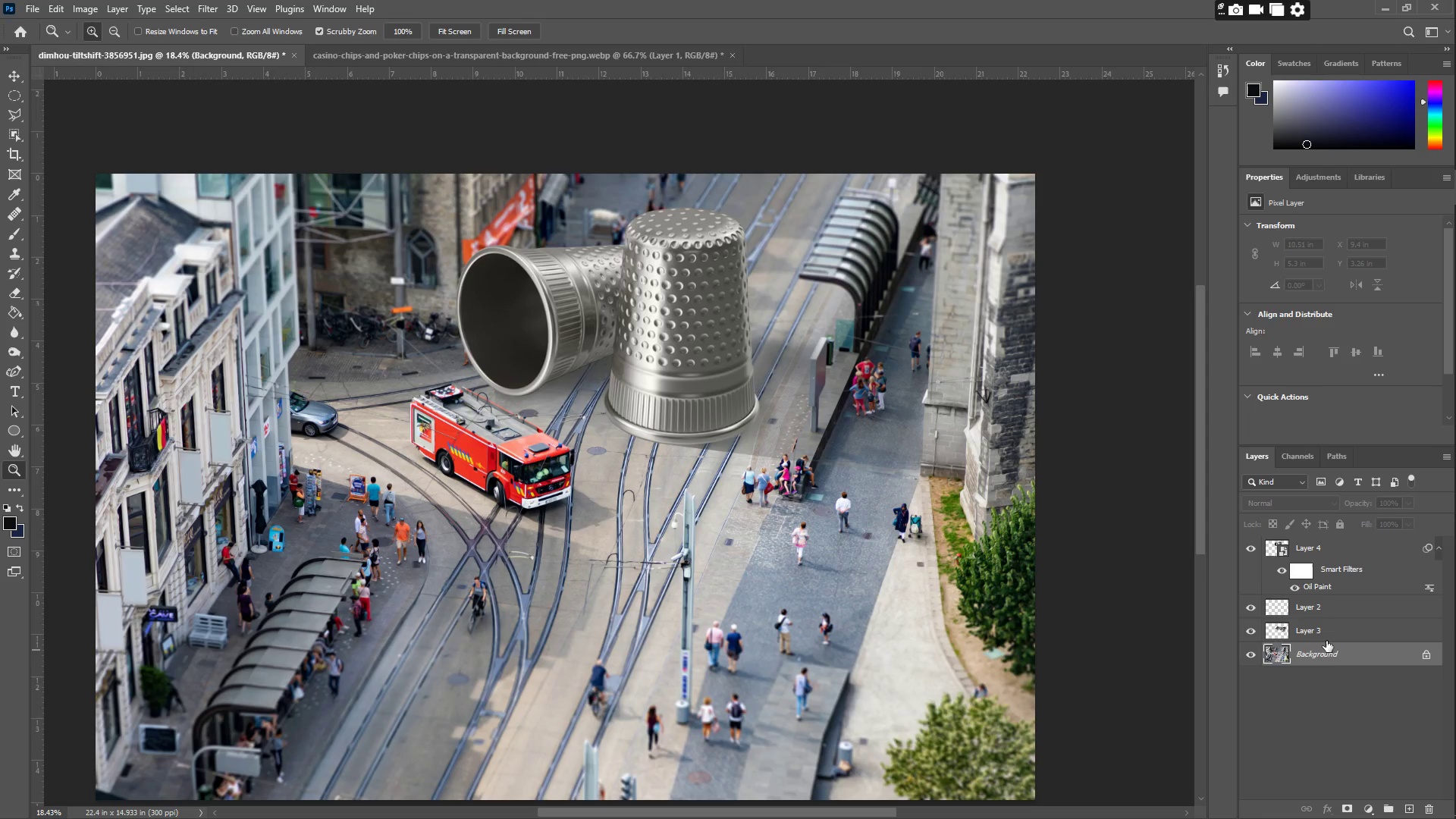 
wait(5.26)
 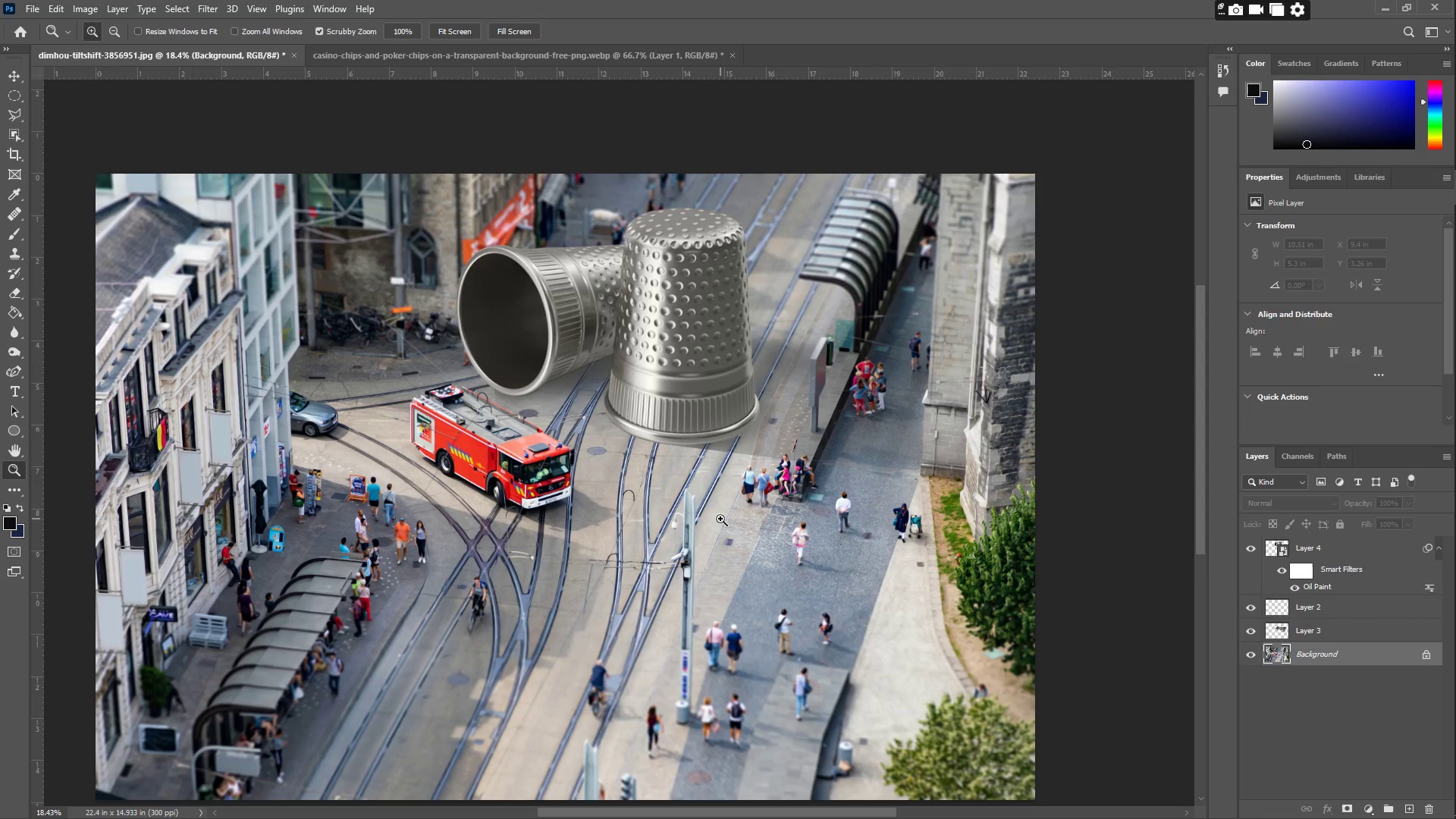 
double_click([1313, 547])
 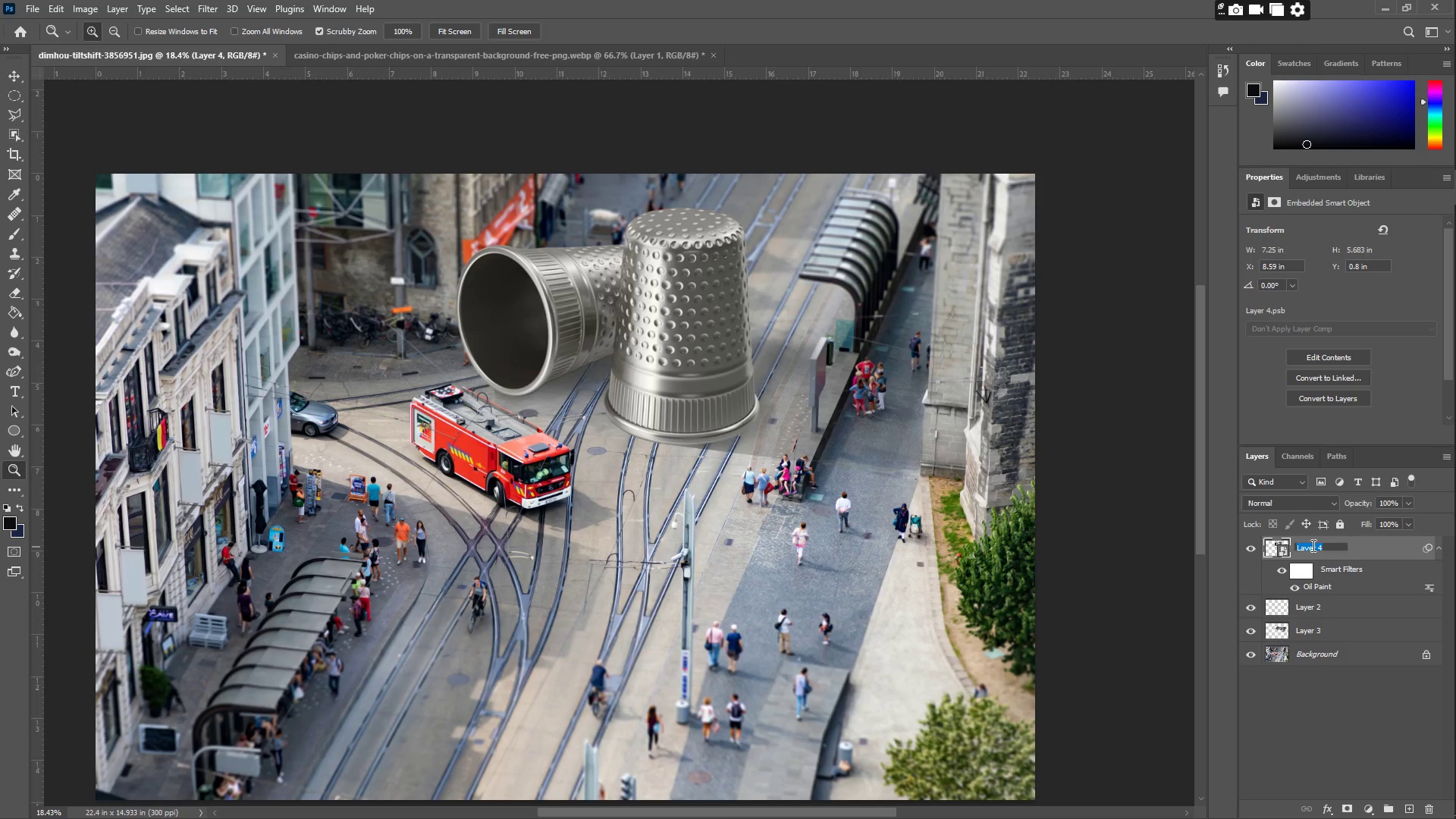 
type(obej)
key(Backspace)
key(Backspace)
type(kec)
key(Backspace)
key(Backspace)
key(Backspace)
type(ject)
 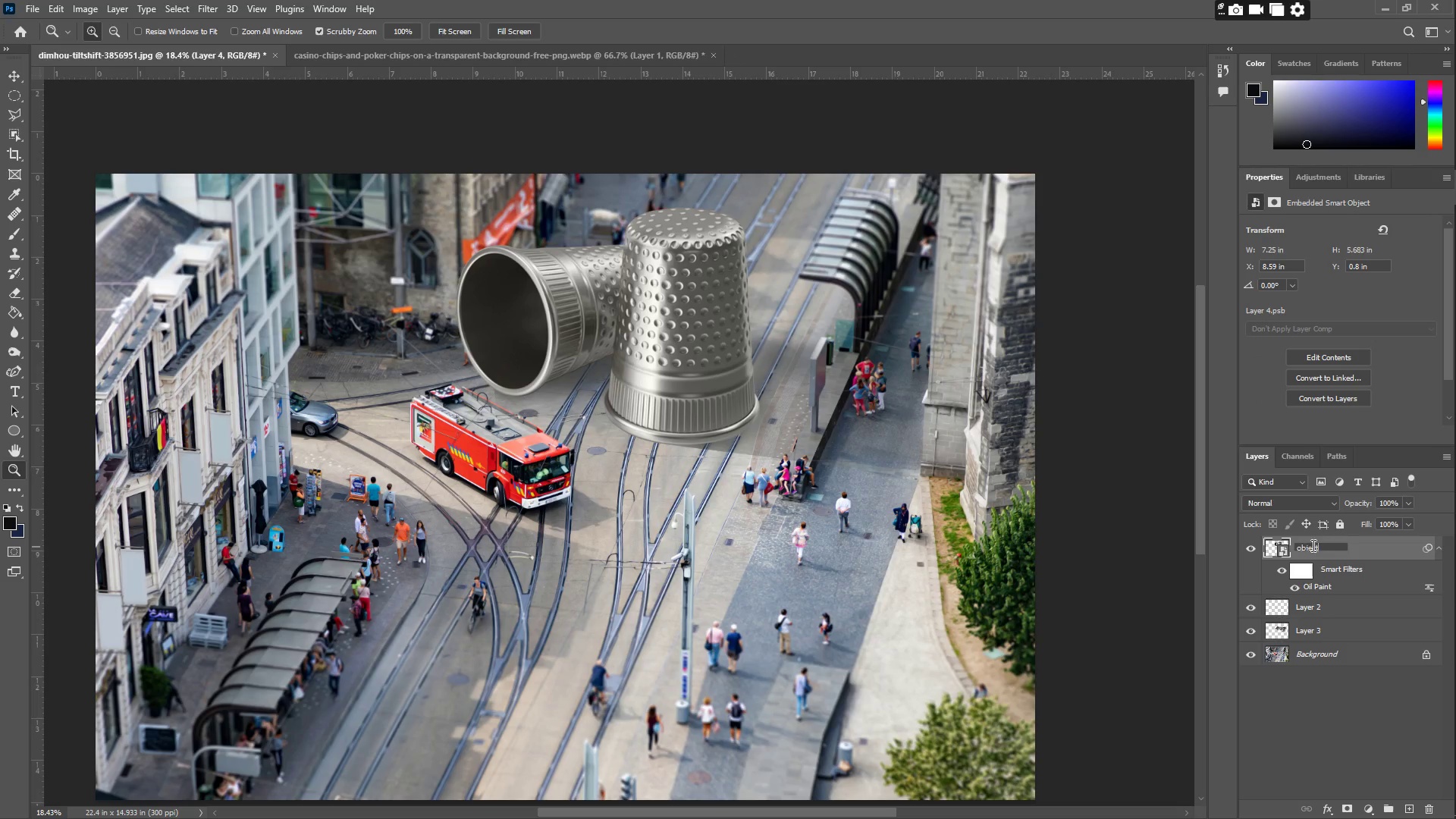 
key(Enter)
 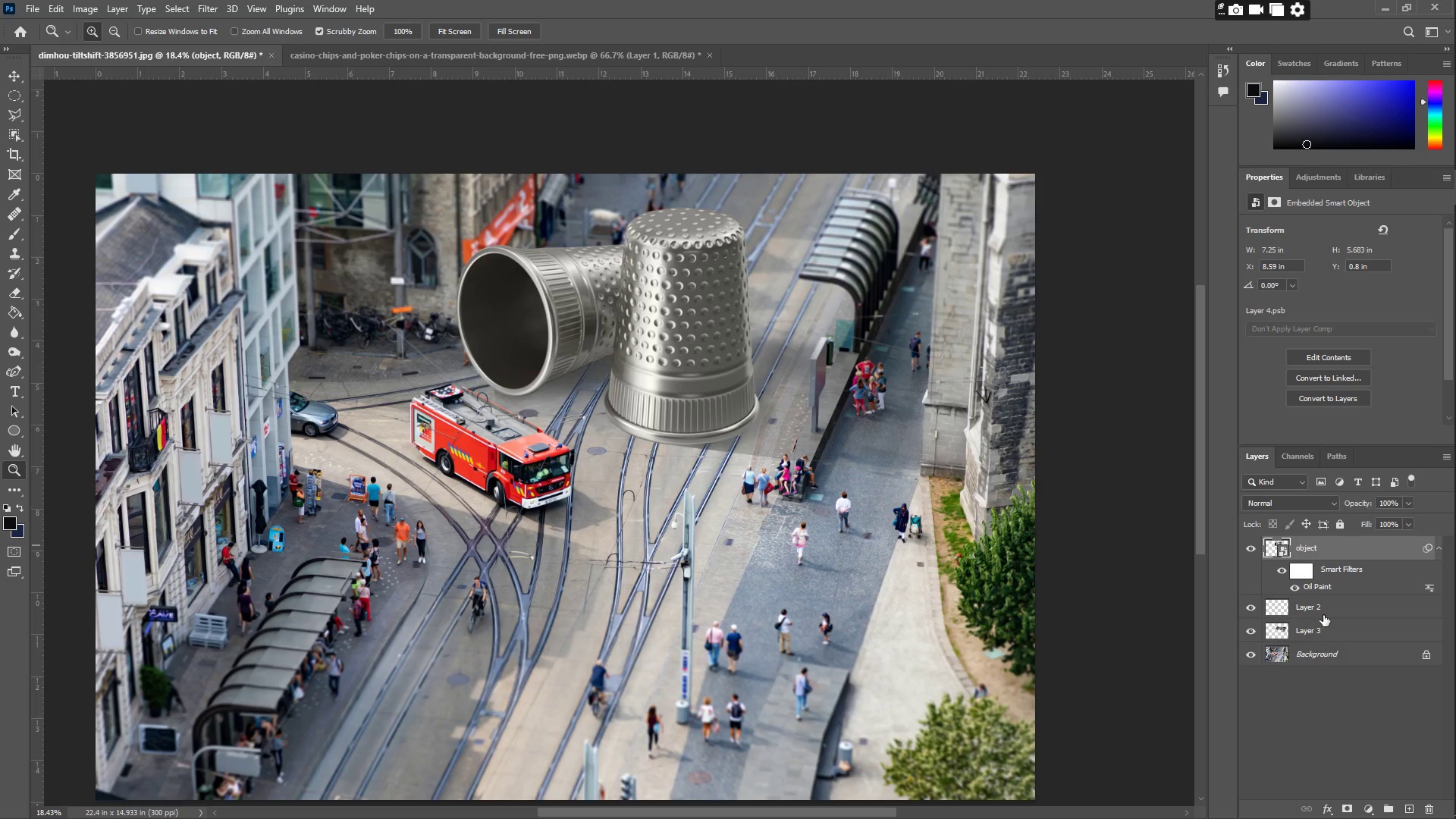 
left_click([1313, 632])
 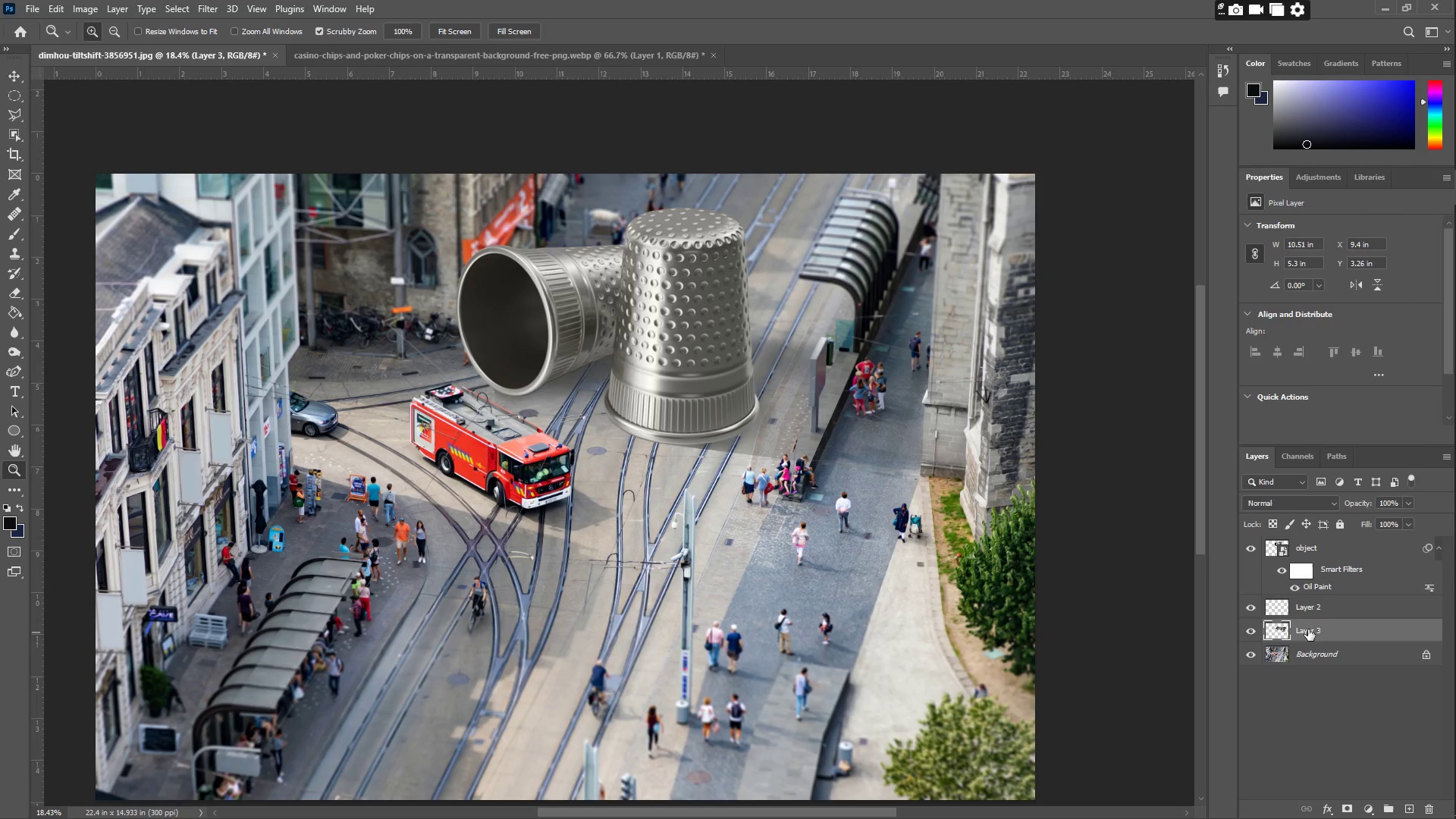 
double_click([1308, 629])
 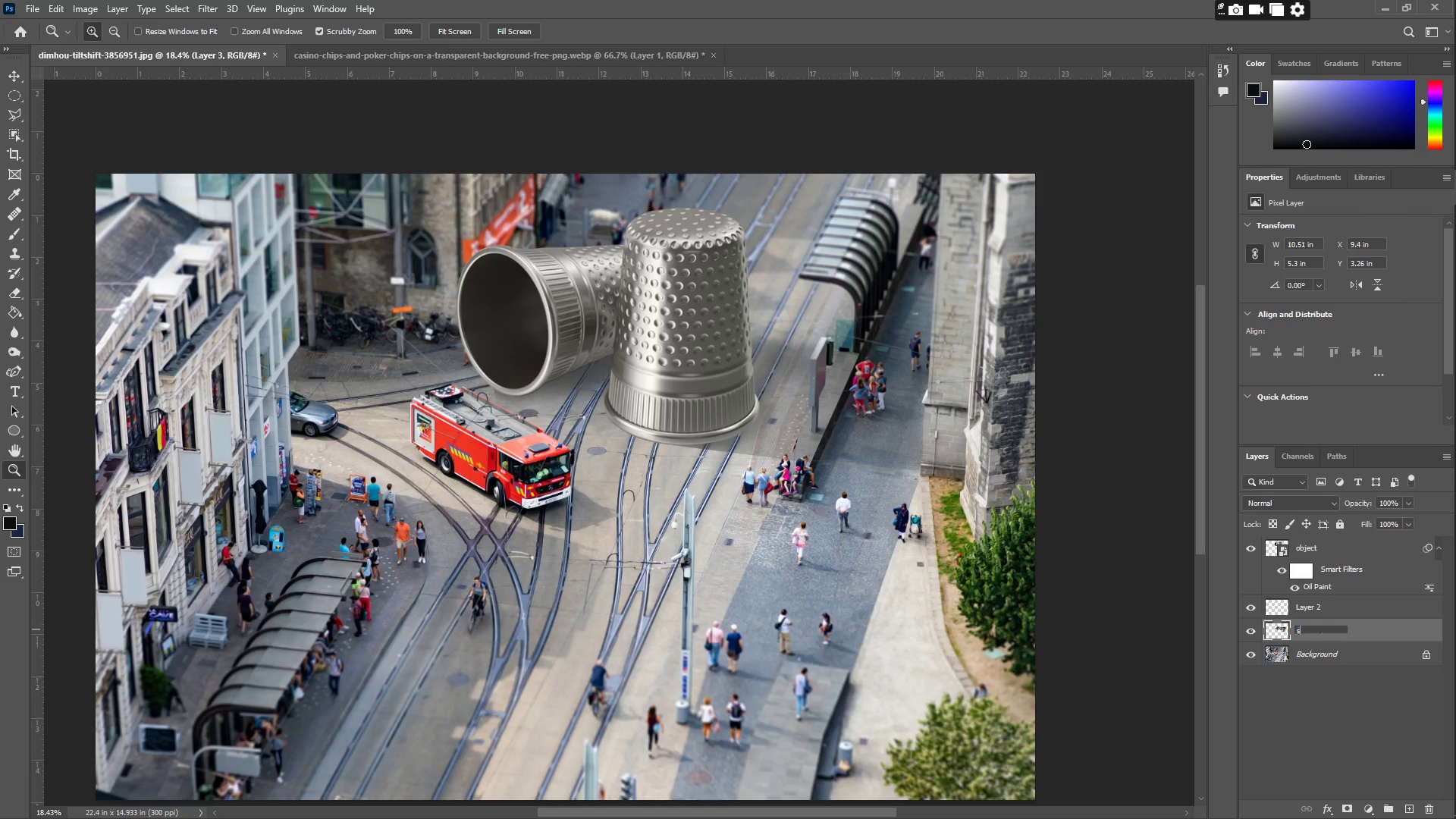 
type(s)
key(Backspace)
type(oje)
key(Backspace)
key(Backspace)
type(bject shadows)
 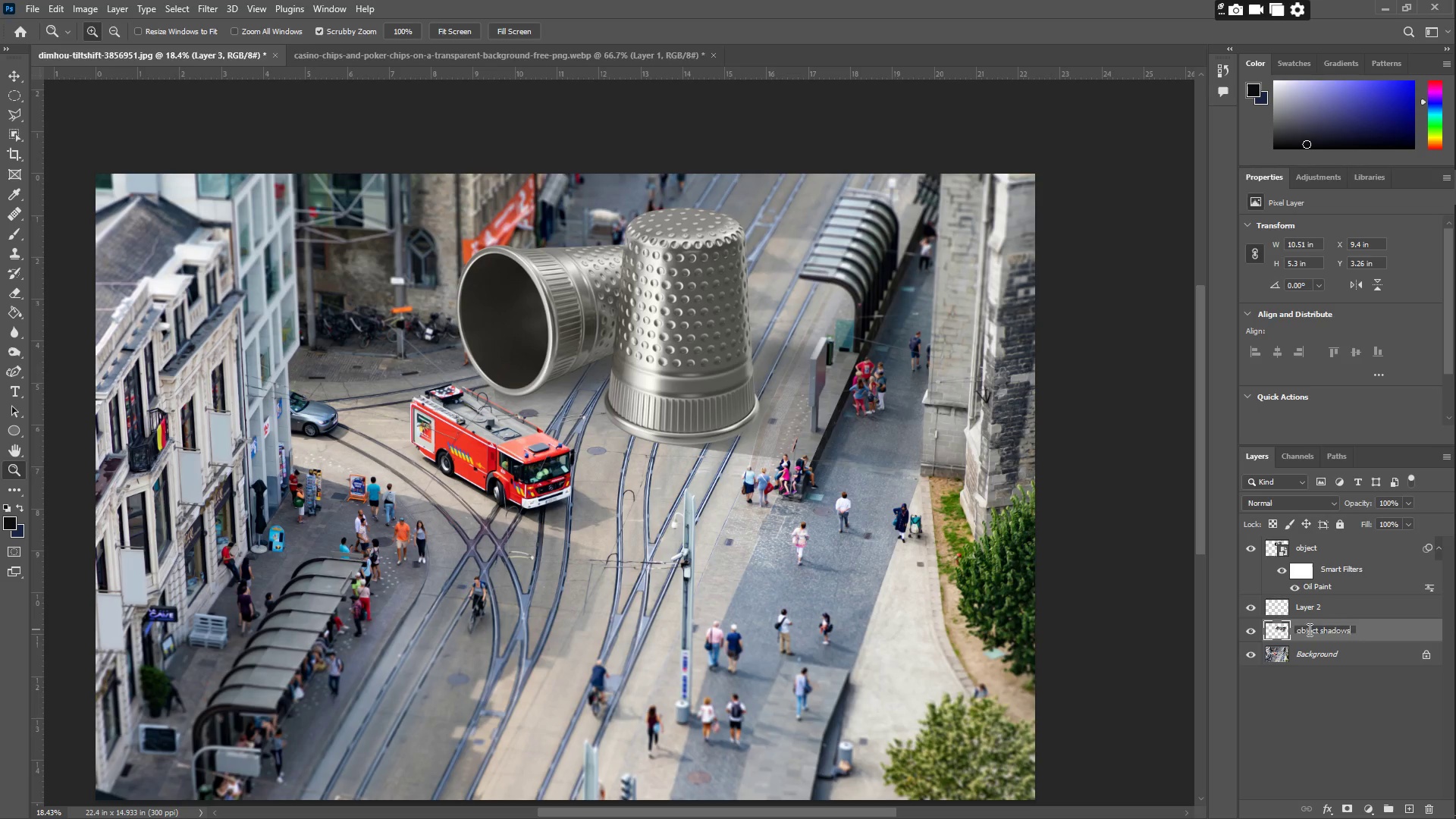 
key(Enter)
 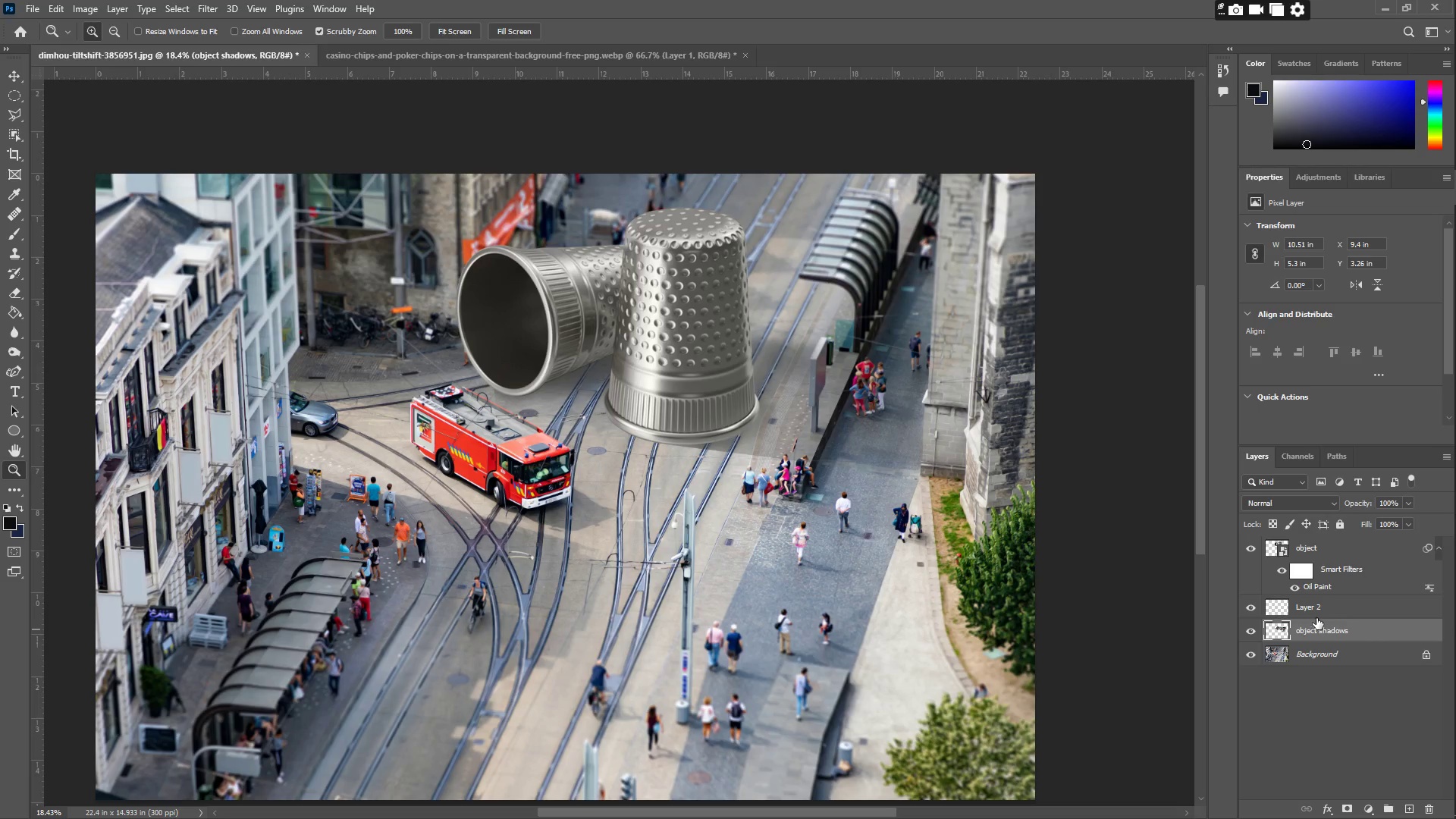 
left_click([1313, 607])
 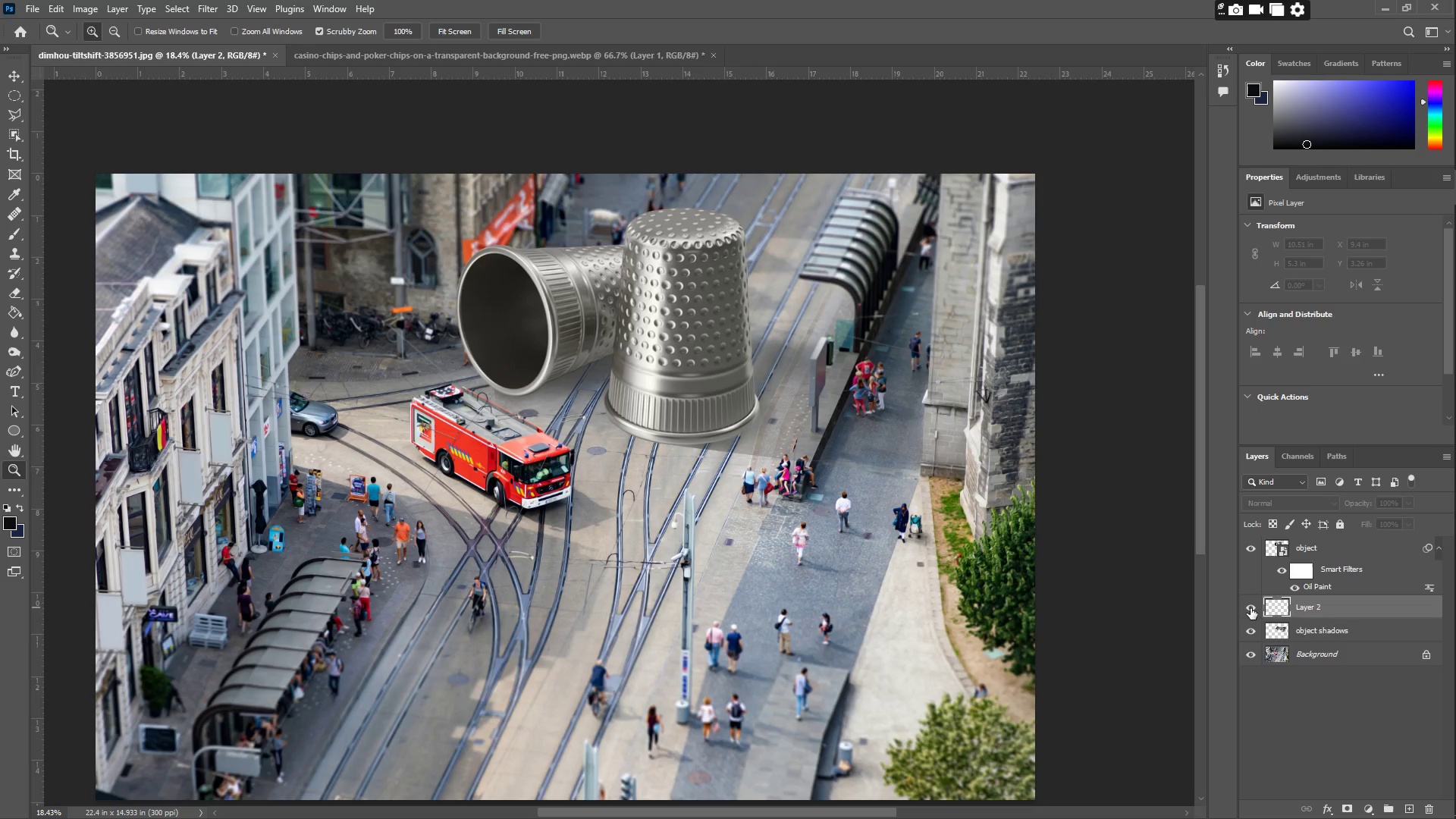 
double_click([1250, 608])
 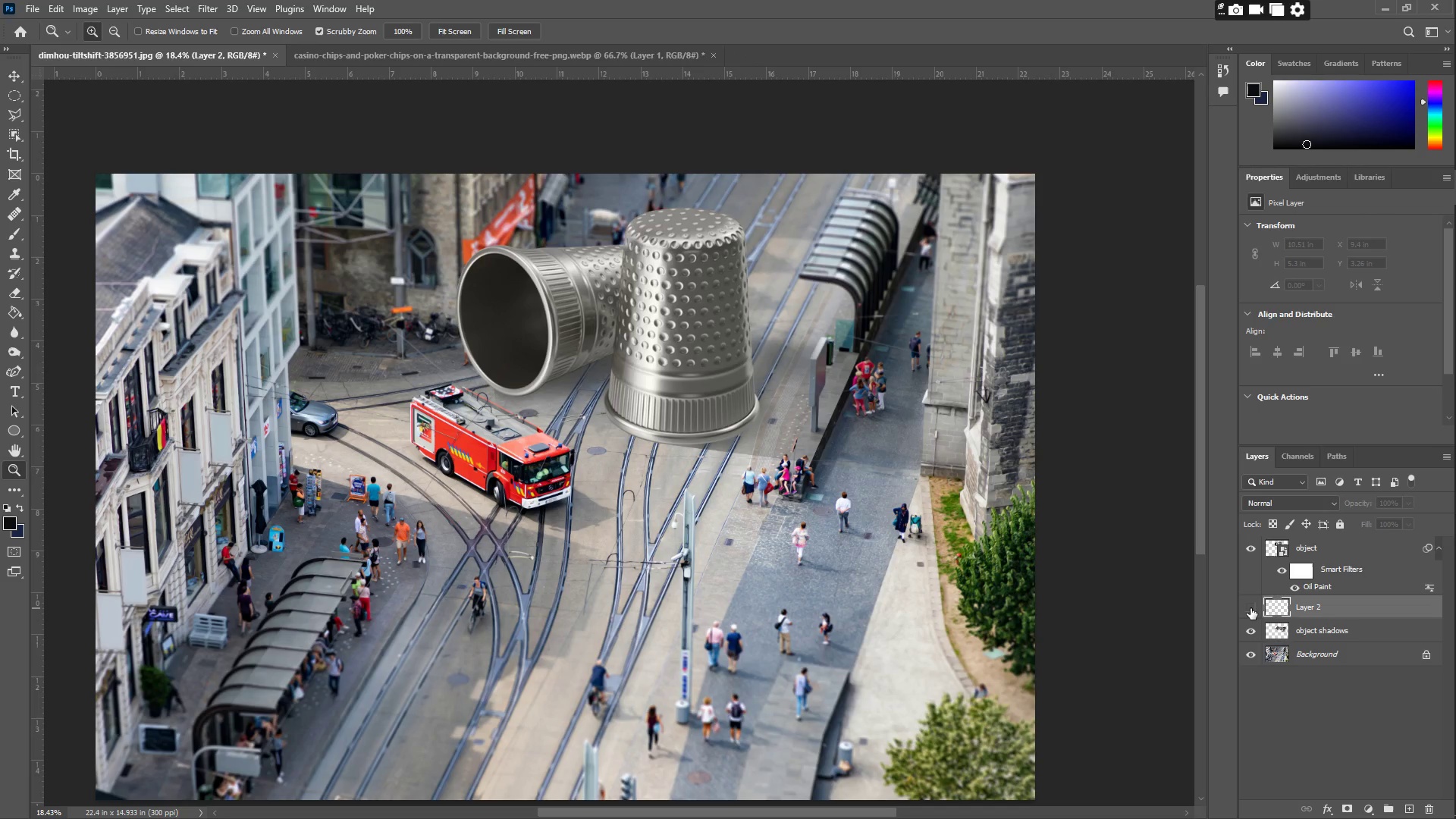 
triple_click([1250, 608])
 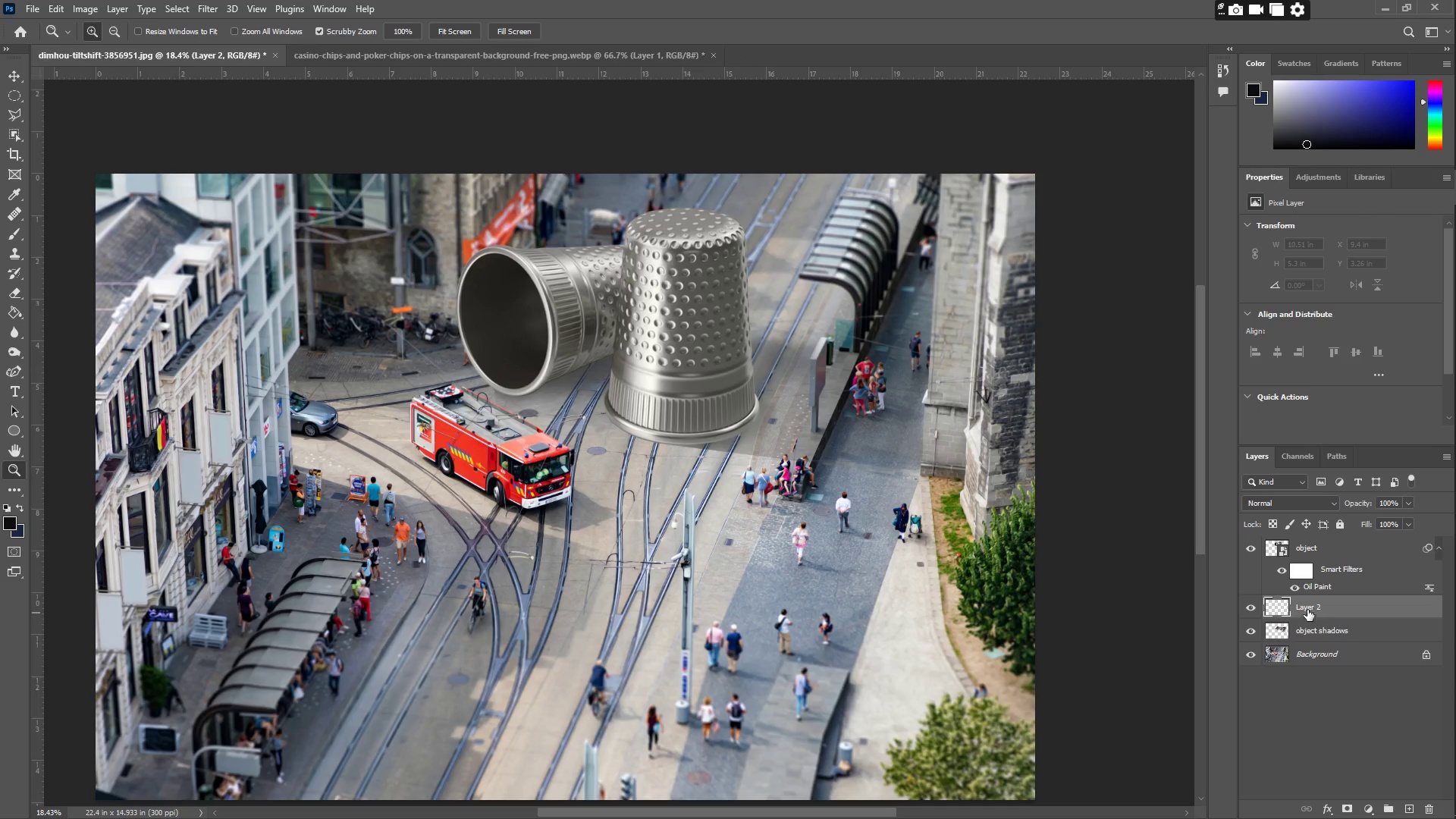 
key(Delete)
 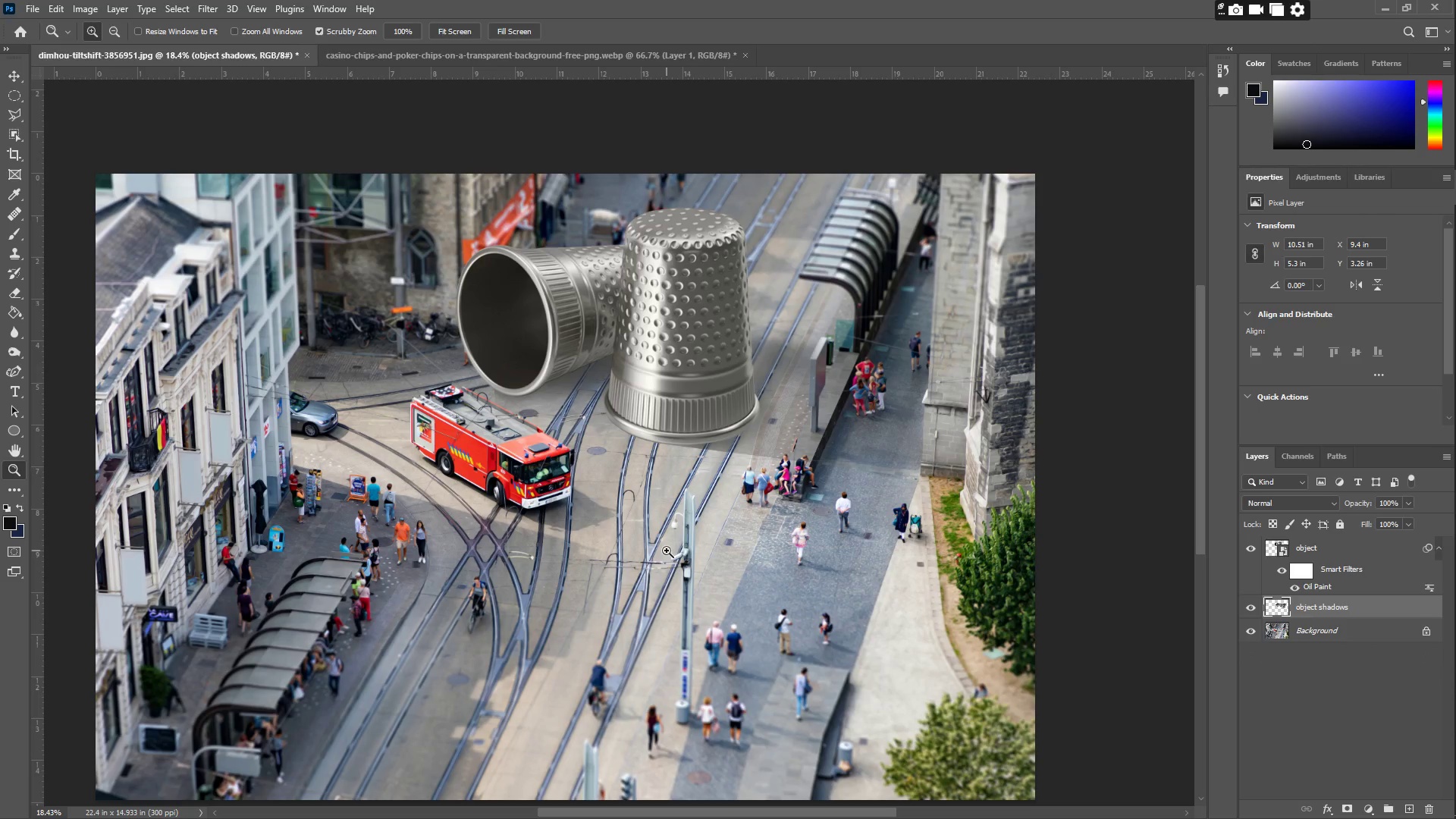 
type(zz)
 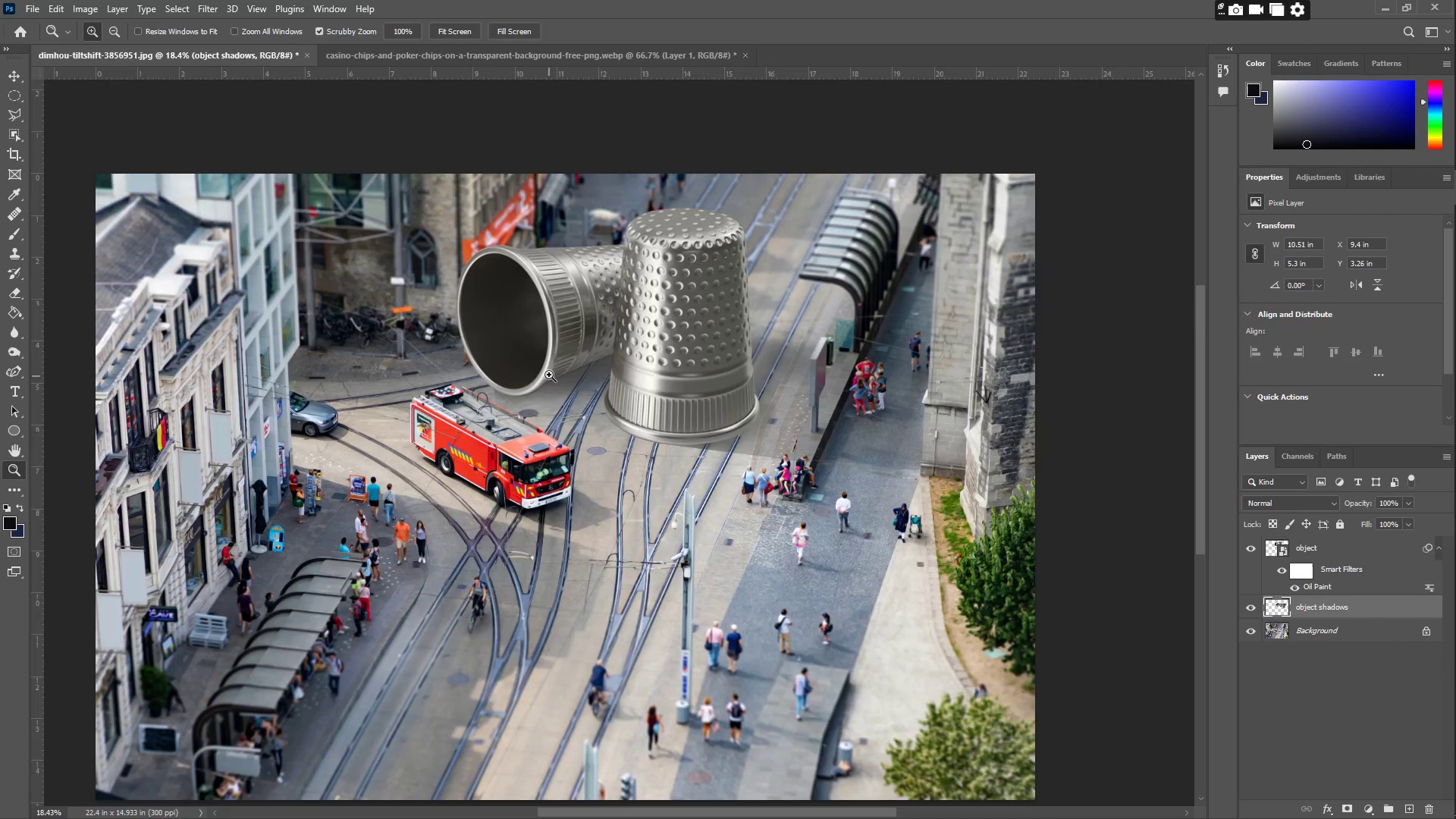 
left_click_drag(start_coordinate=[552, 374], to_coordinate=[588, 366])
 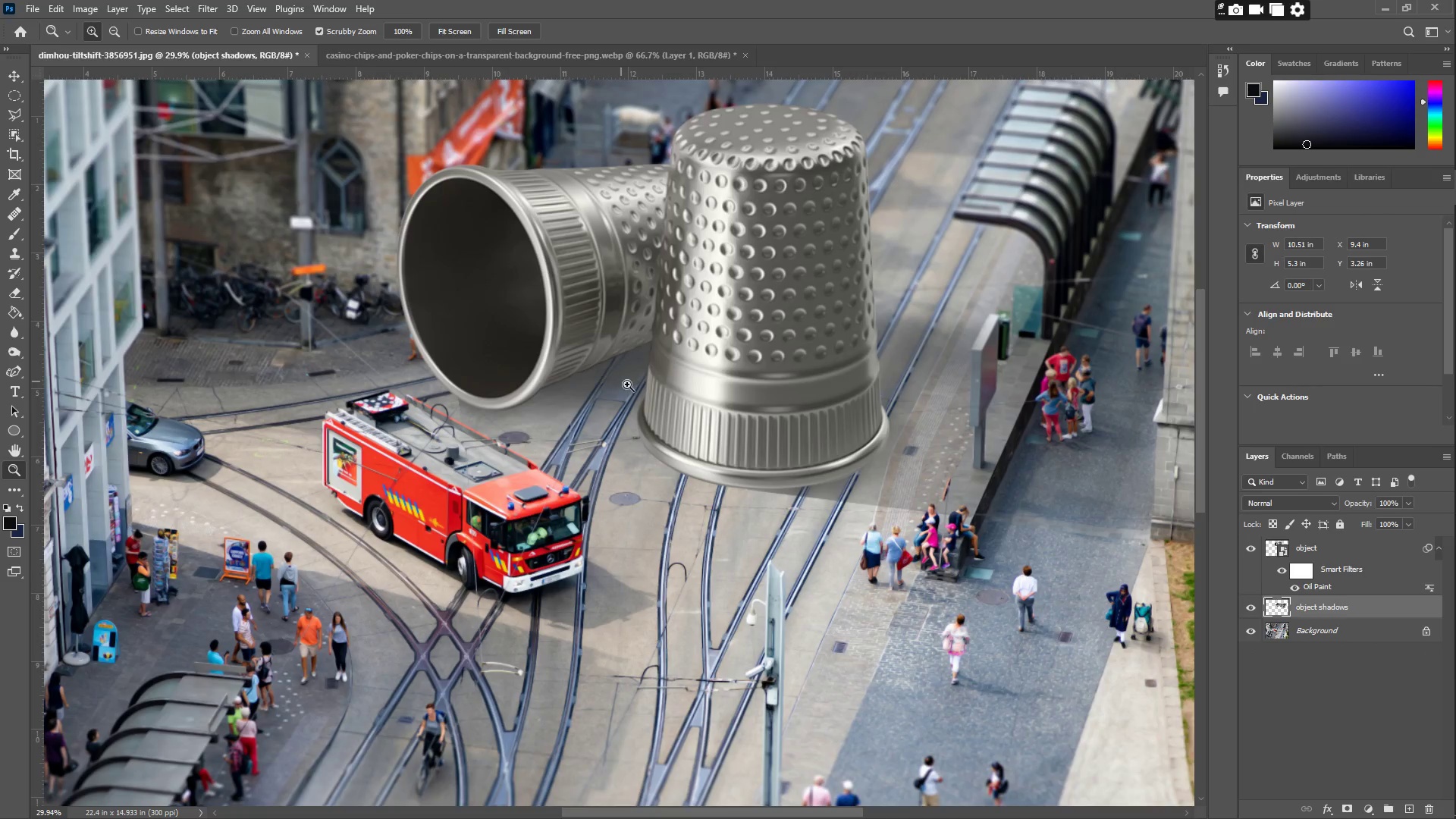 
left_click_drag(start_coordinate=[629, 384], to_coordinate=[595, 388])
 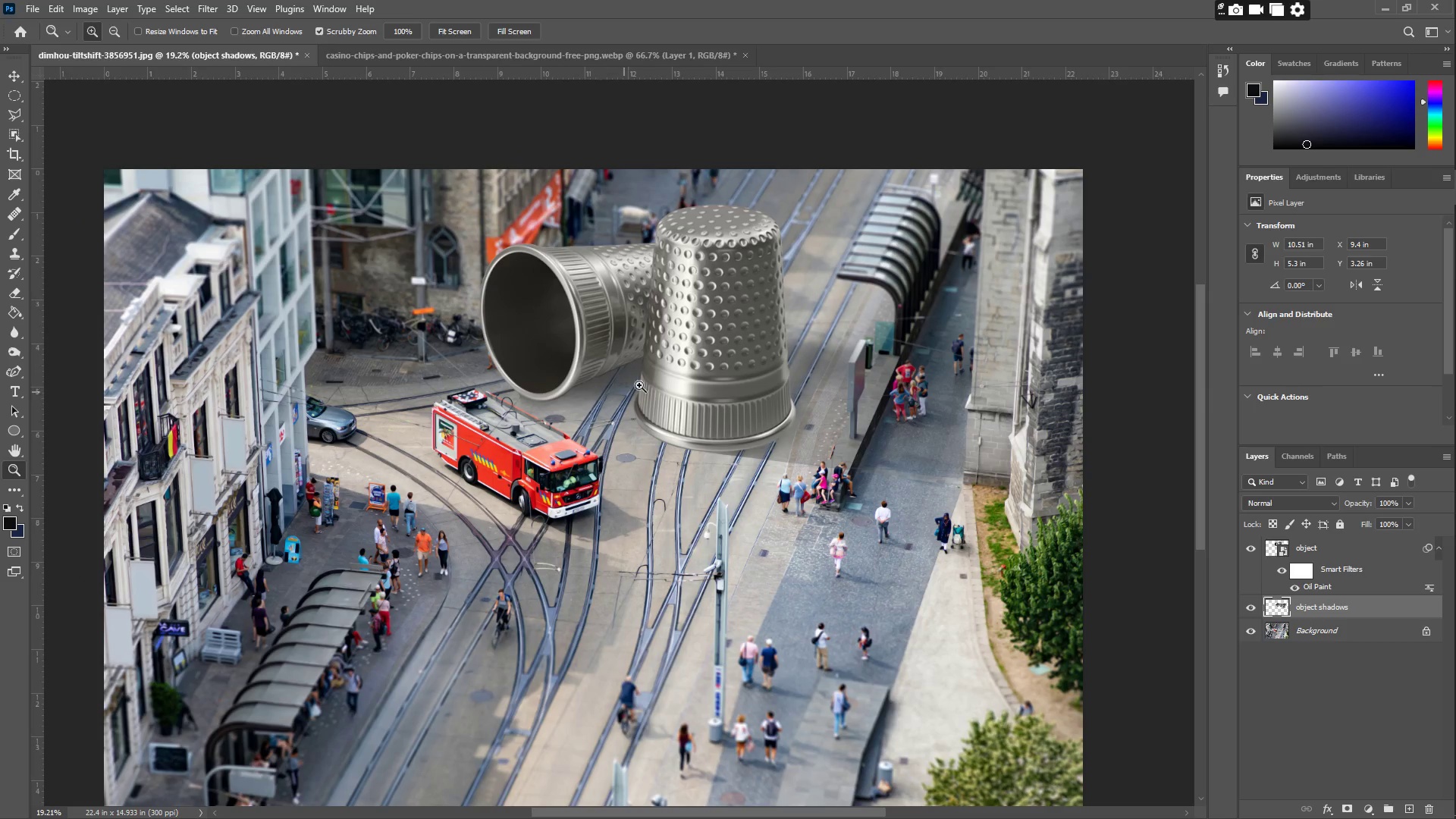 
hold_key(key=Space, duration=0.95)
 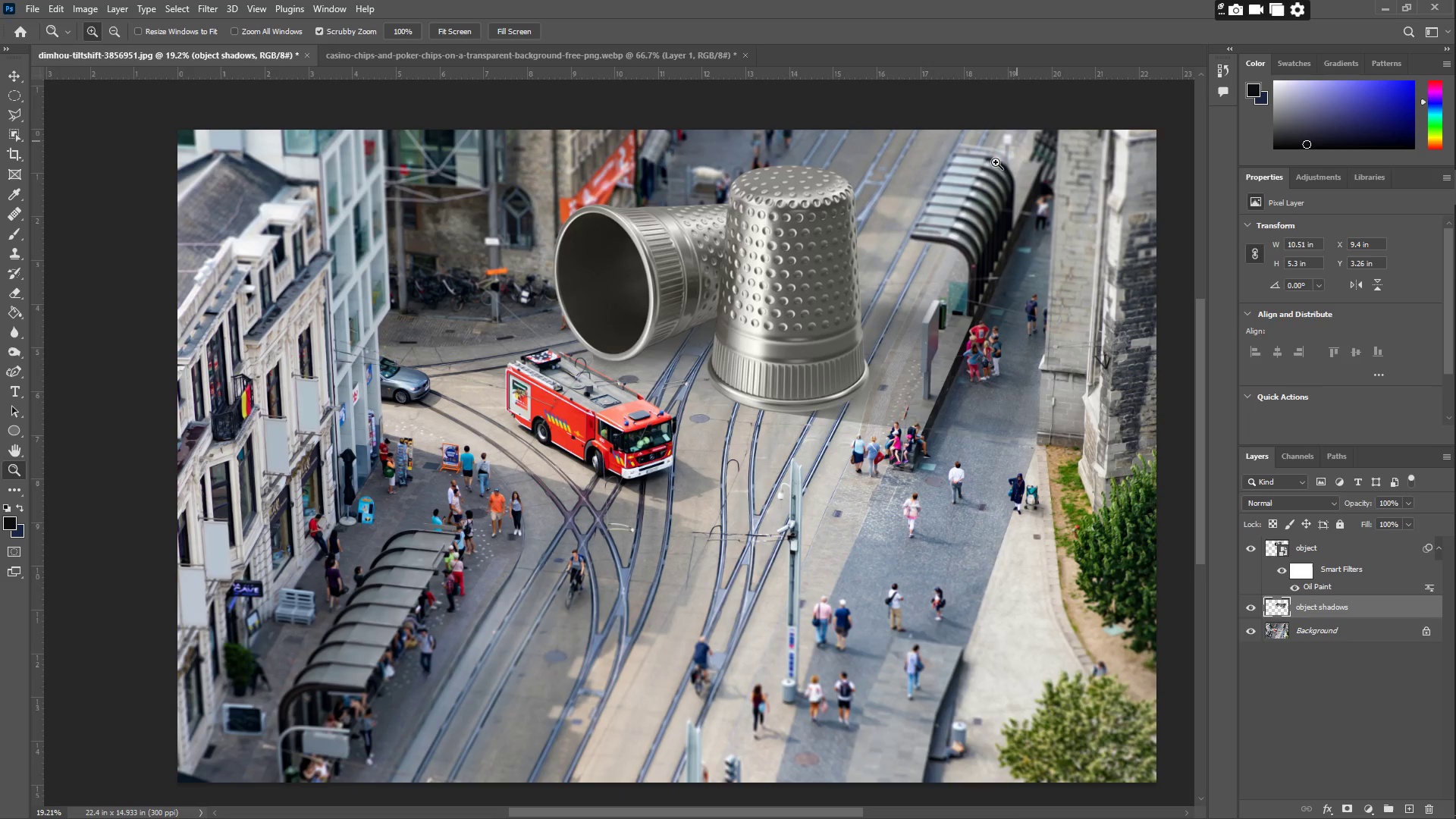 
left_click_drag(start_coordinate=[669, 342], to_coordinate=[742, 303])
 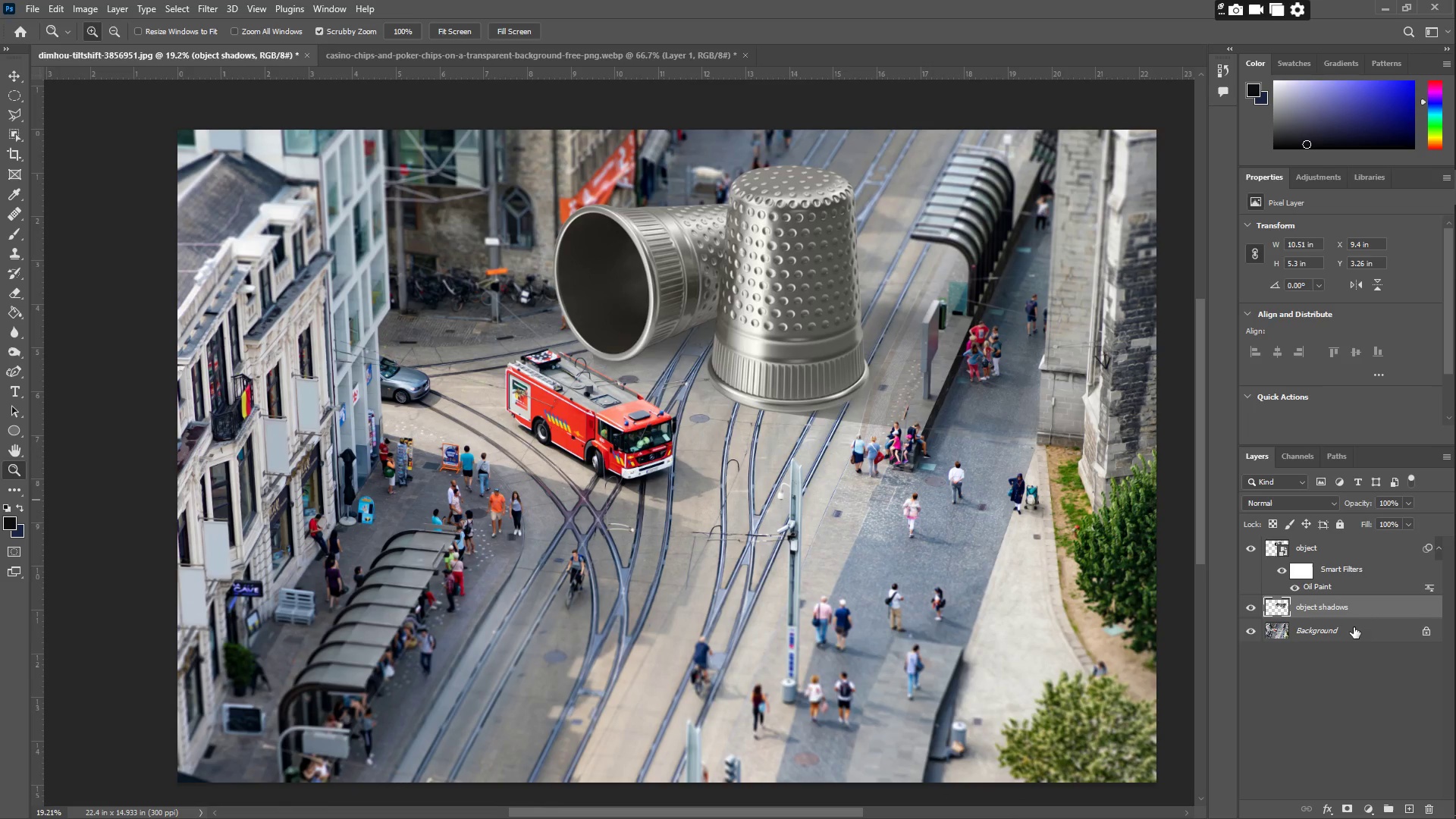 
key(Control+C)
 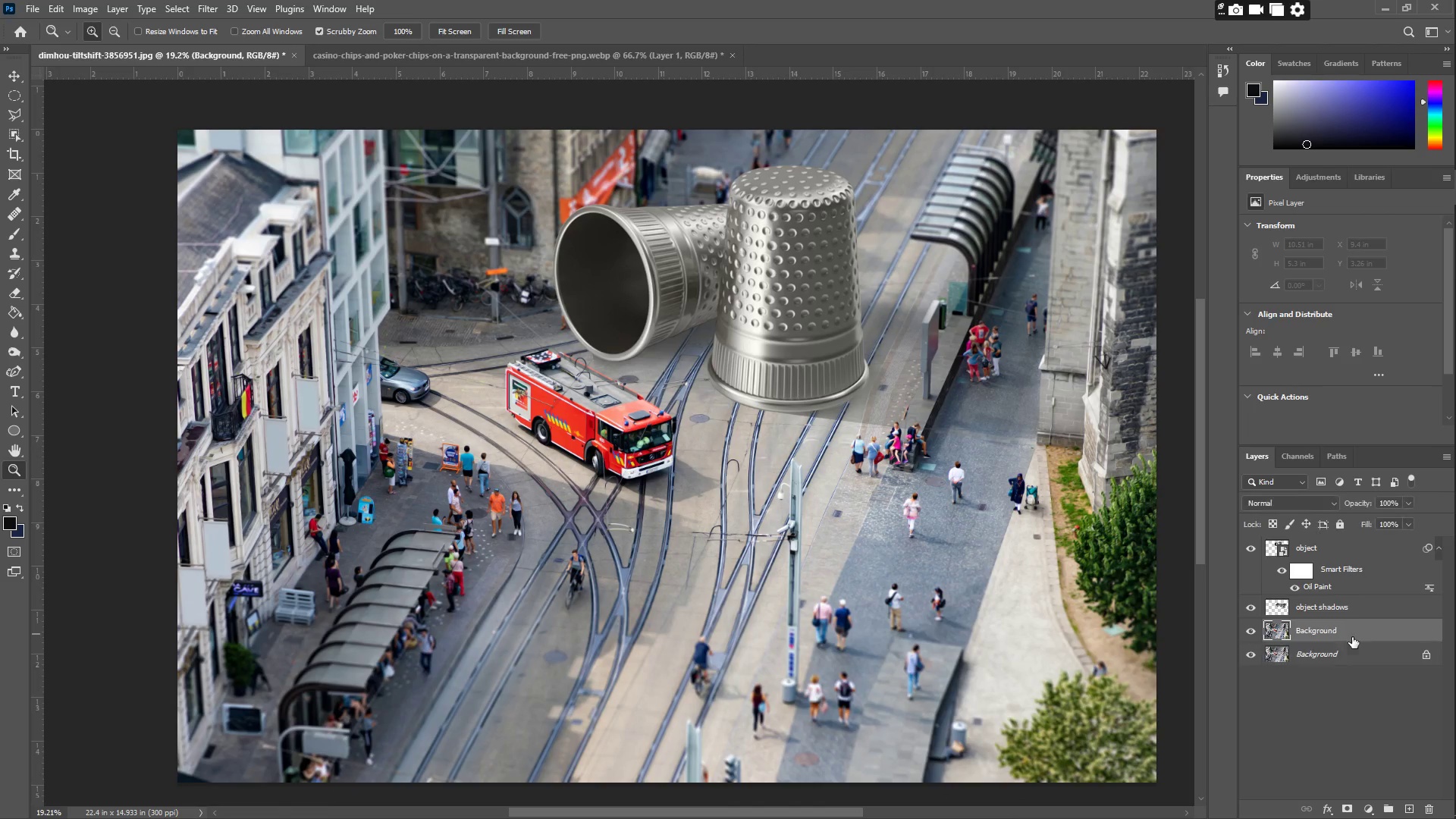 
key(Control+V)
 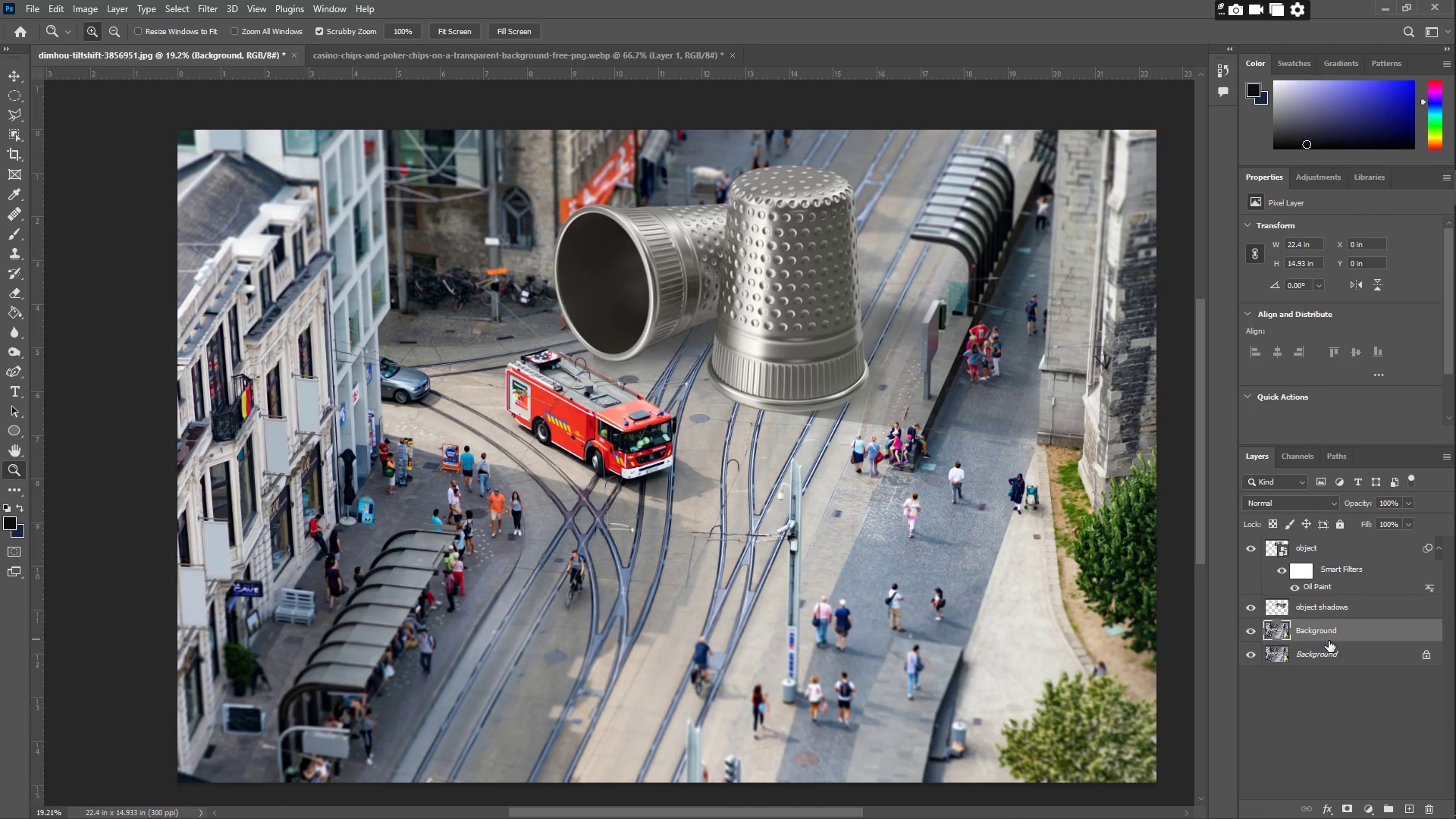 
key(Control+ControlLeft)
 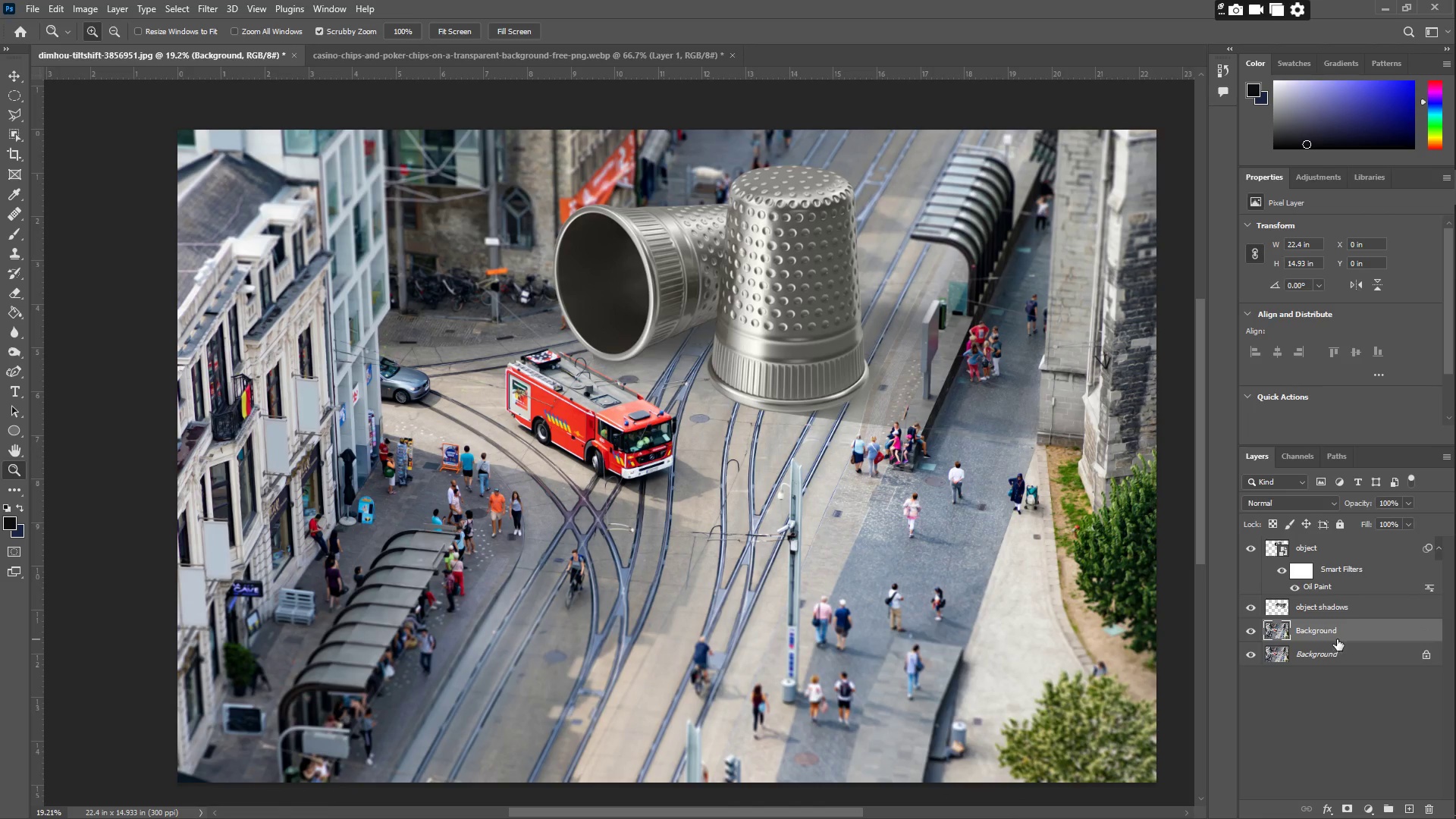 
key(Control+Z)
 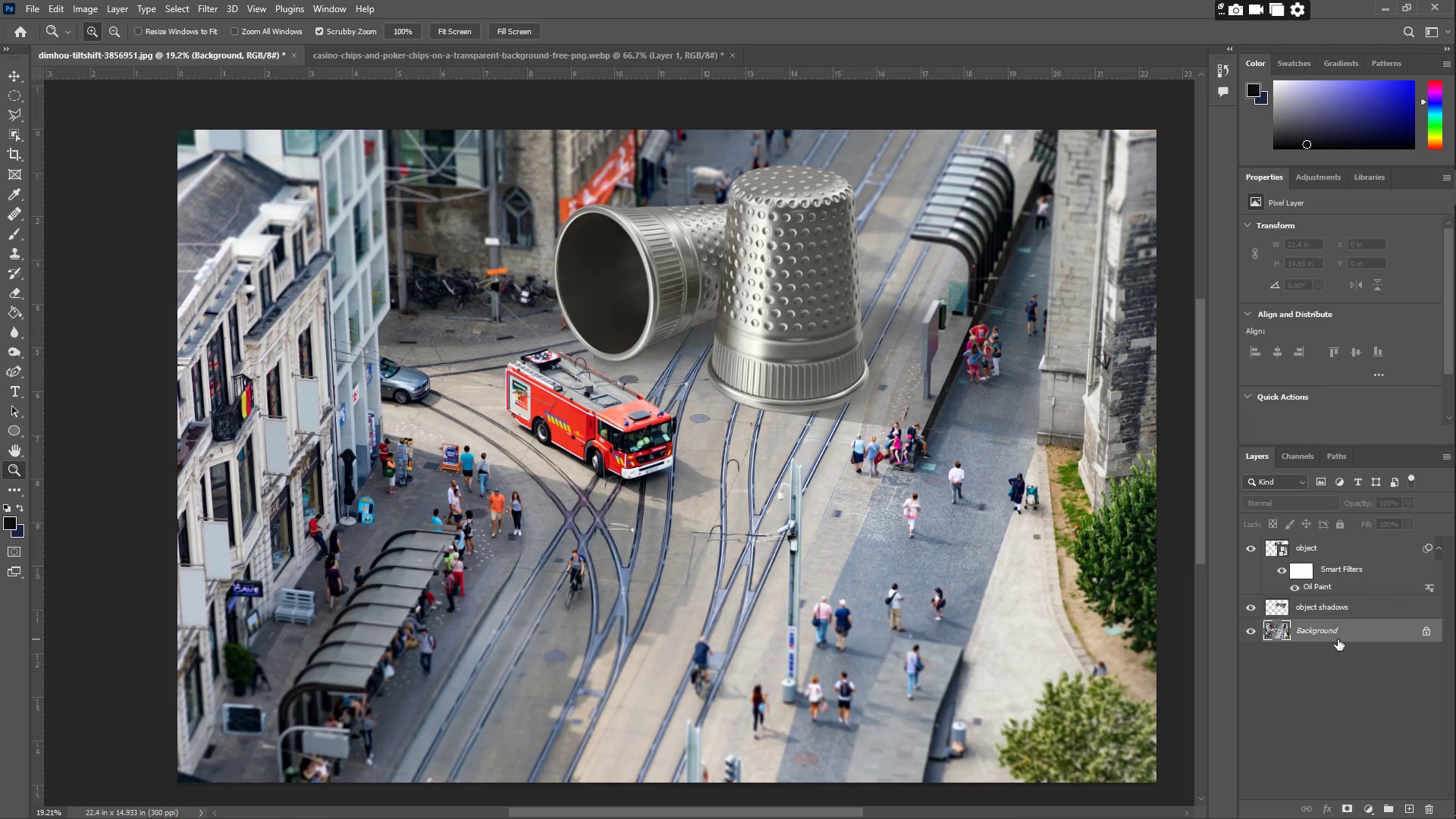 
right_click([1338, 631])
 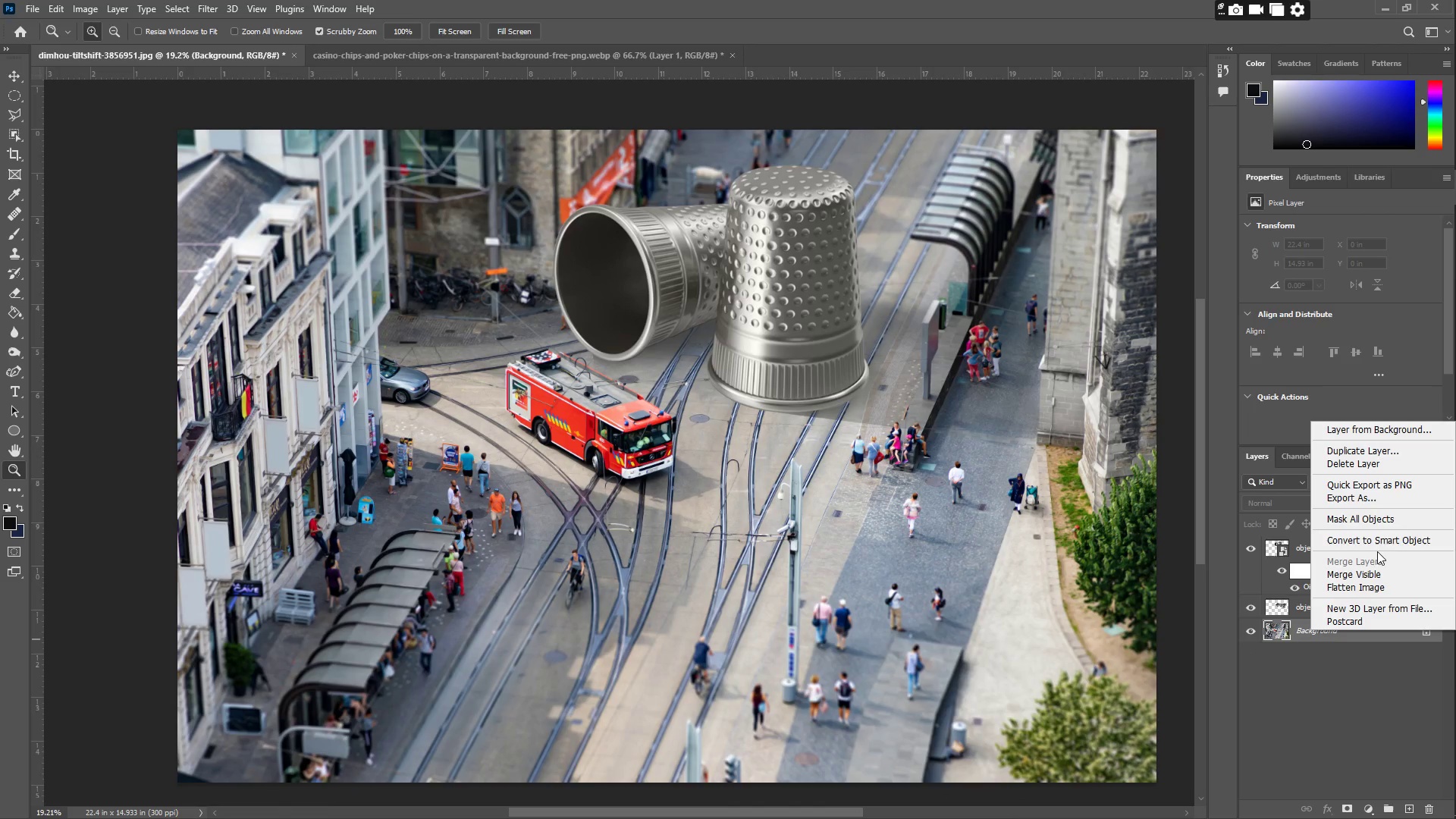 
left_click([1384, 544])
 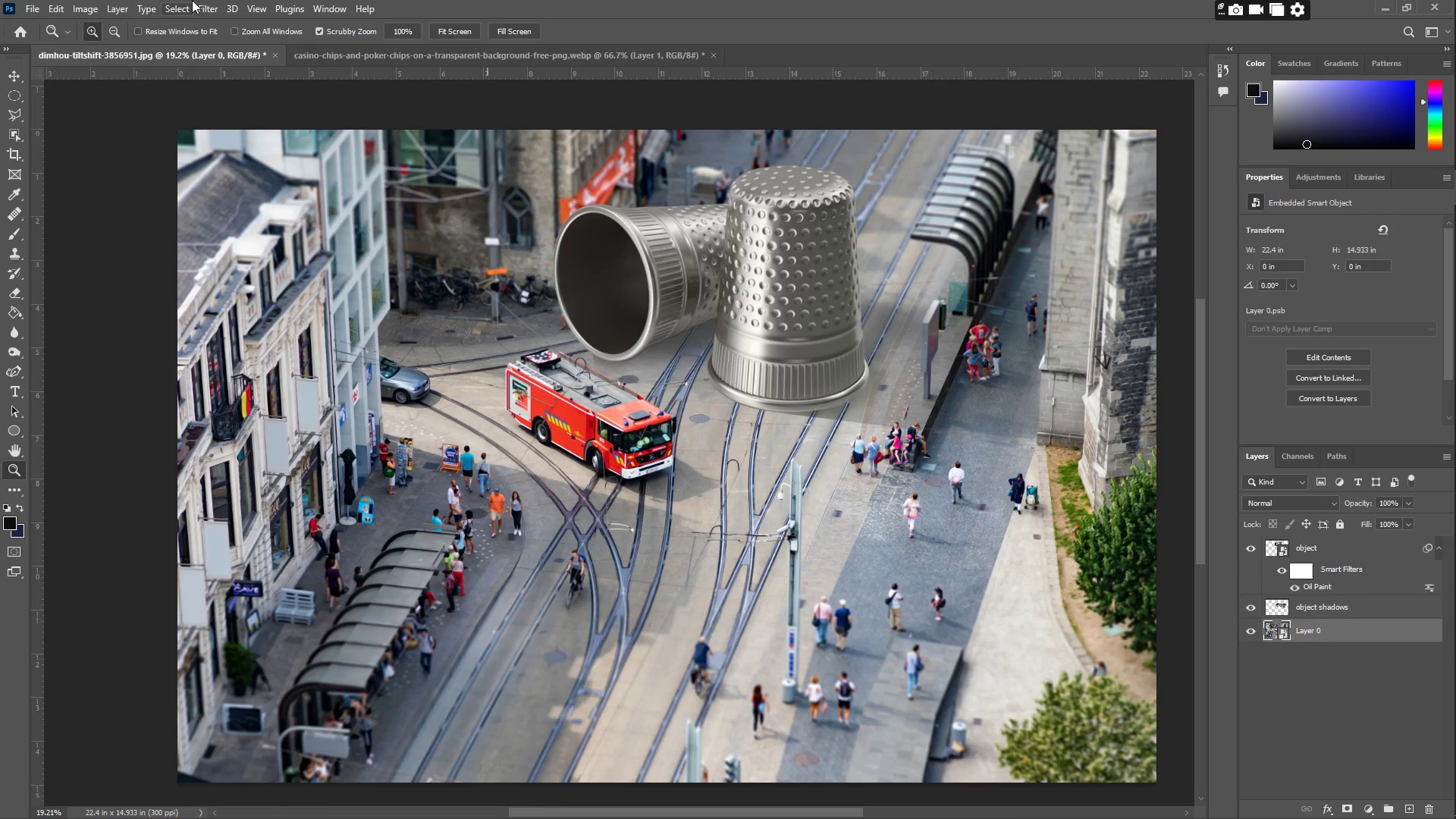 
left_click([217, 5])
 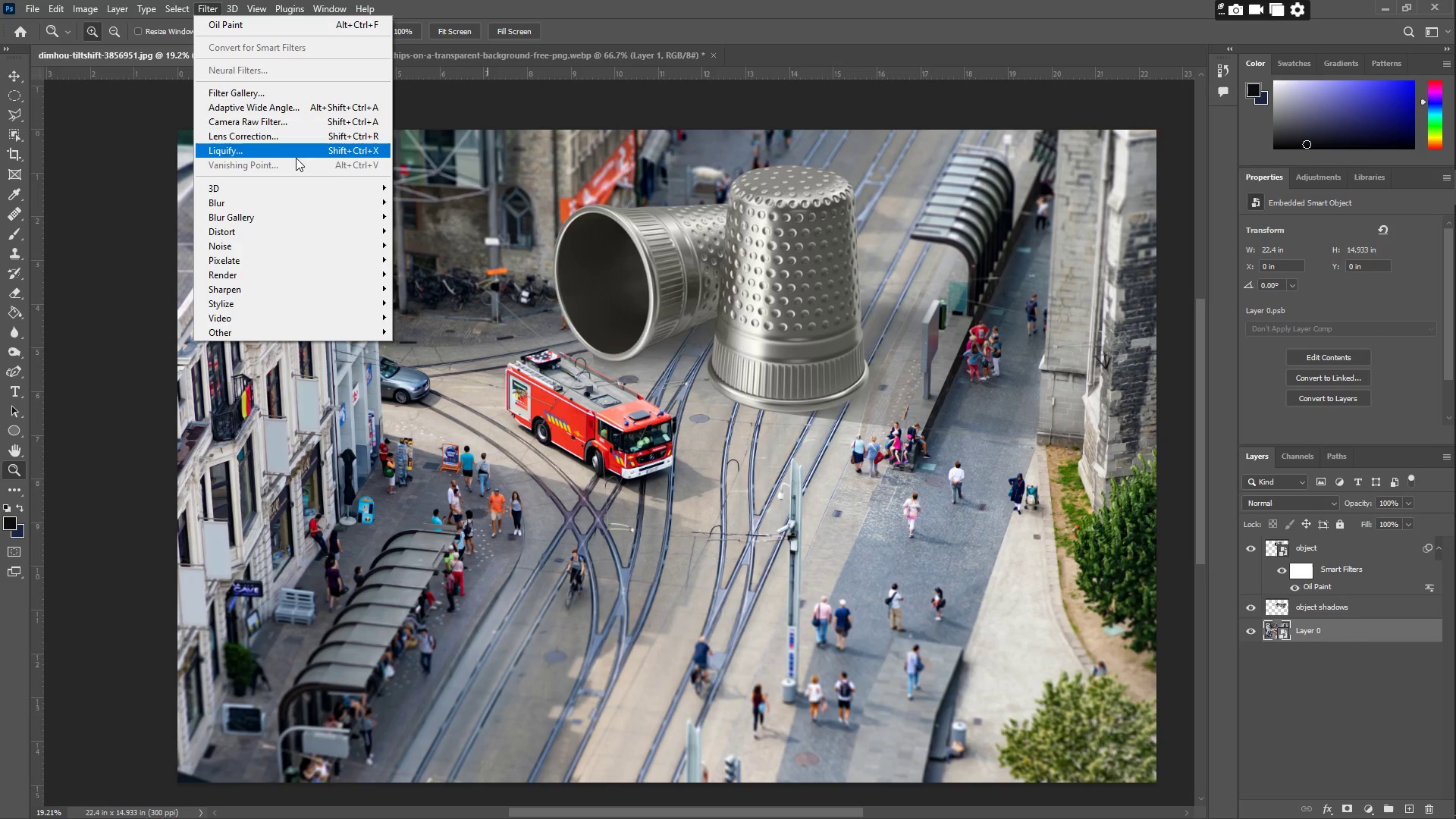 
wait(7.02)
 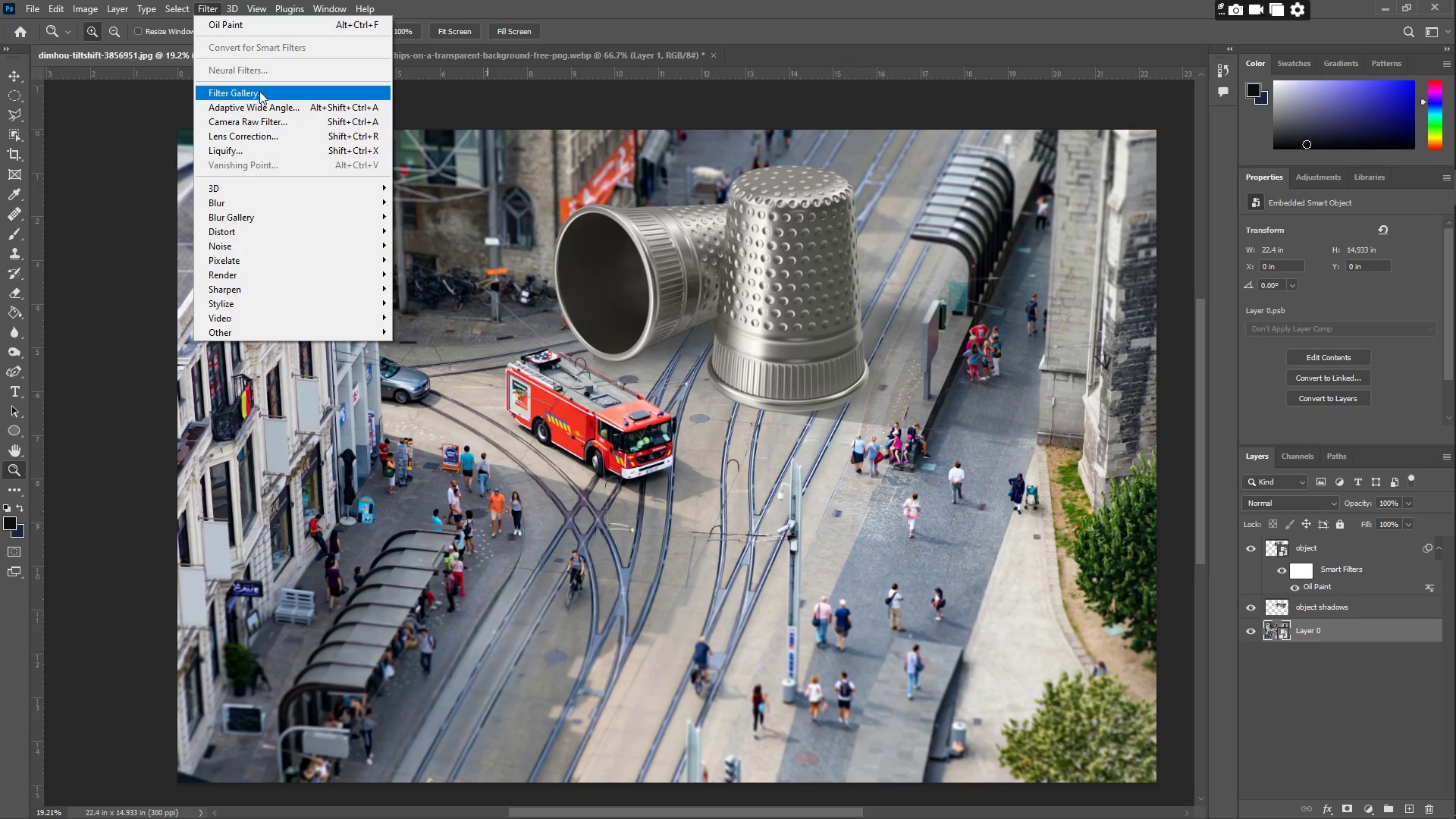 
left_click([266, 96])
 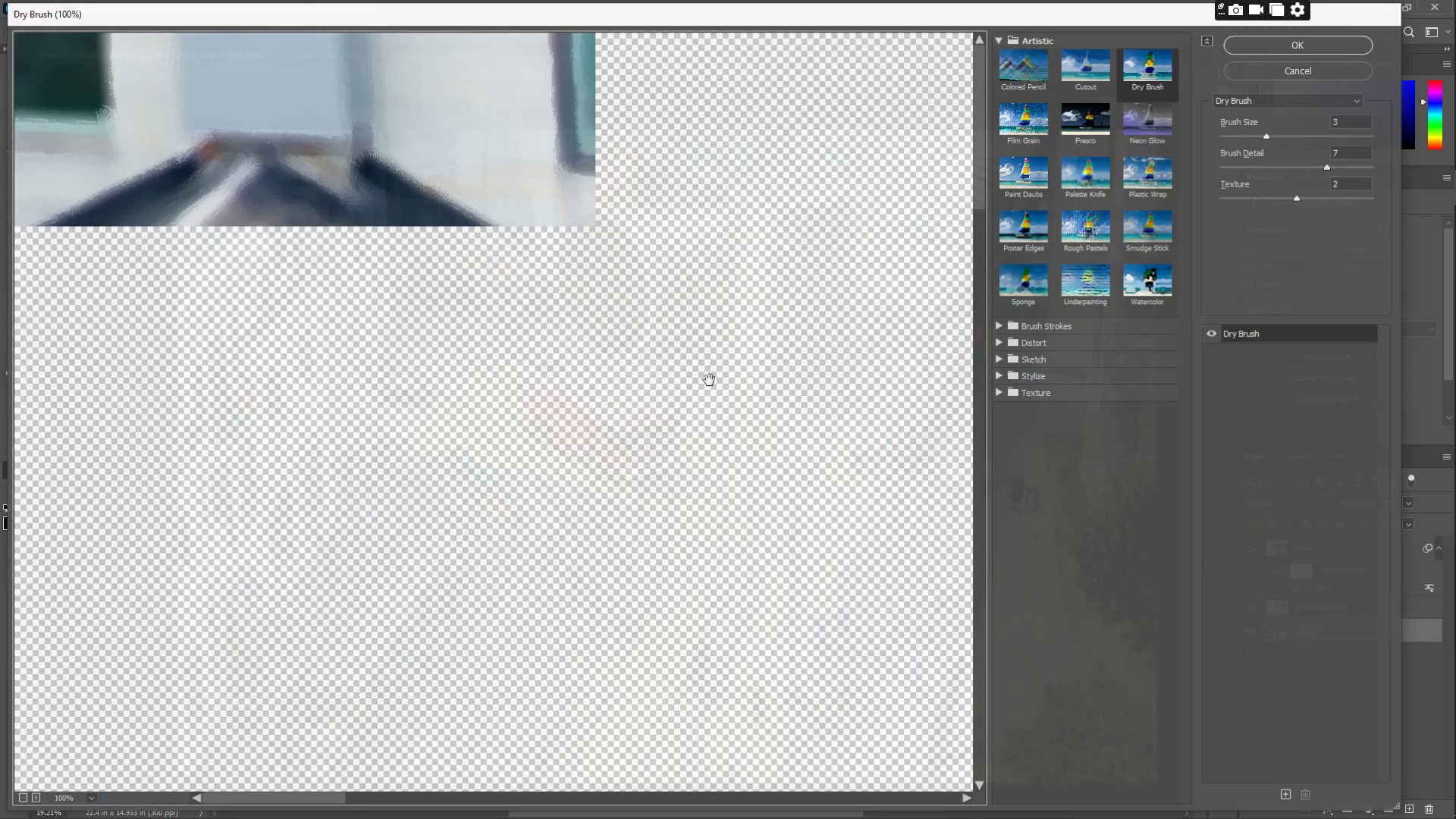 
left_click_drag(start_coordinate=[756, 467], to_coordinate=[525, 267])
 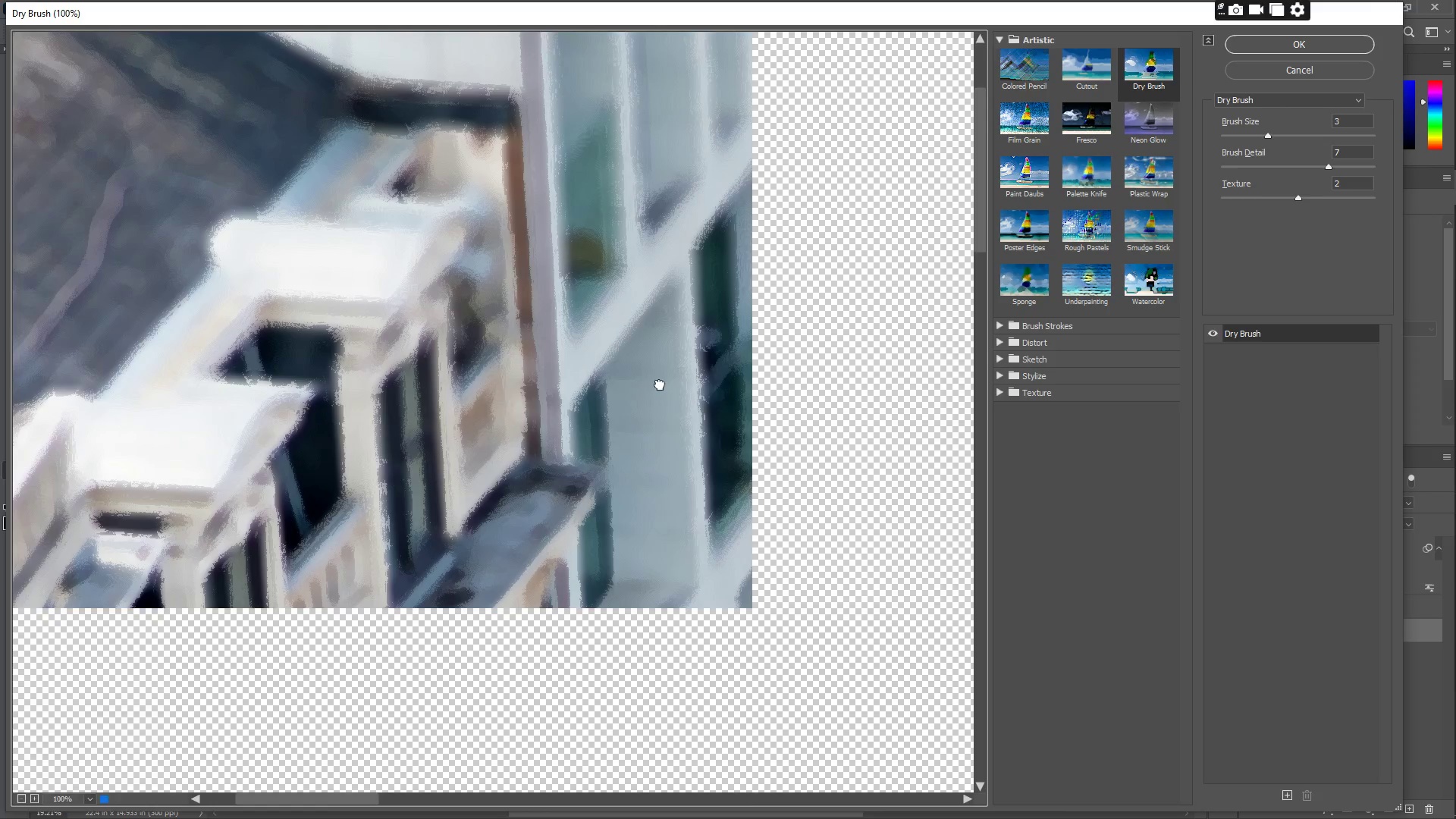 
left_click_drag(start_coordinate=[728, 438], to_coordinate=[489, 265])
 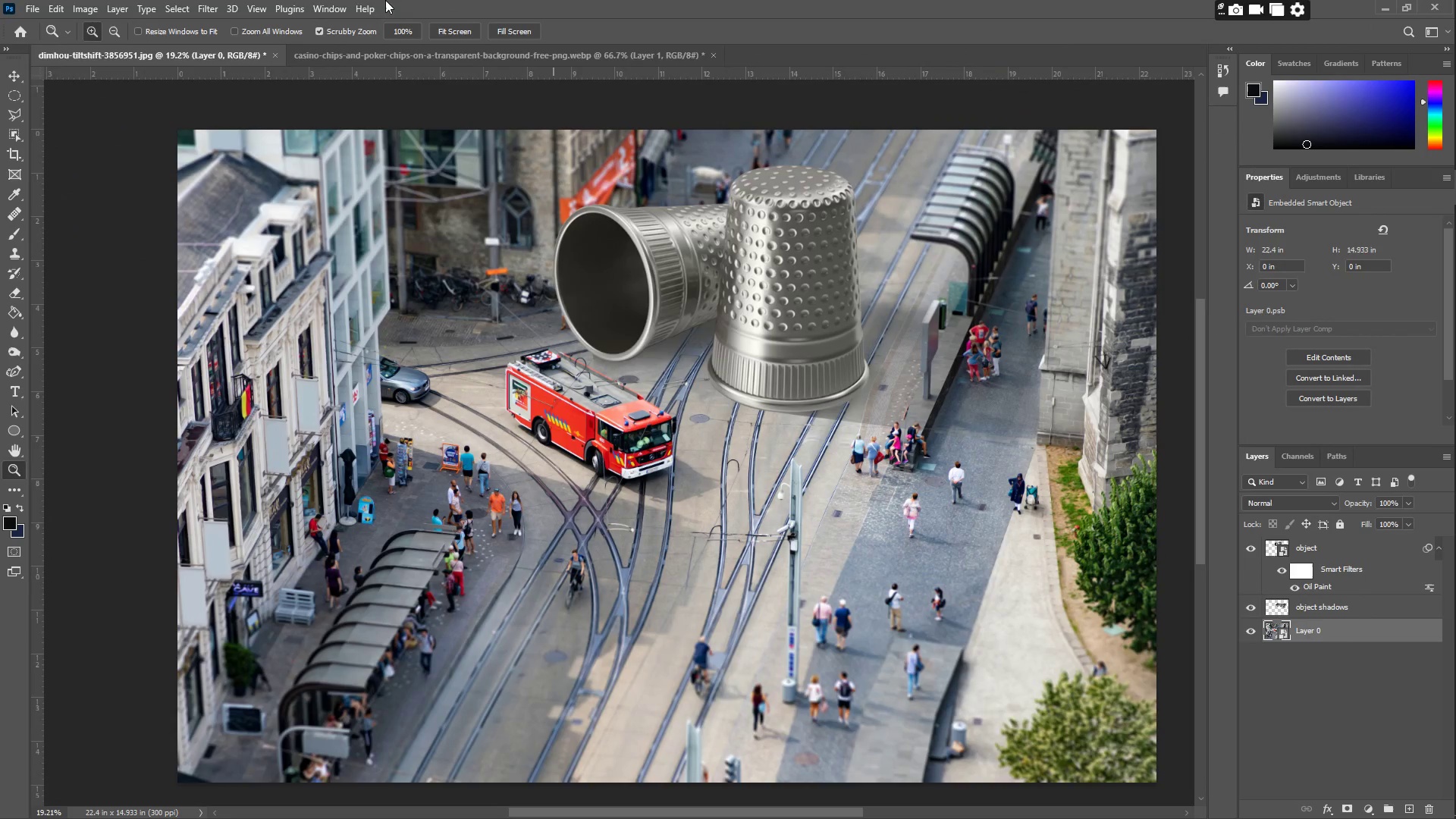 
left_click([206, 10])
 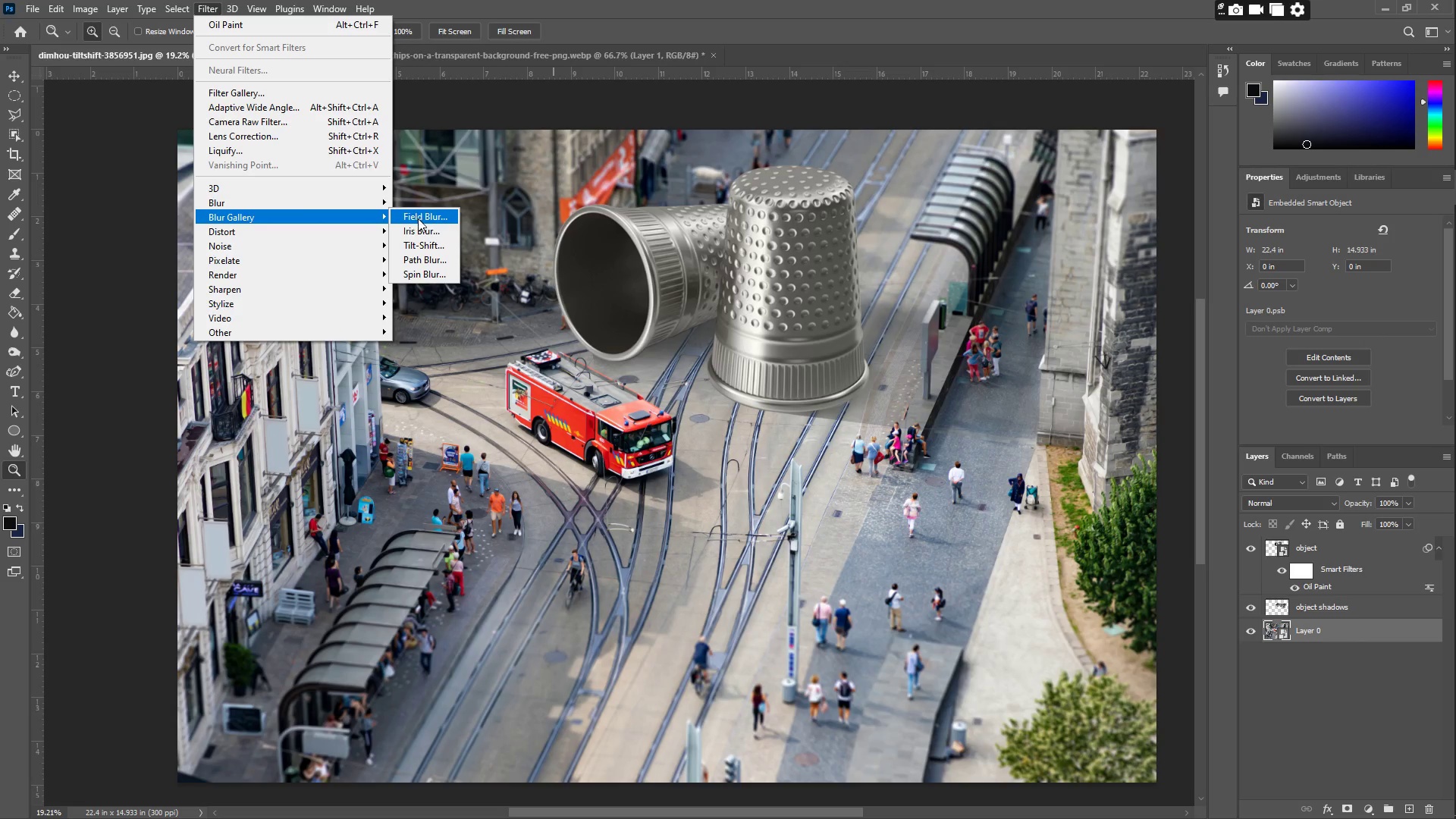 
wait(5.38)
 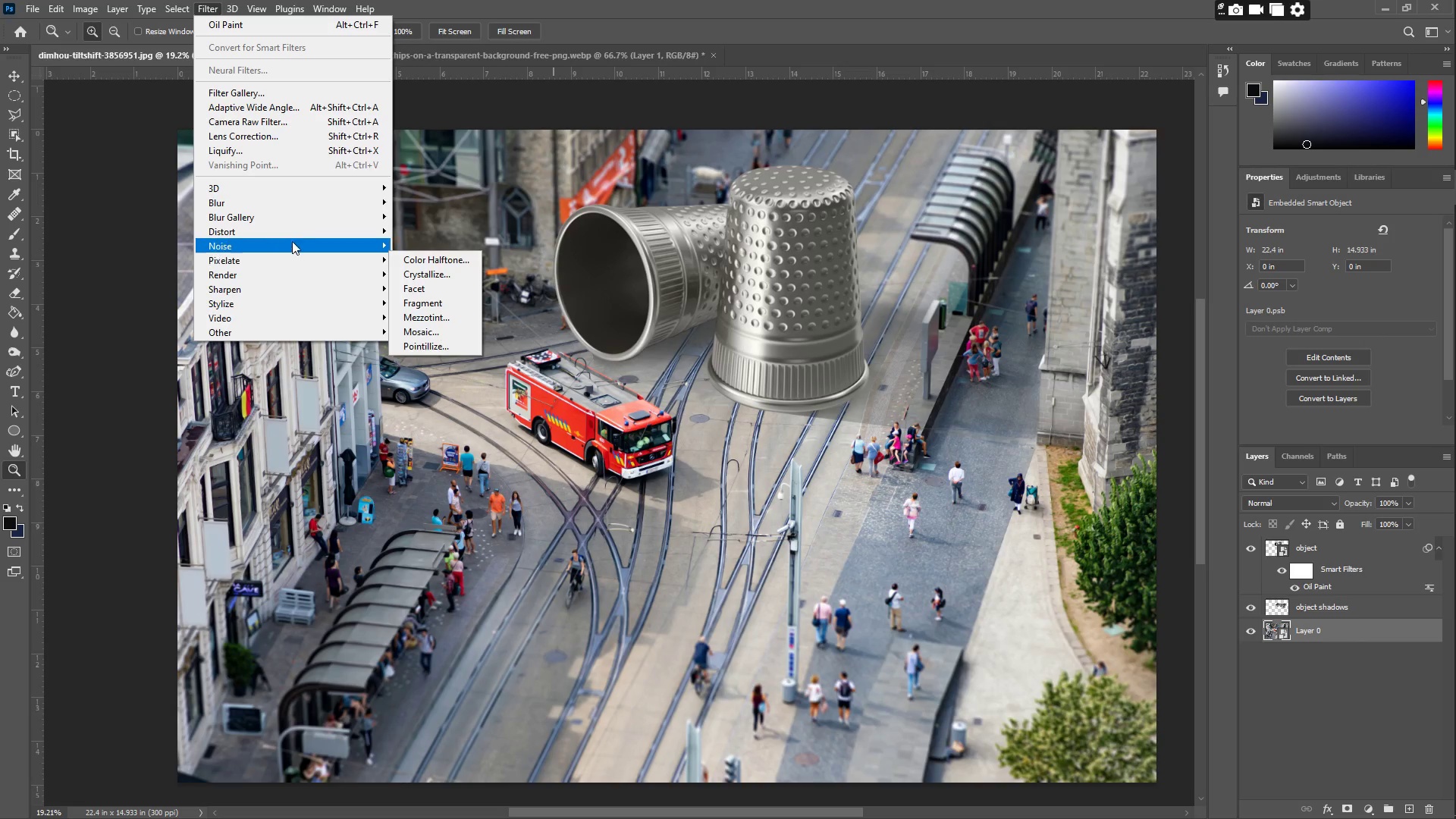 
left_click([425, 246])
 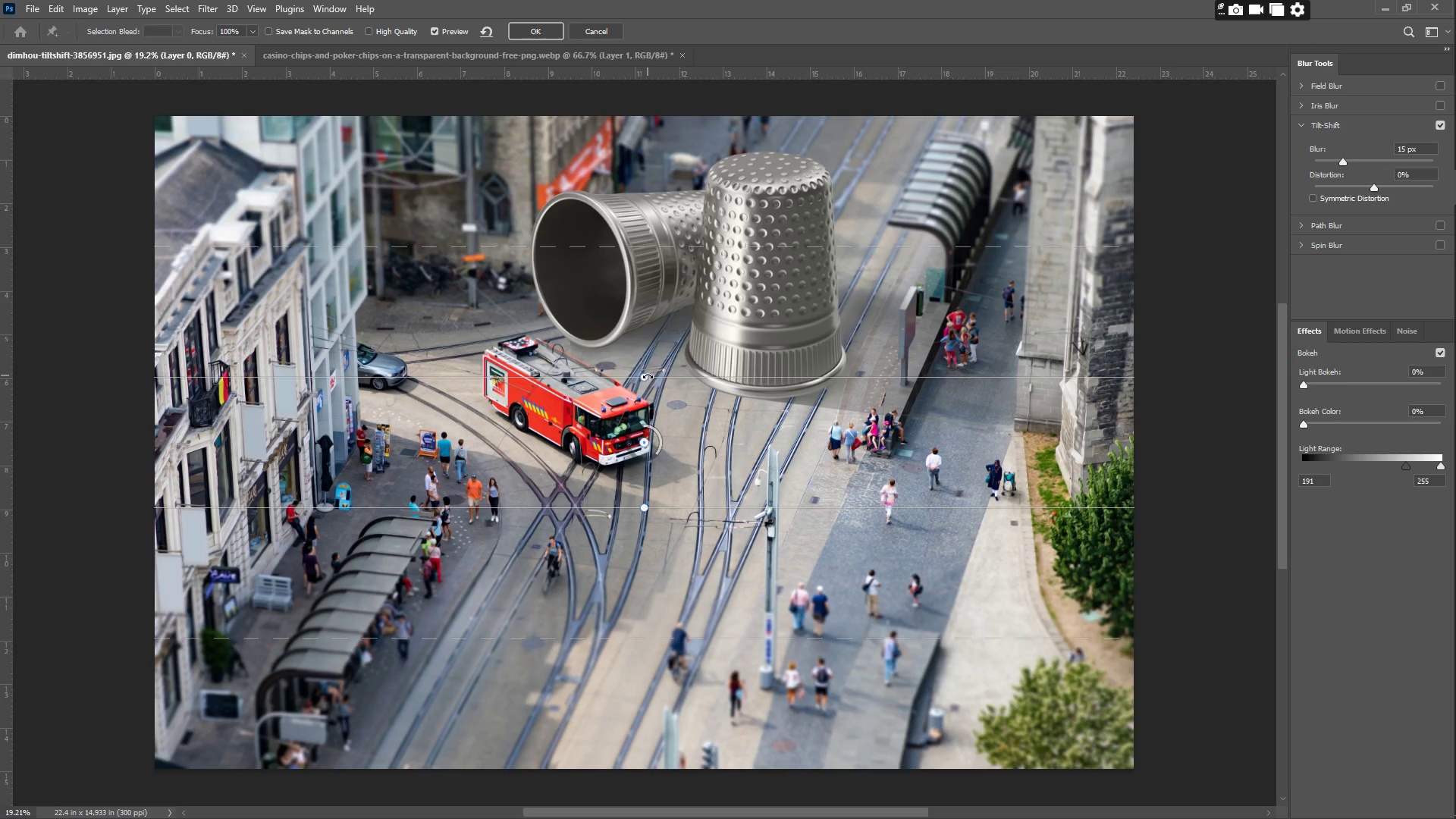 
left_click_drag(start_coordinate=[645, 441], to_coordinate=[627, 440])
 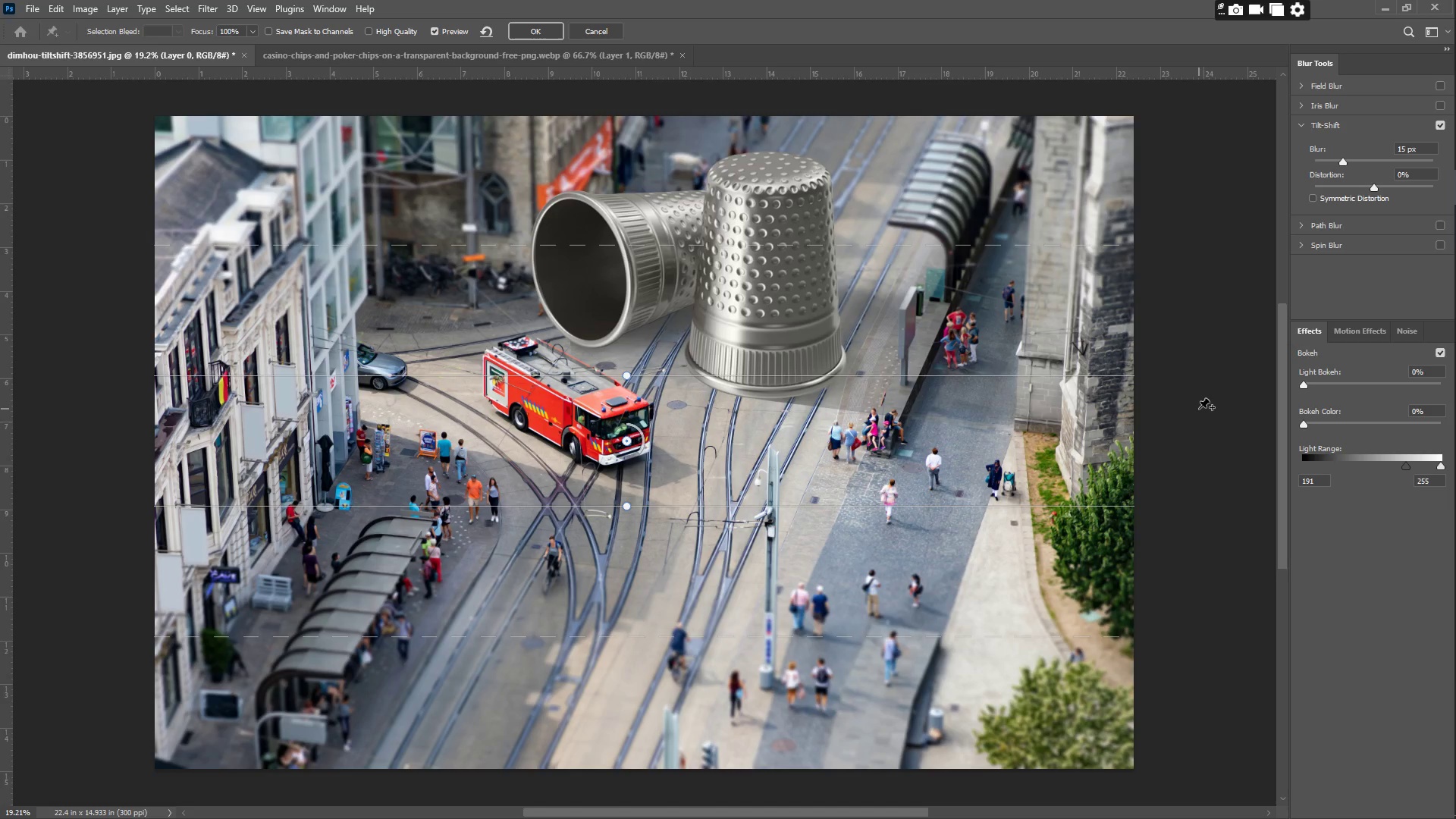 
wait(19.28)
 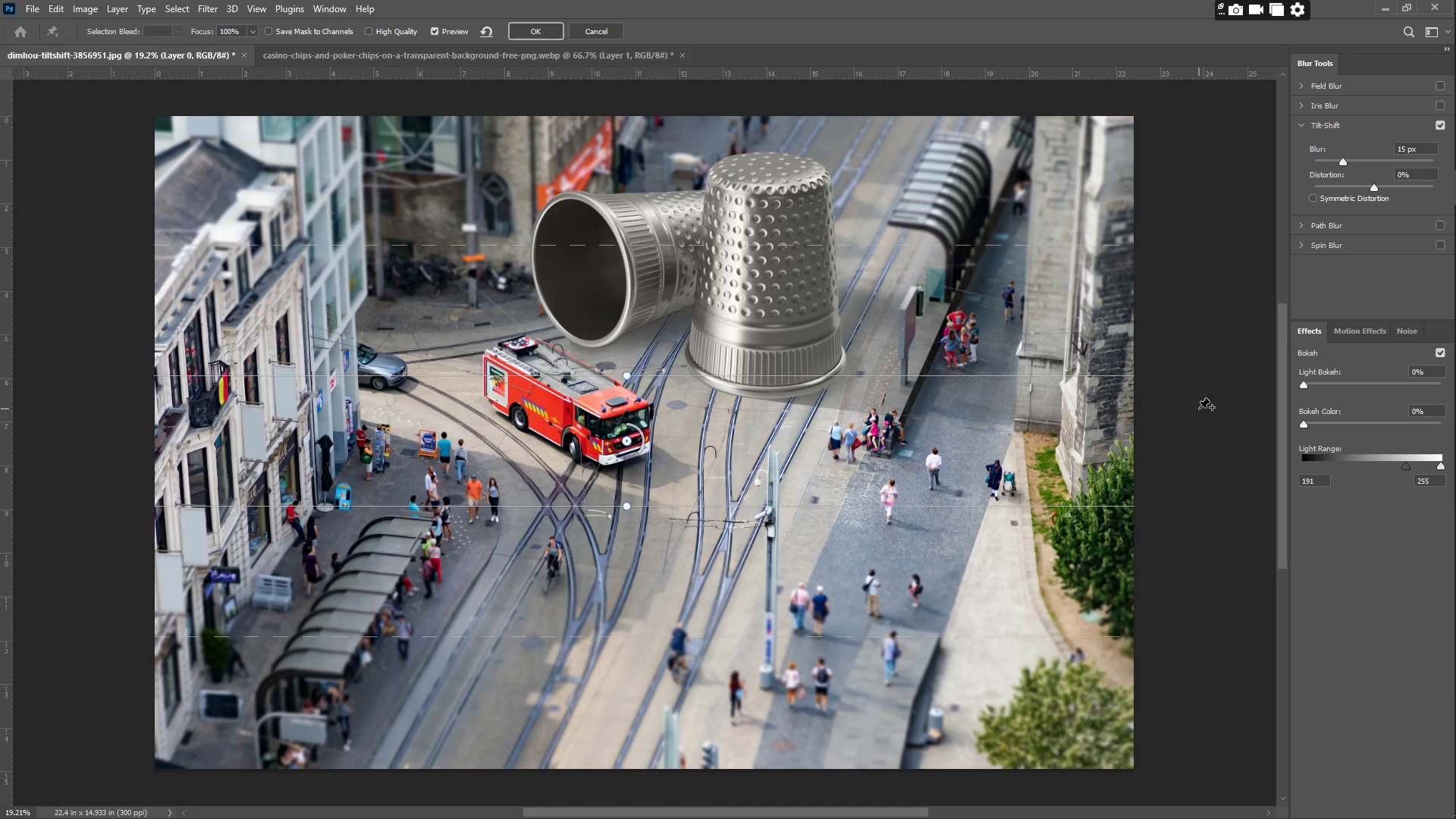 
left_click([539, 36])
 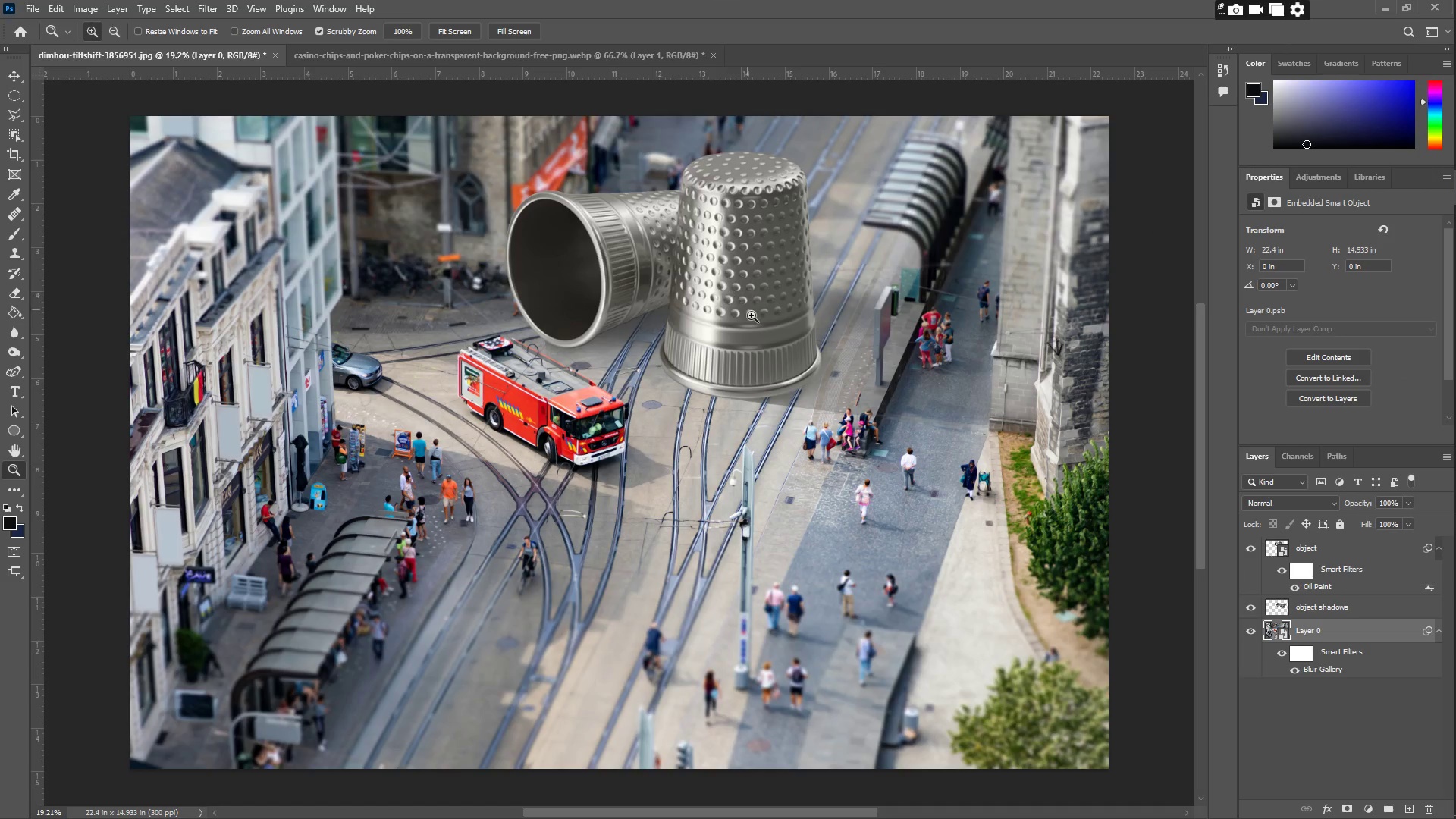 
wait(5.78)
 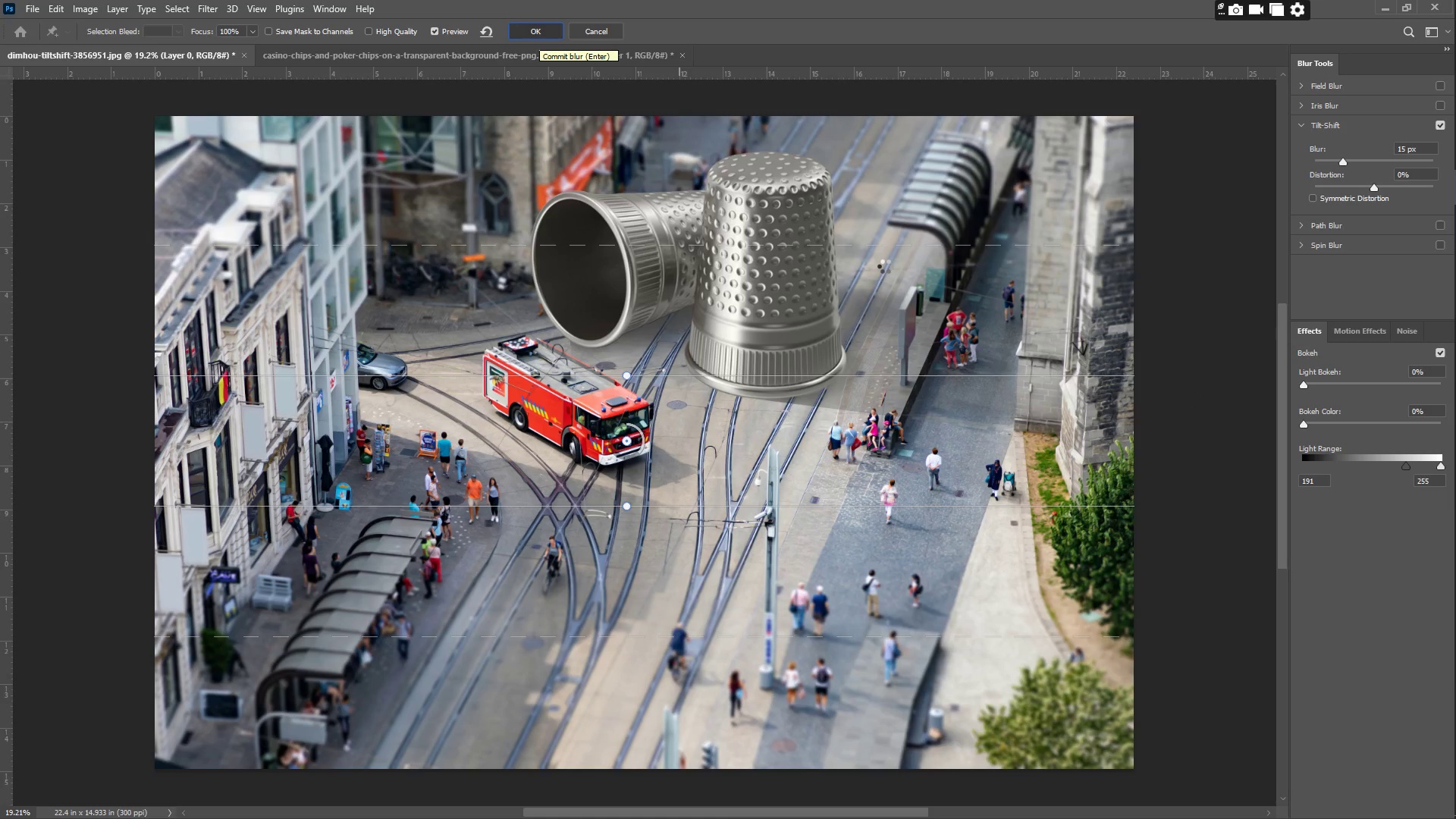 
type(zz)
 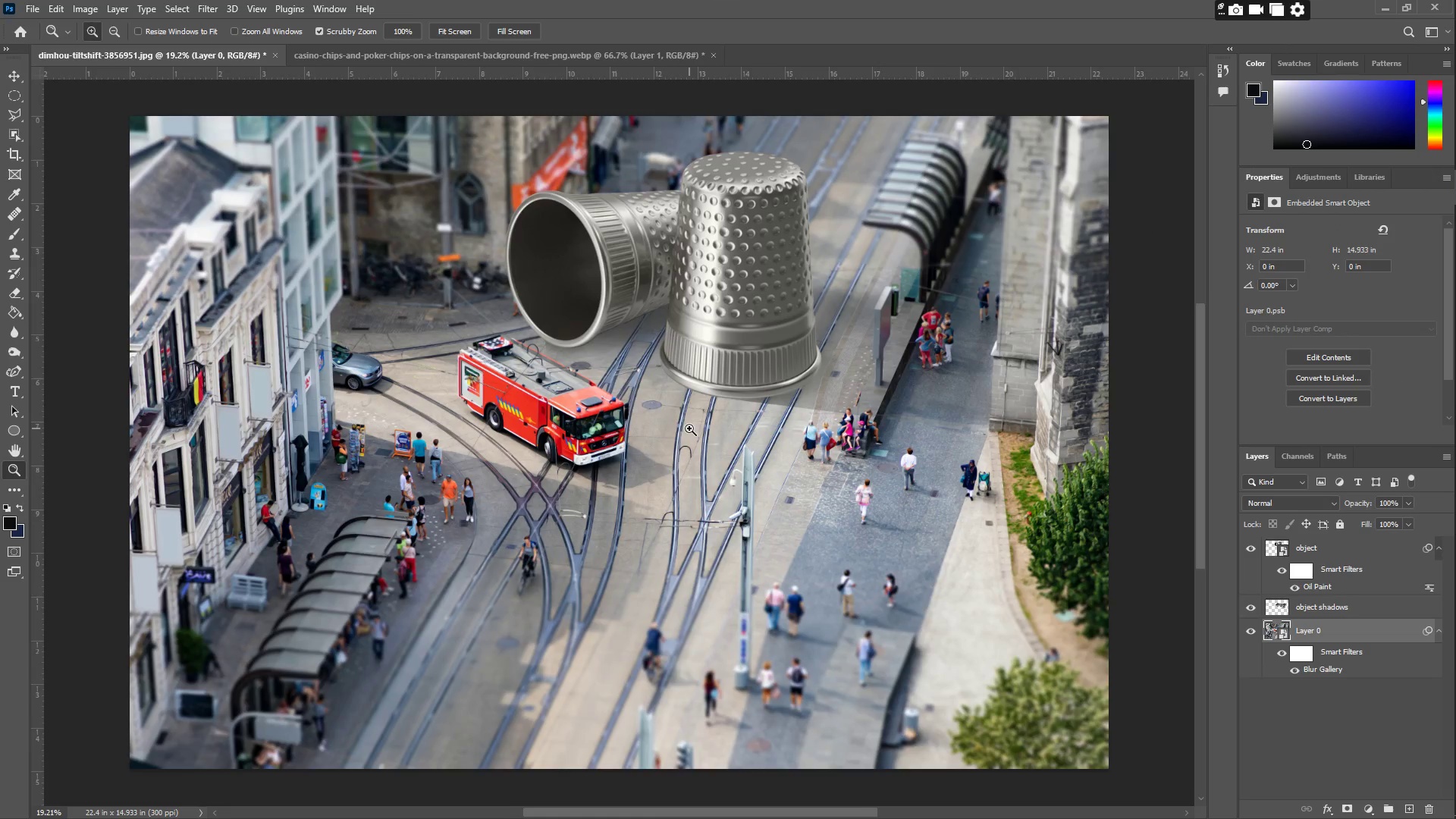 
left_click_drag(start_coordinate=[689, 428], to_coordinate=[651, 421])
 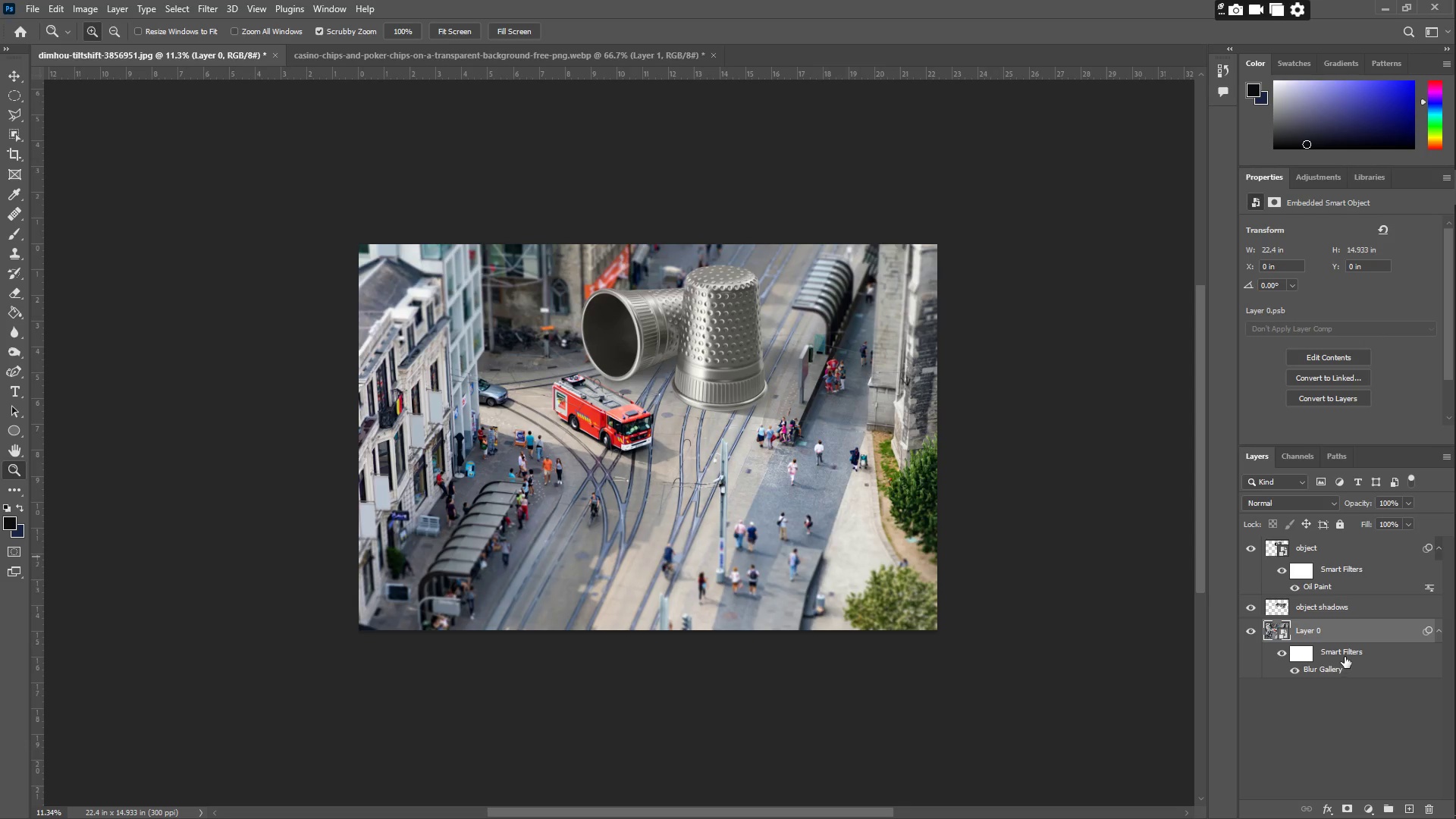 
left_click([1345, 654])
 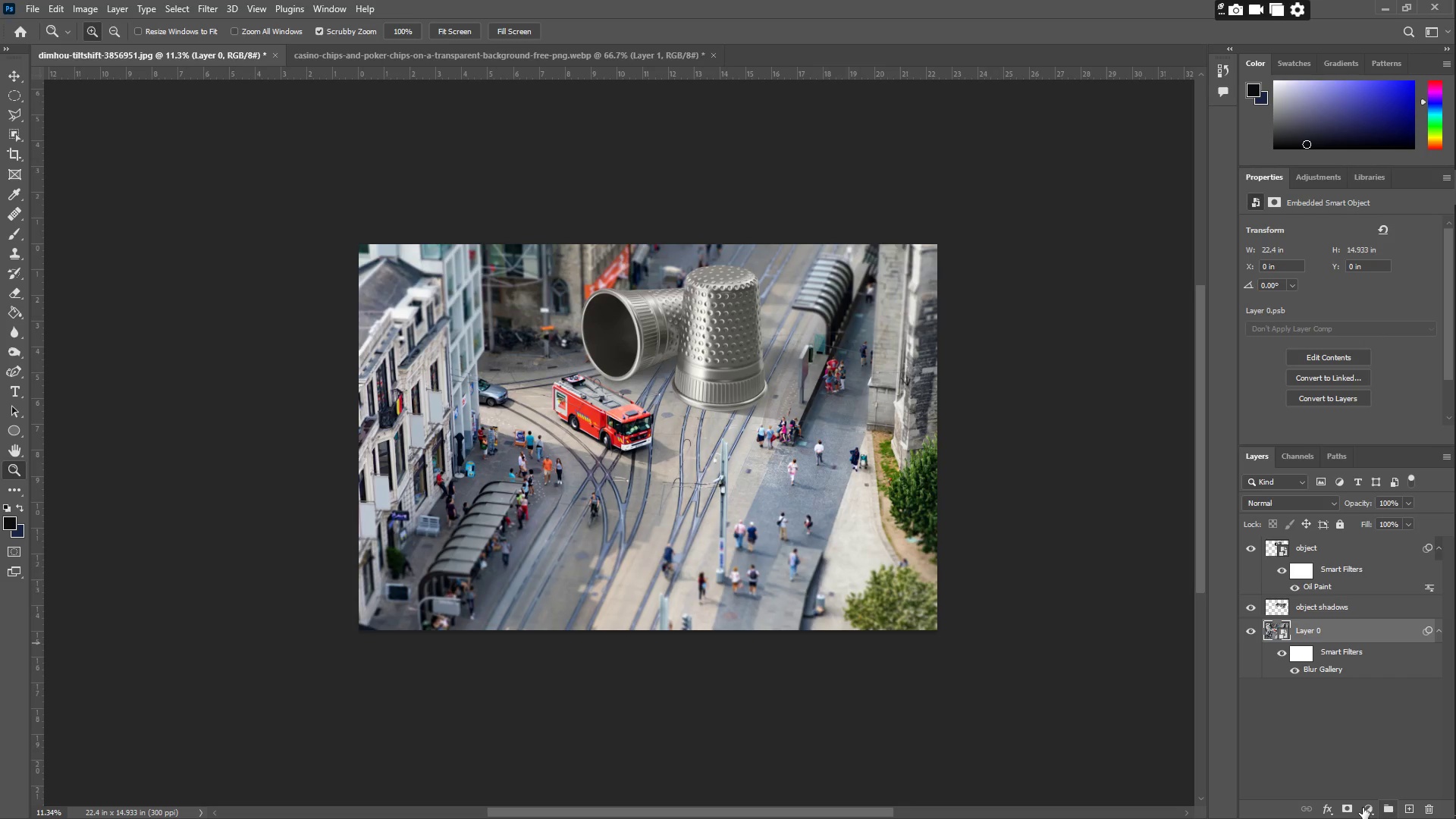 
left_click([1369, 811])
 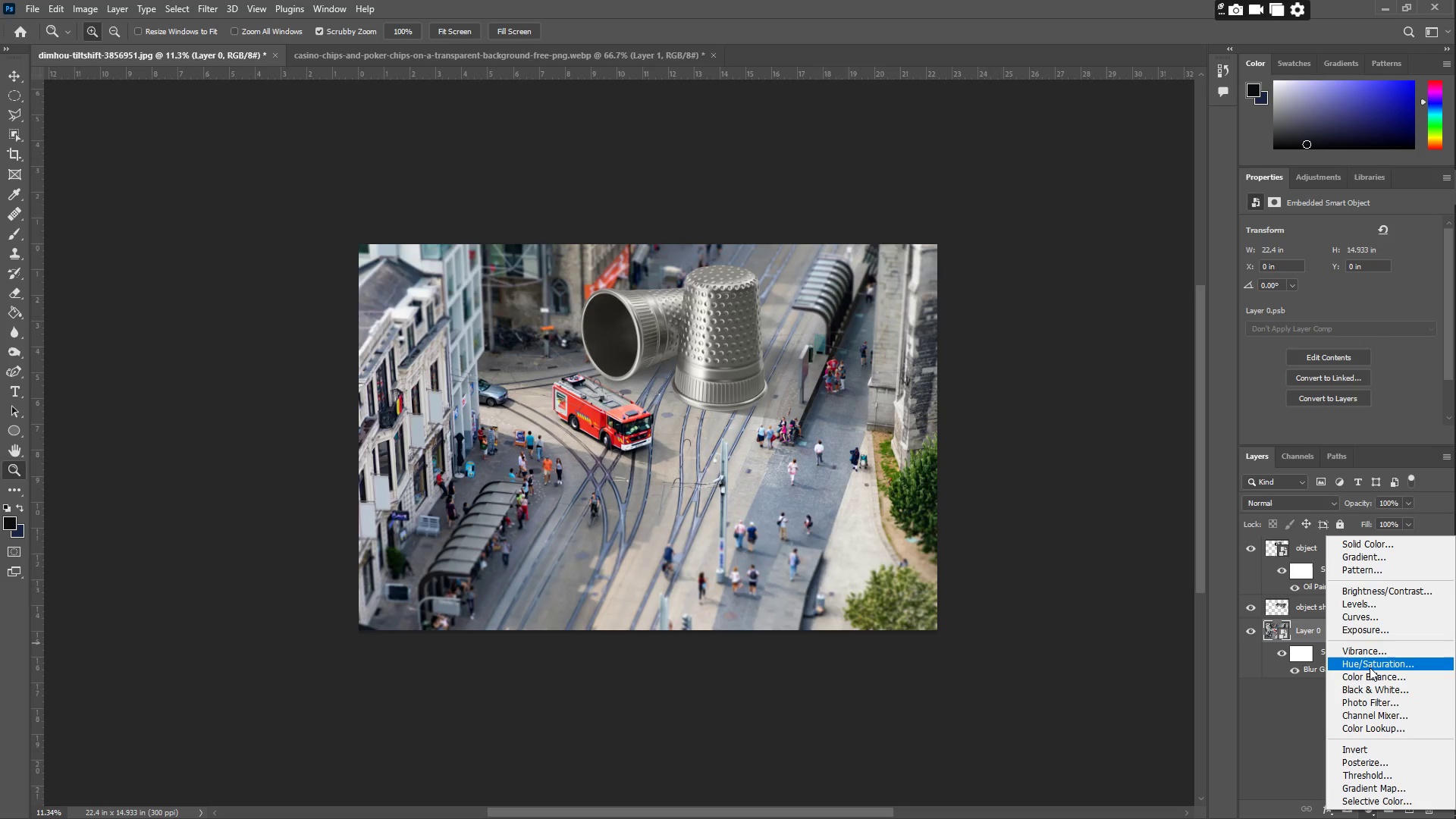 
left_click([1370, 667])
 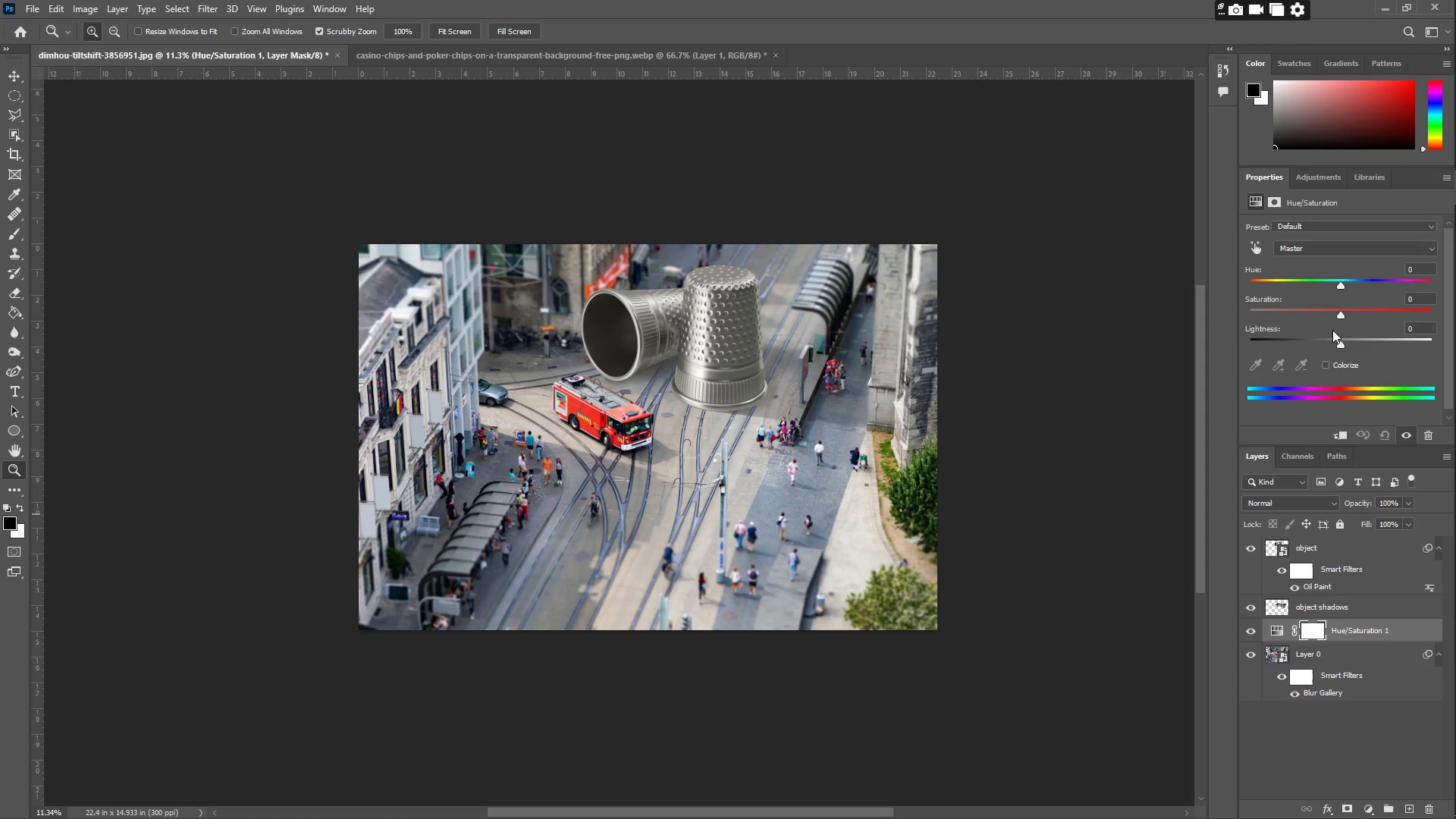 
left_click_drag(start_coordinate=[1339, 315], to_coordinate=[1363, 318])
 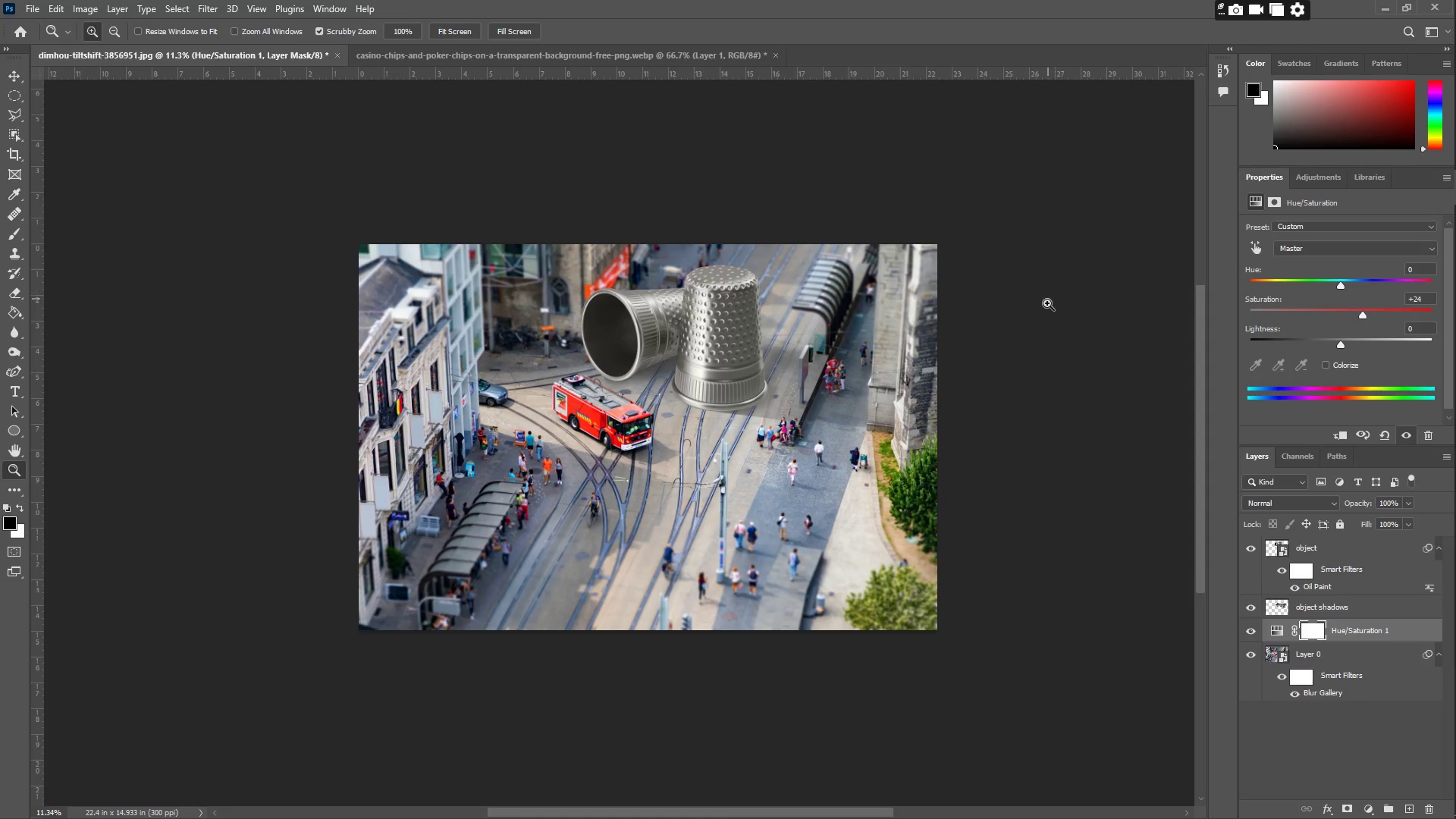 
type(zz)
 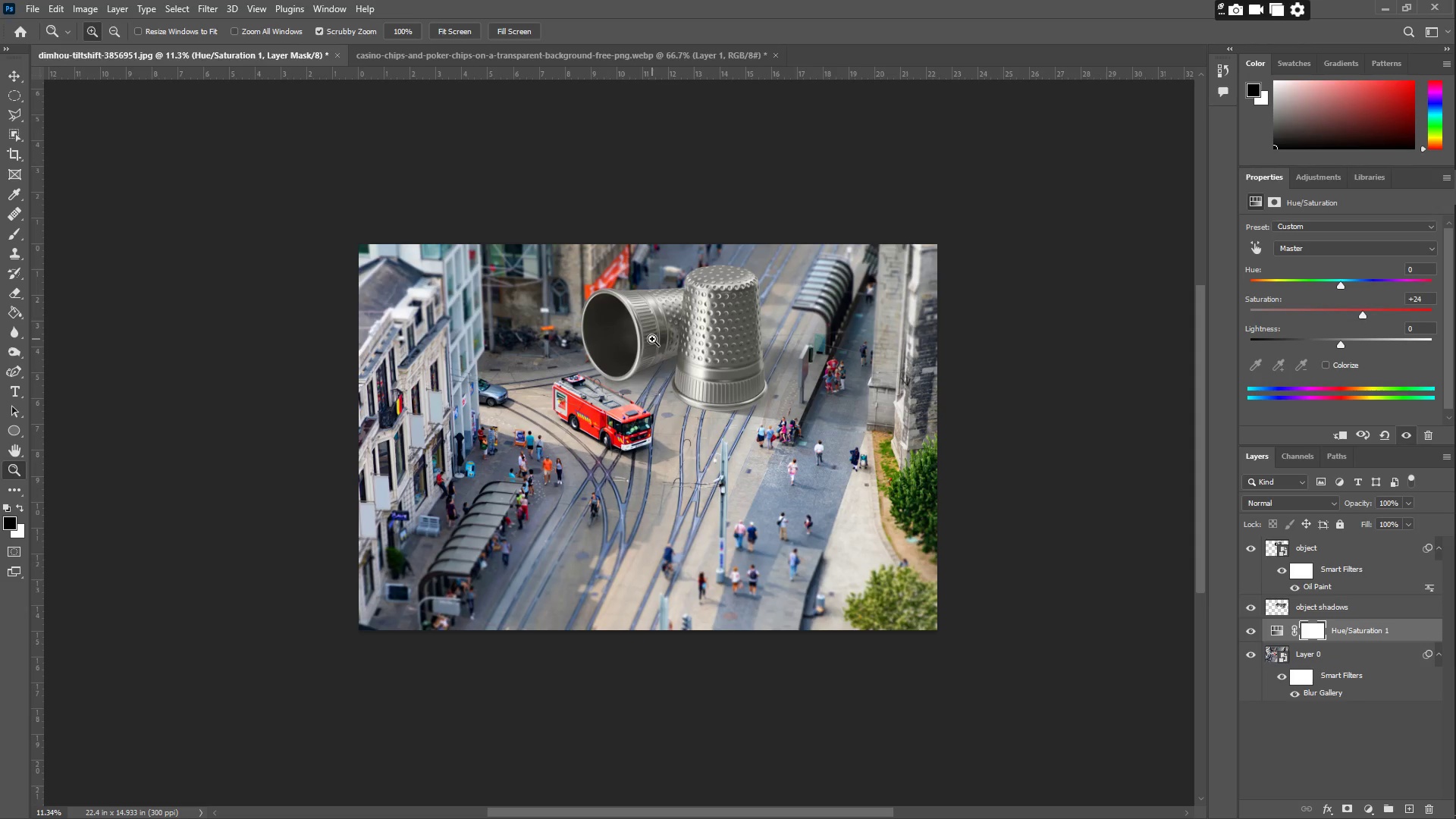 
left_click_drag(start_coordinate=[661, 339], to_coordinate=[689, 337])
 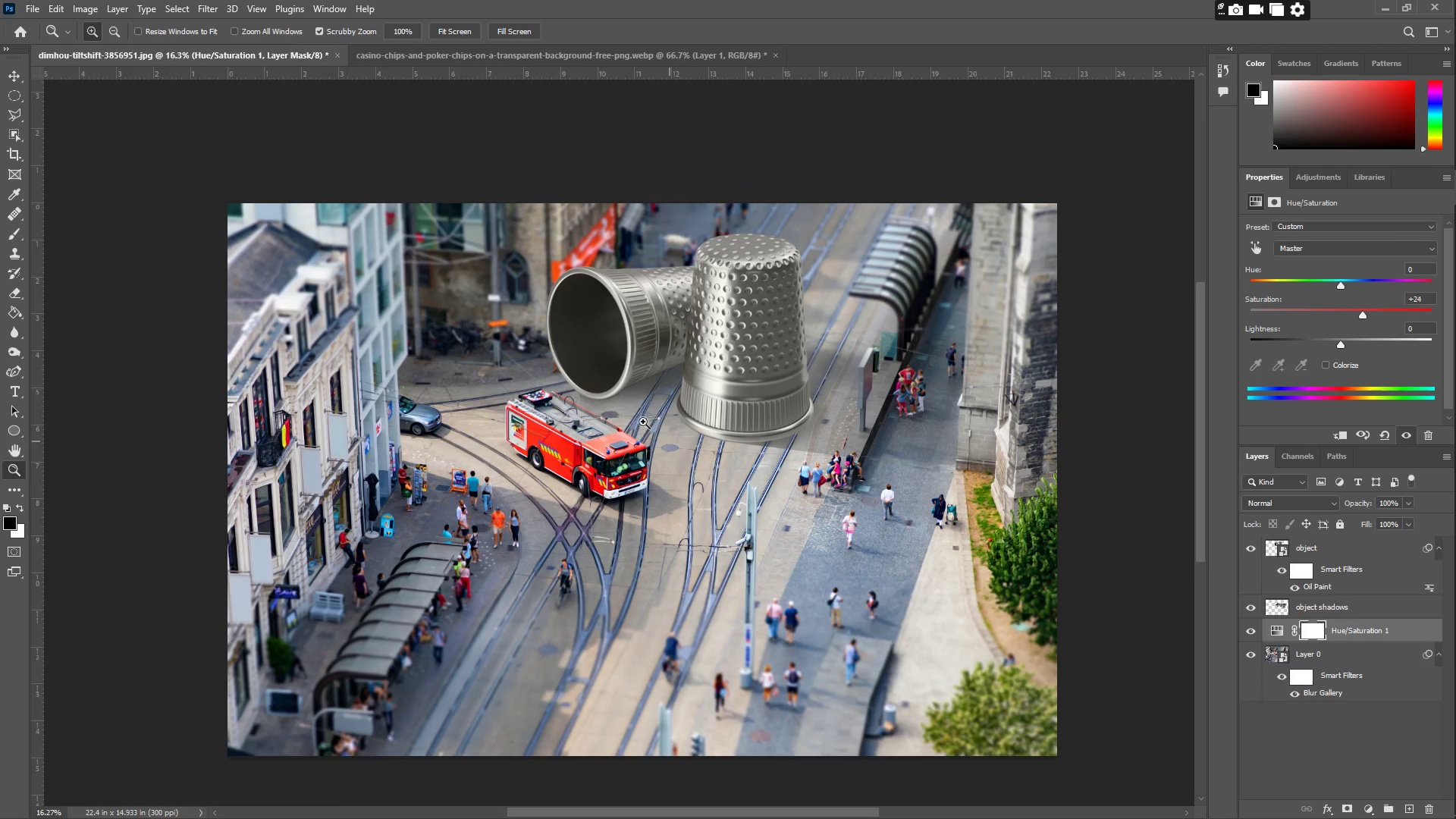 
left_click_drag(start_coordinate=[625, 378], to_coordinate=[653, 378])
 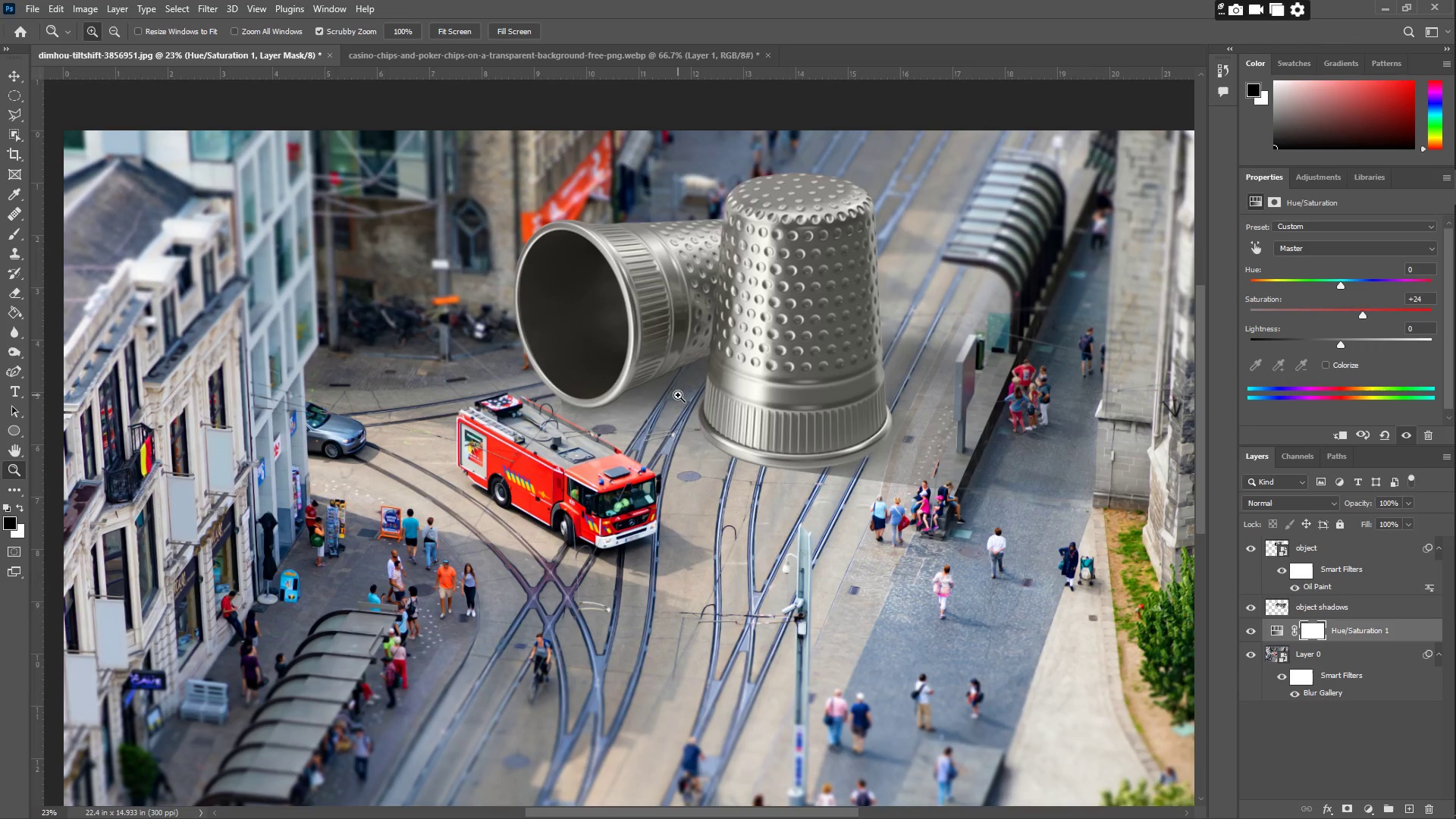 
left_click_drag(start_coordinate=[679, 395], to_coordinate=[654, 394])
 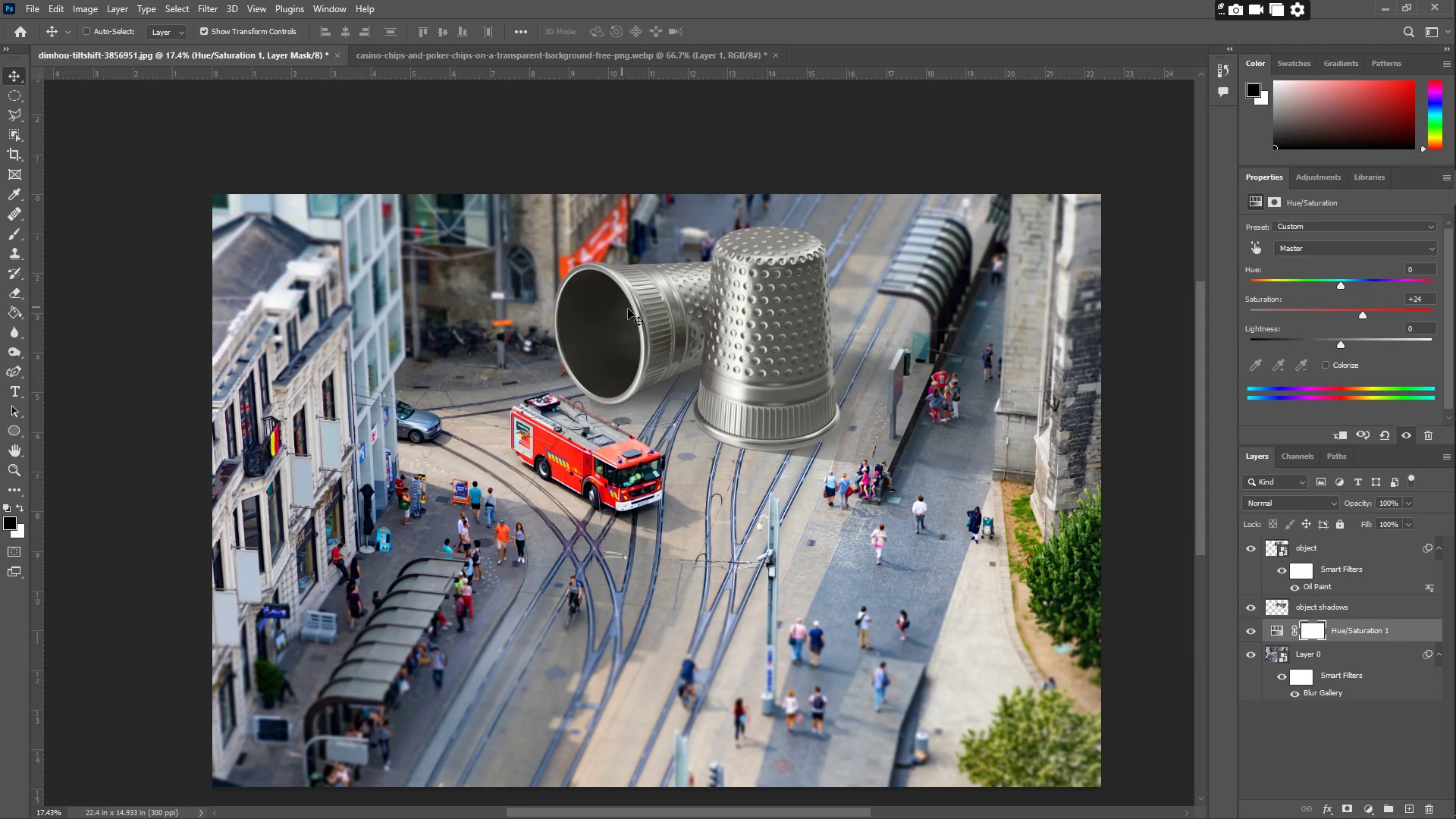 
left_click([669, 315])
 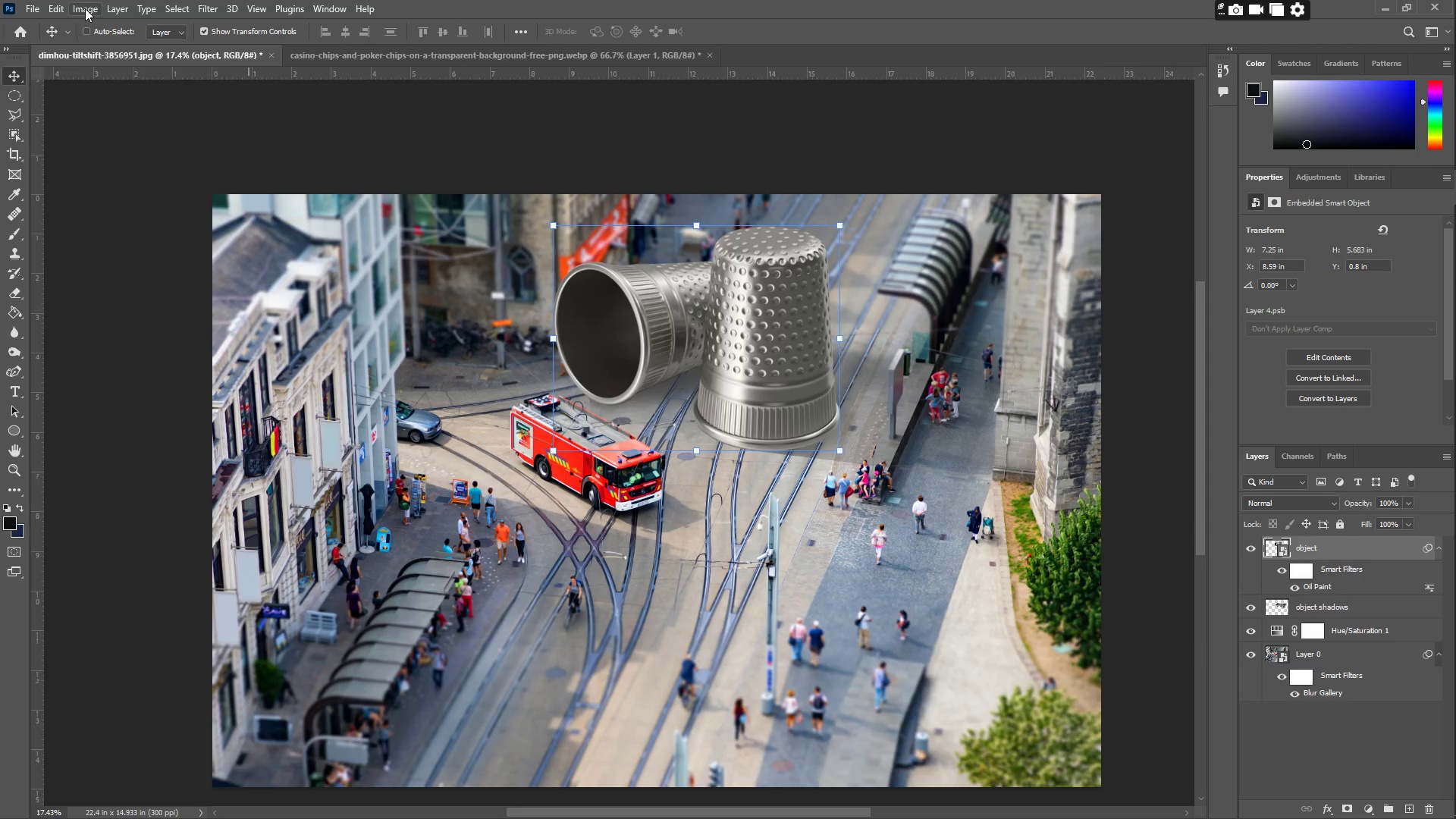 
double_click([117, 41])
 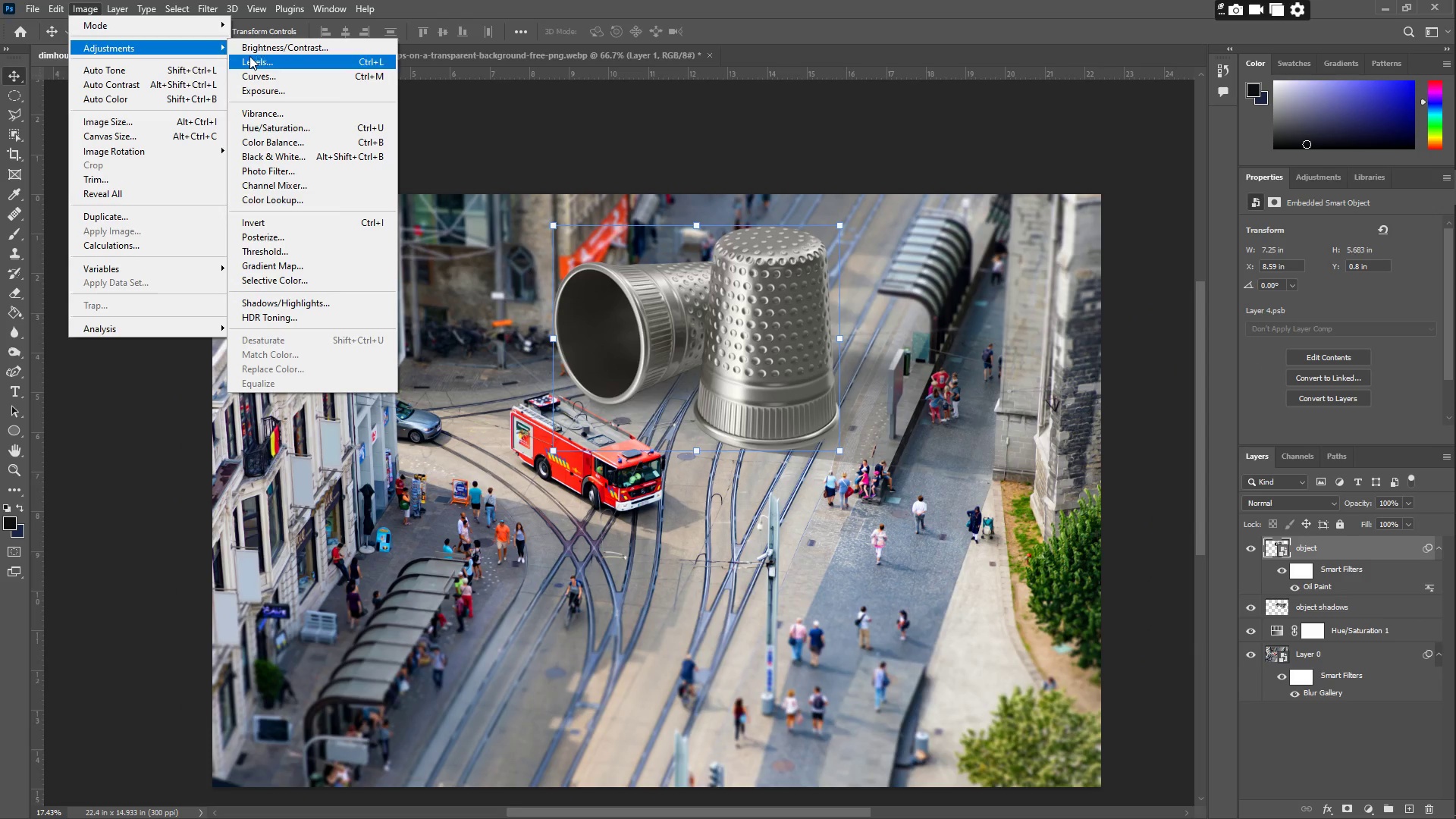 
left_click([253, 58])
 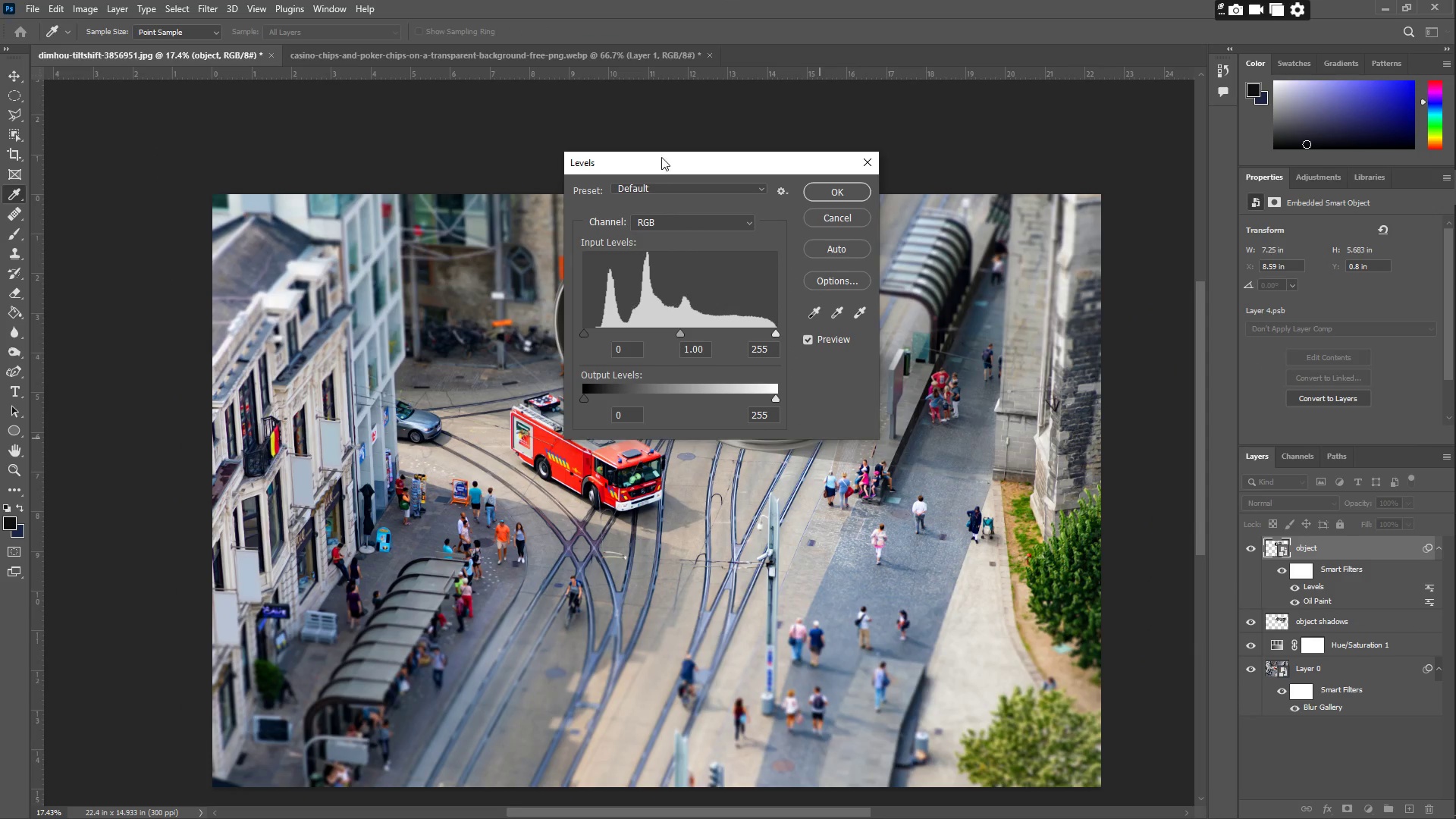 
left_click_drag(start_coordinate=[676, 171], to_coordinate=[1048, 171])
 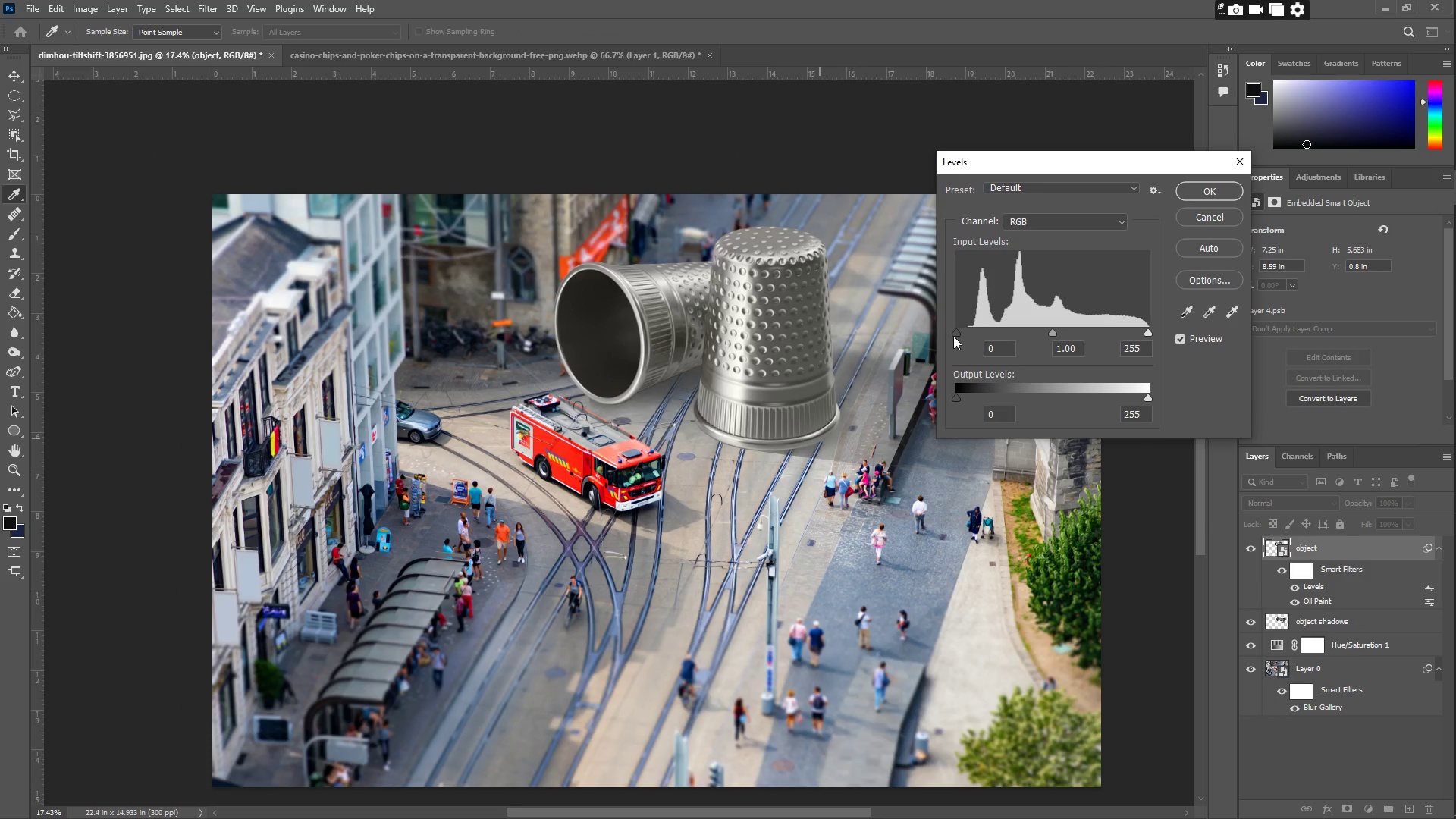 
left_click_drag(start_coordinate=[956, 330], to_coordinate=[966, 330])
 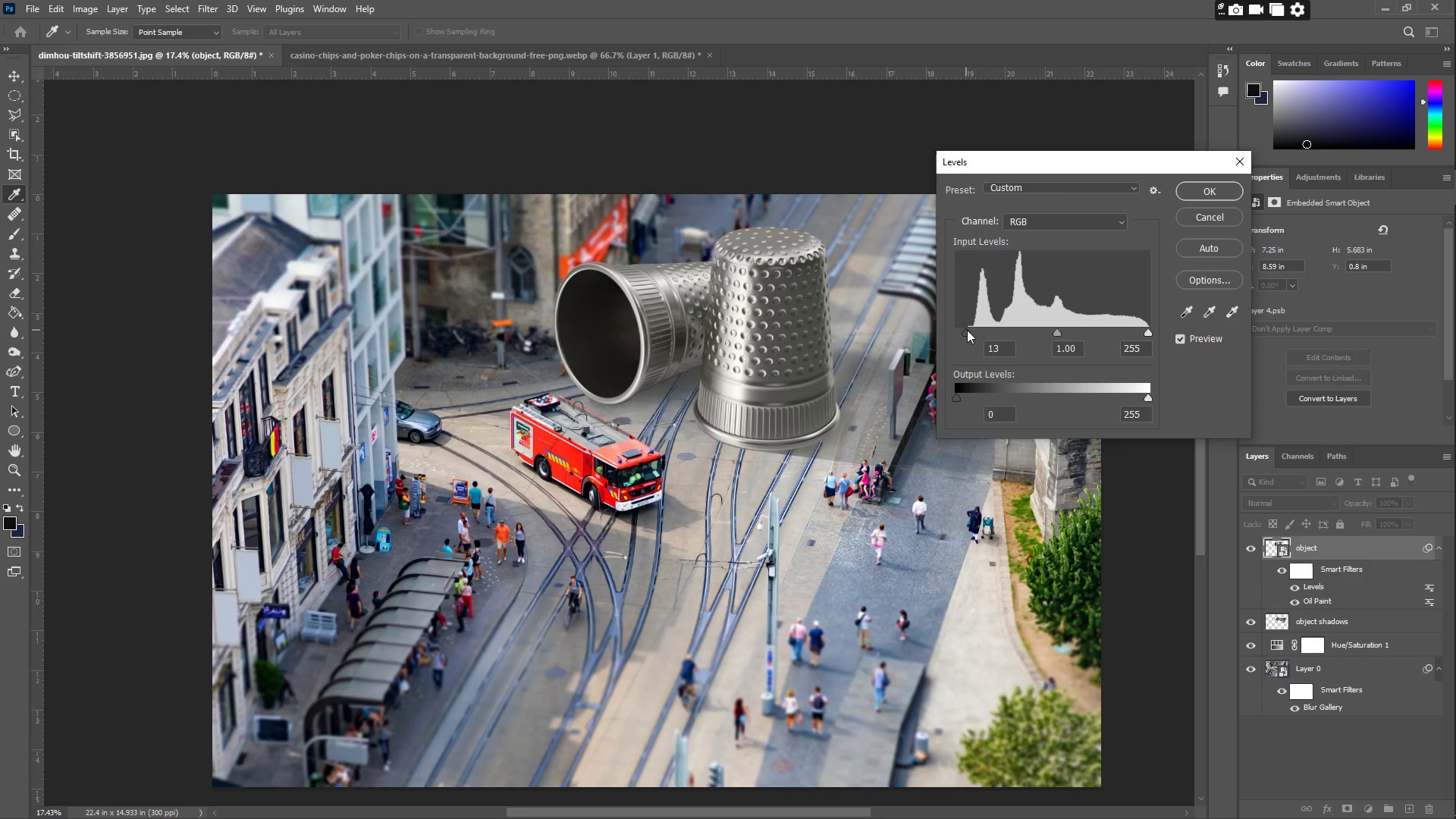 
left_click_drag(start_coordinate=[968, 330], to_coordinate=[981, 331])
 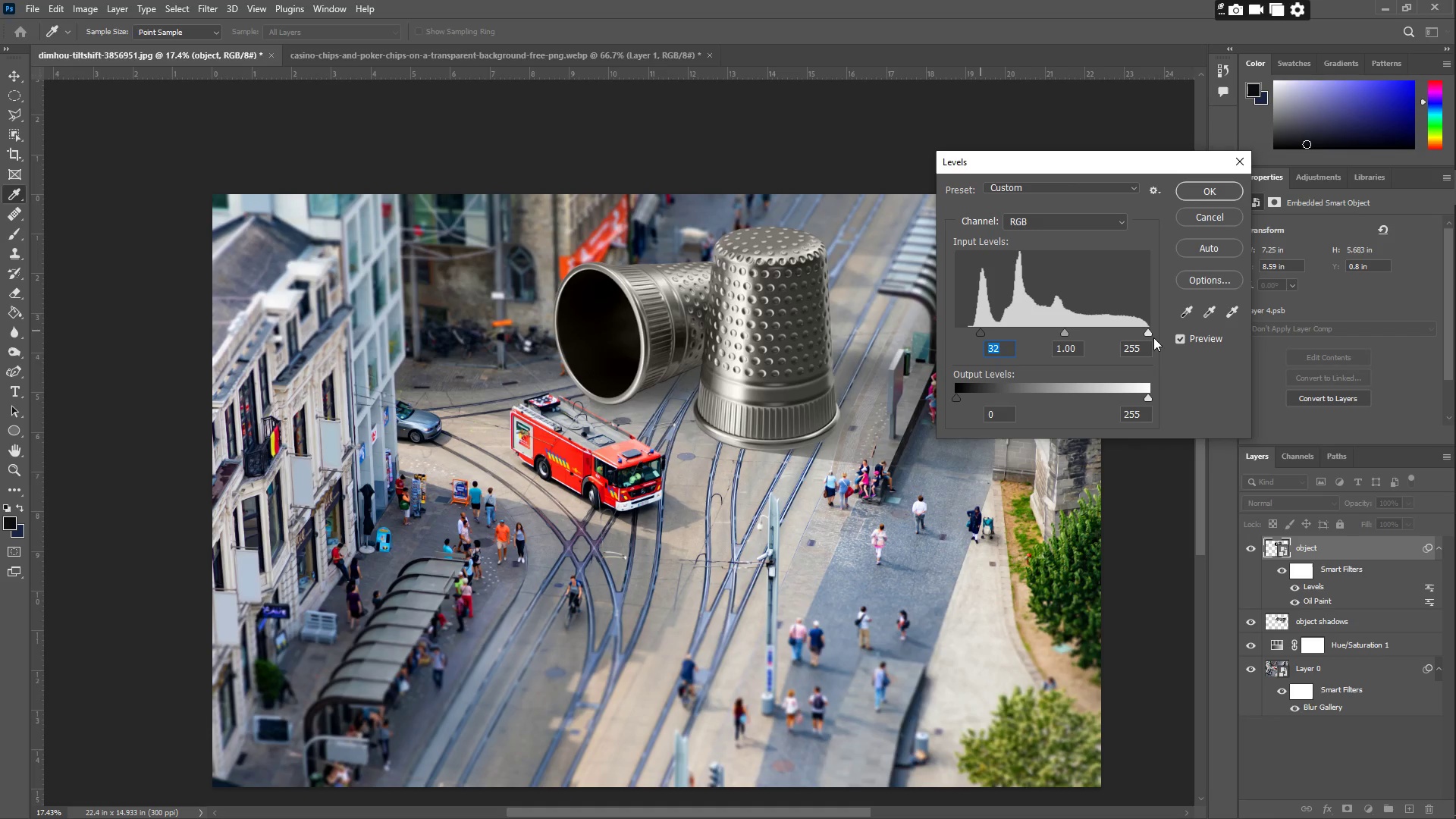 
left_click_drag(start_coordinate=[1150, 330], to_coordinate=[1126, 330])
 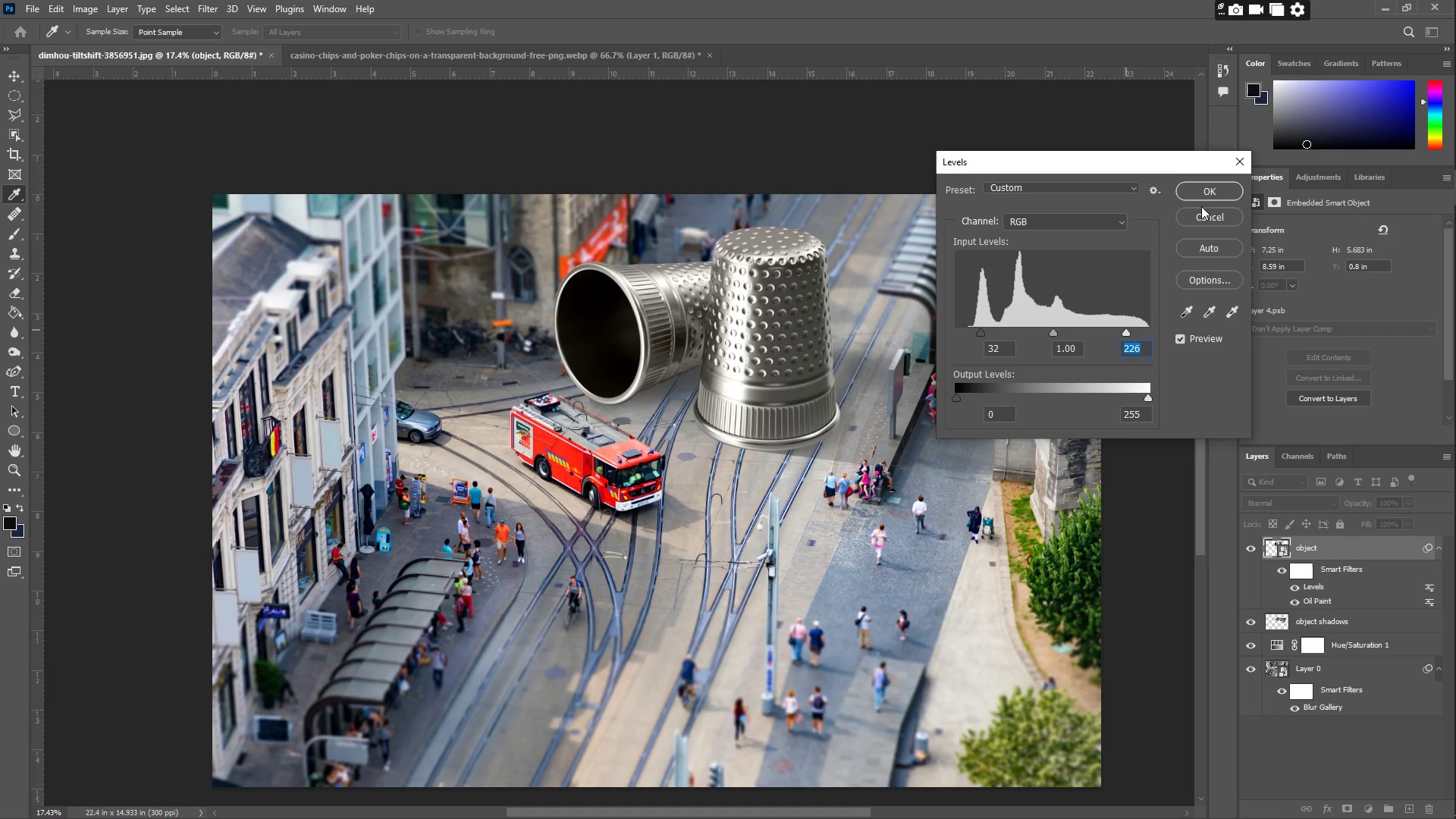 
left_click([1194, 185])
 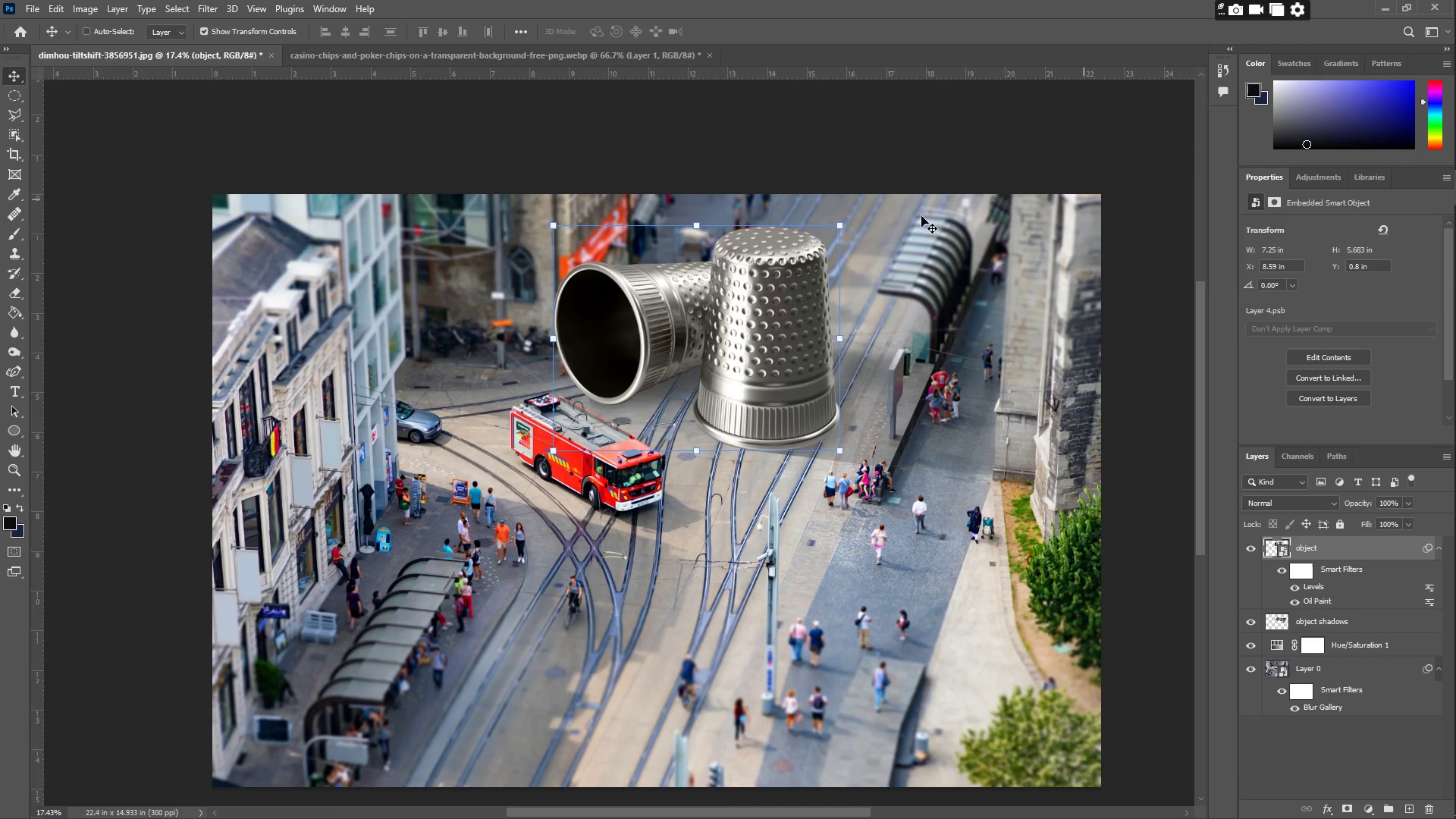 
type(zz)
 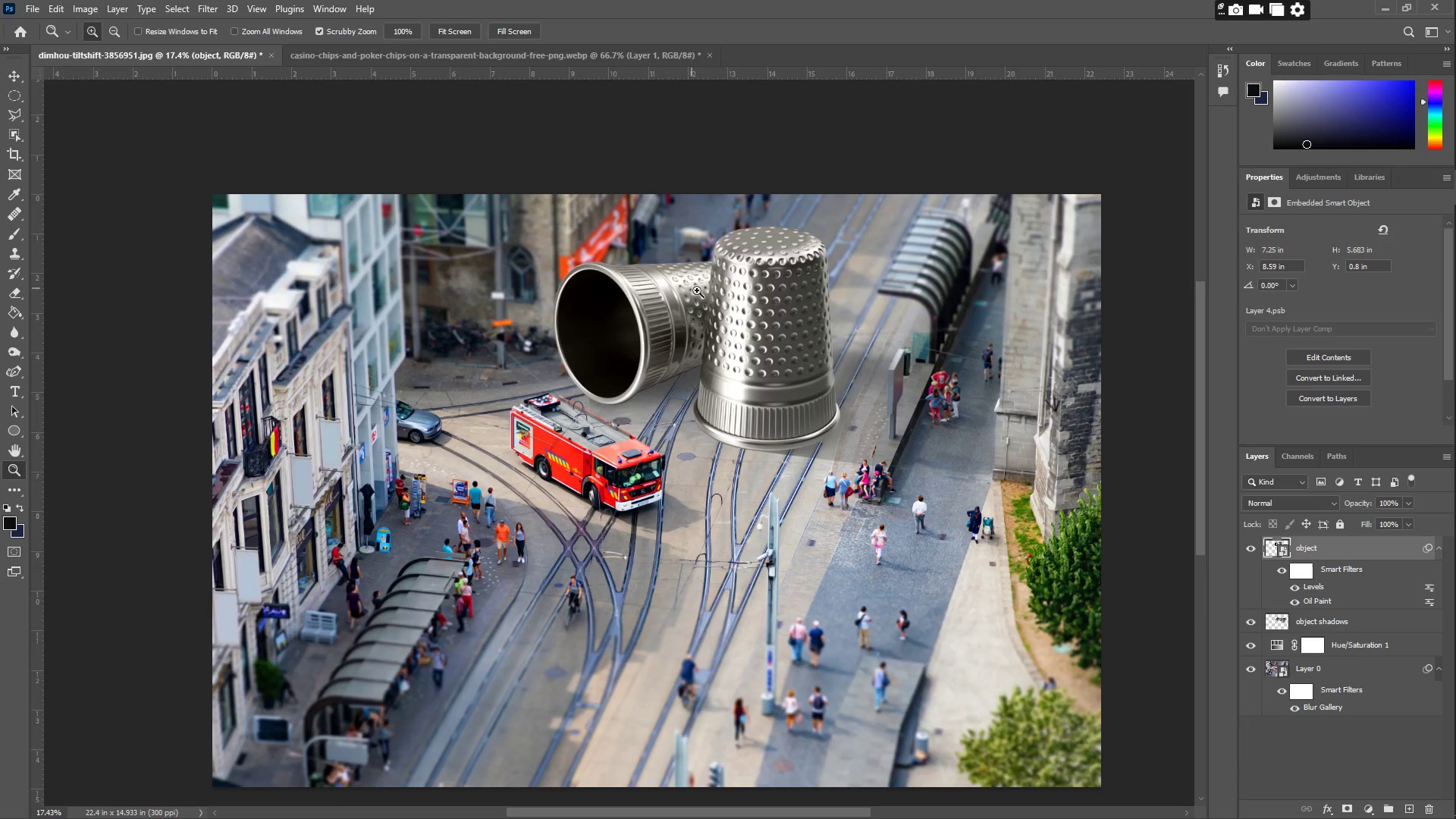 
left_click_drag(start_coordinate=[698, 290], to_coordinate=[648, 296])
 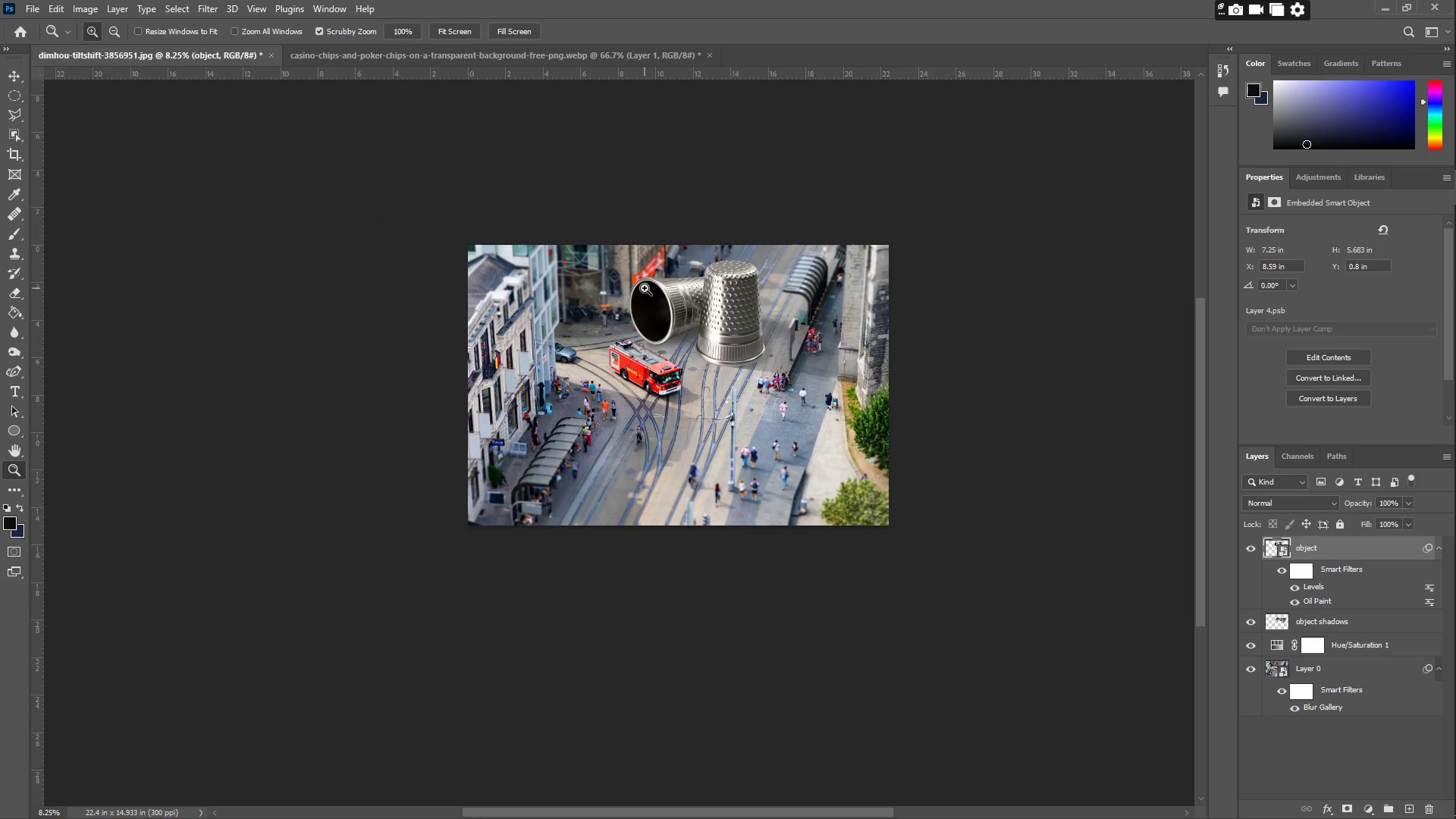 
left_click_drag(start_coordinate=[686, 325], to_coordinate=[703, 345])
 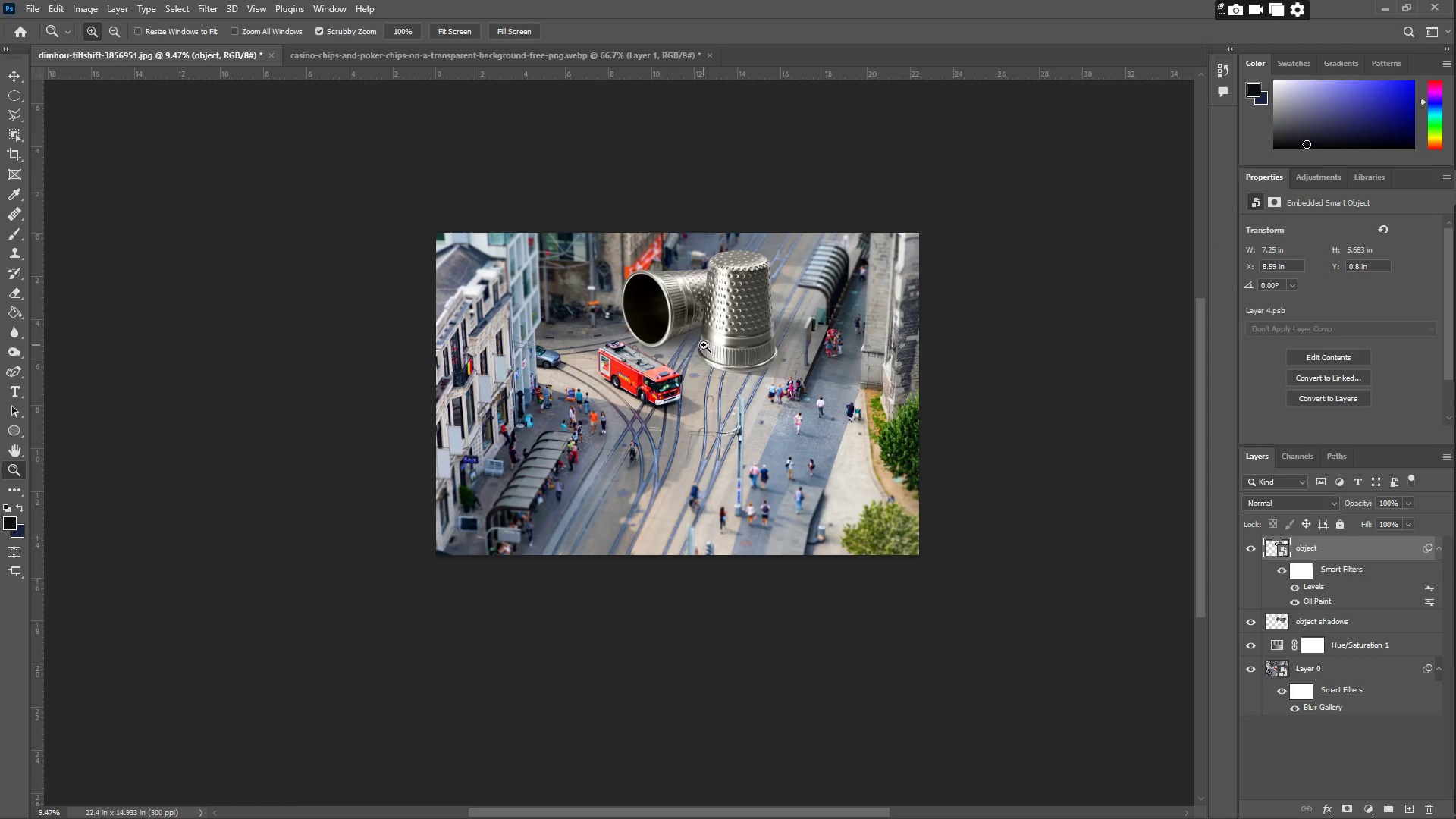 
left_click_drag(start_coordinate=[704, 345], to_coordinate=[743, 362])
 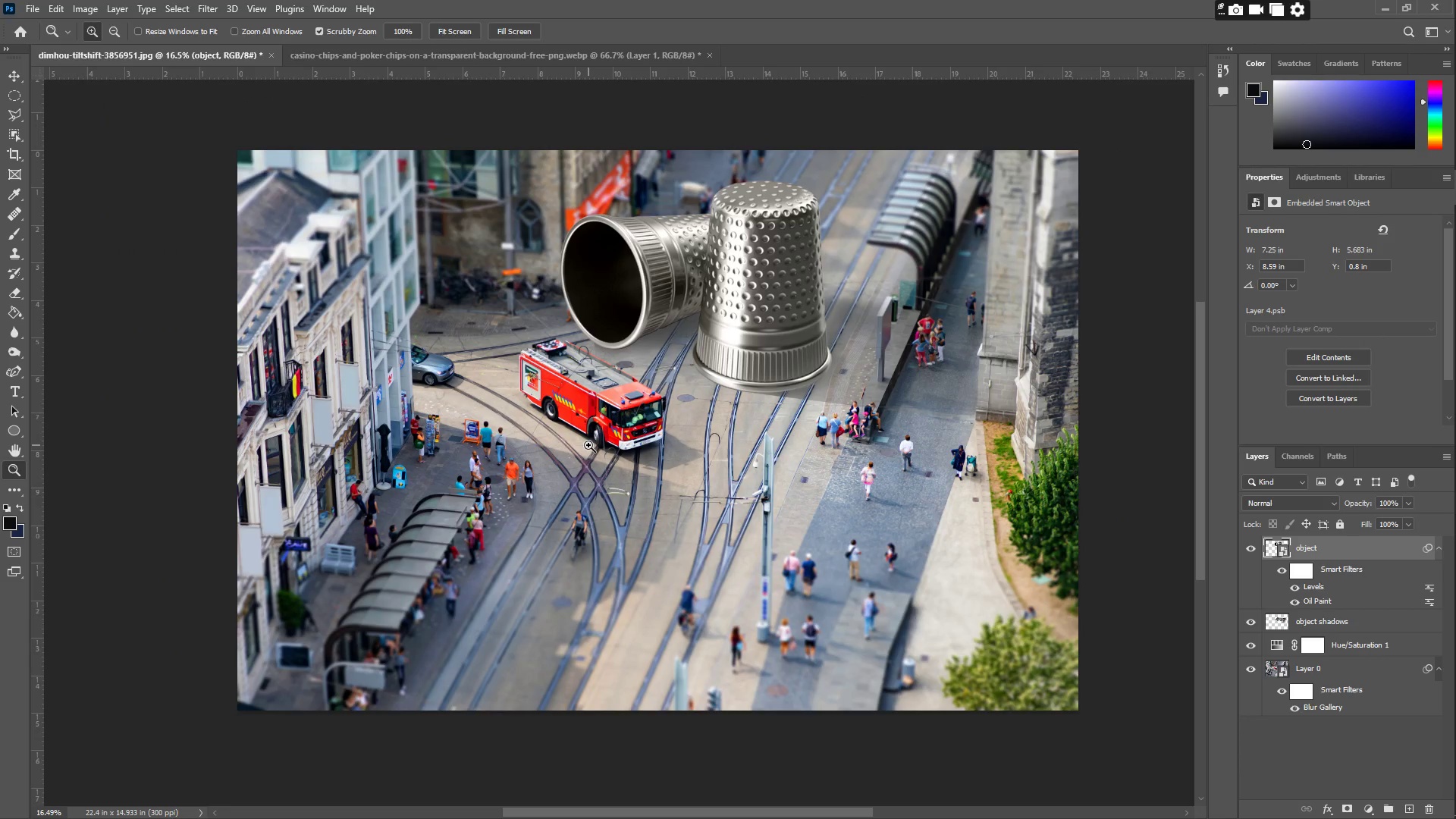 
wait(6.5)
 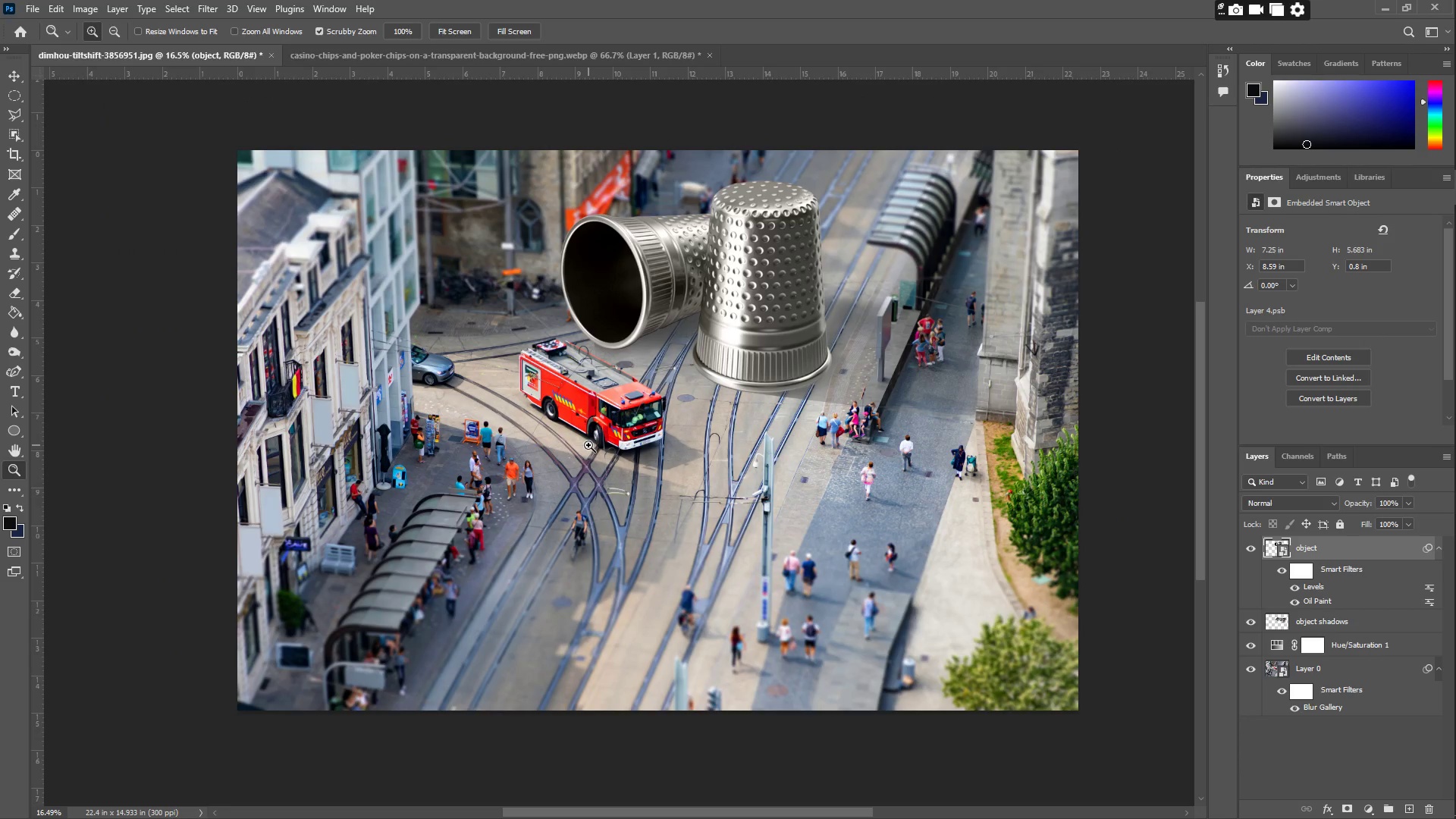 
left_click_drag(start_coordinate=[561, 291], to_coordinate=[579, 327])
 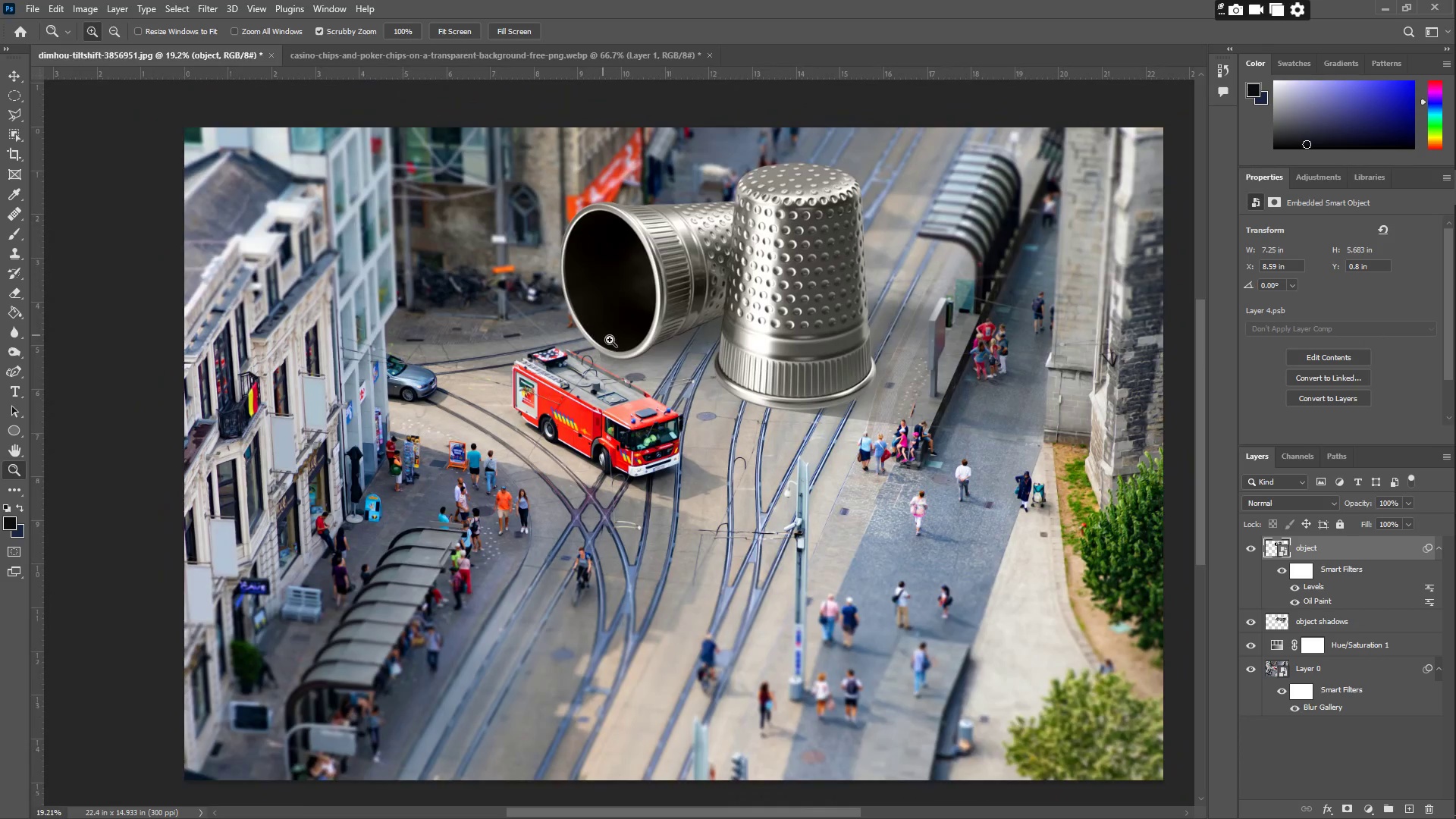 
scroll: coordinate [632, 349], scroll_direction: up, amount: 5.0
 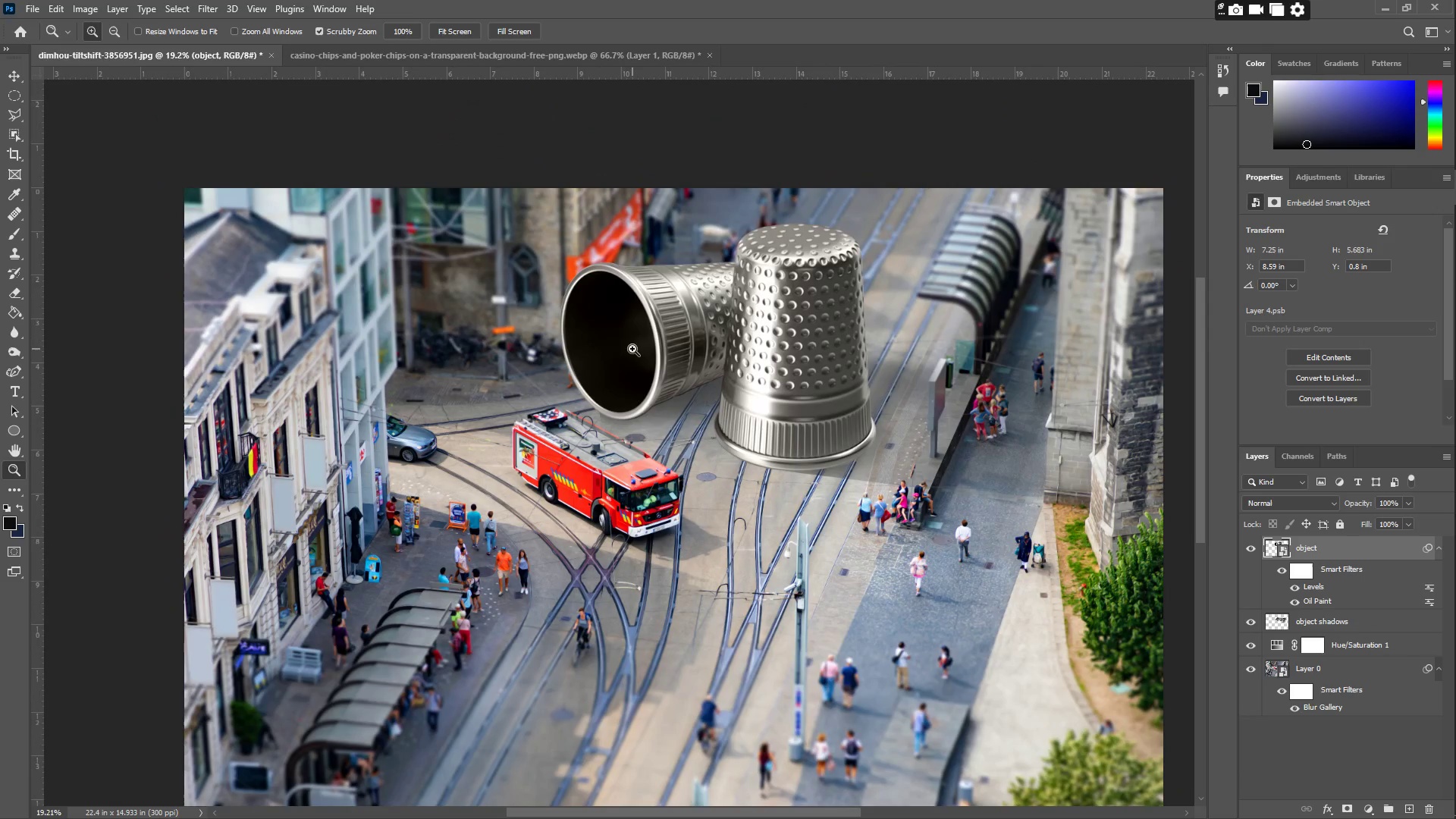 
wait(5.75)
 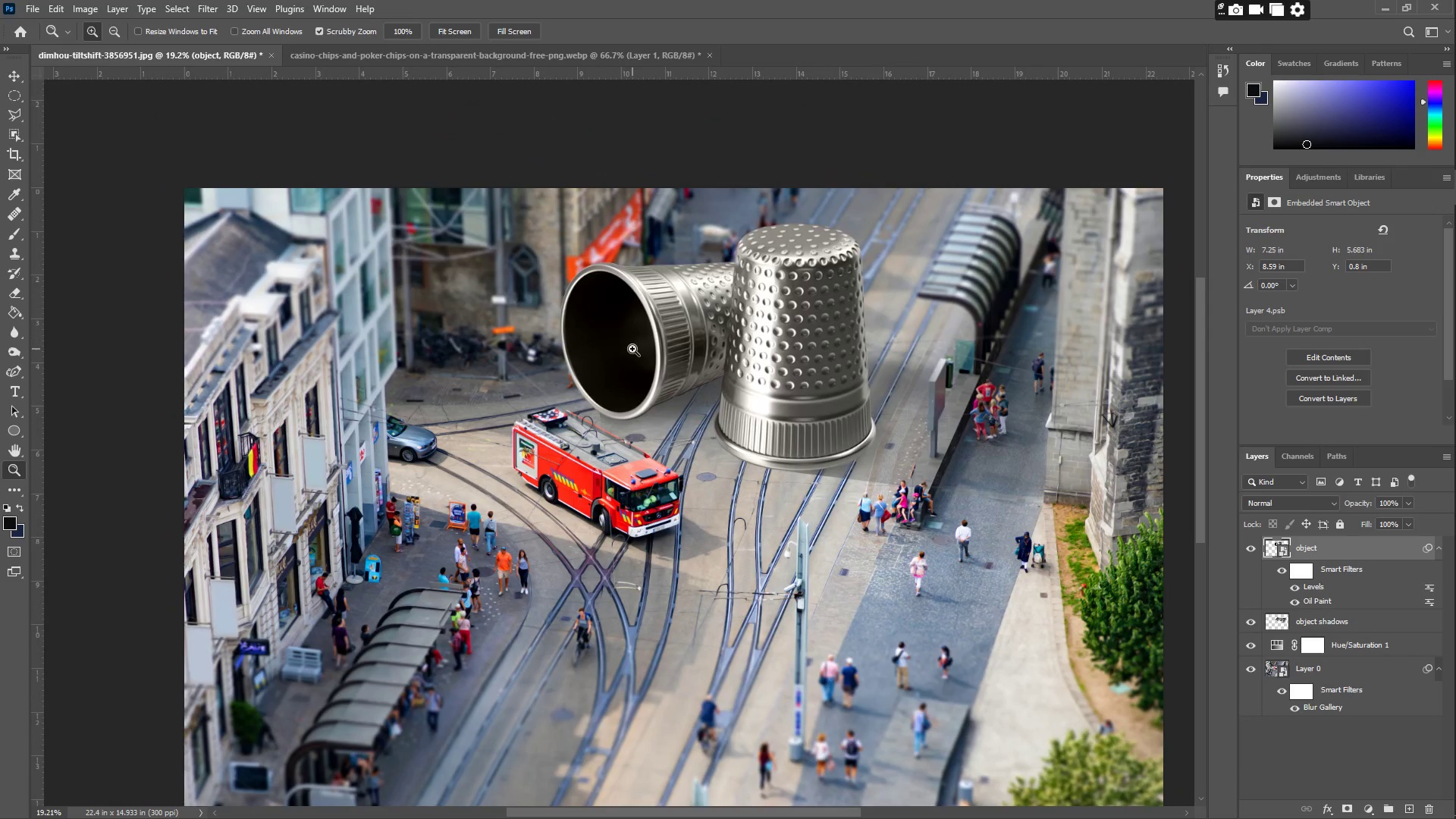 
left_click([29, 6])
 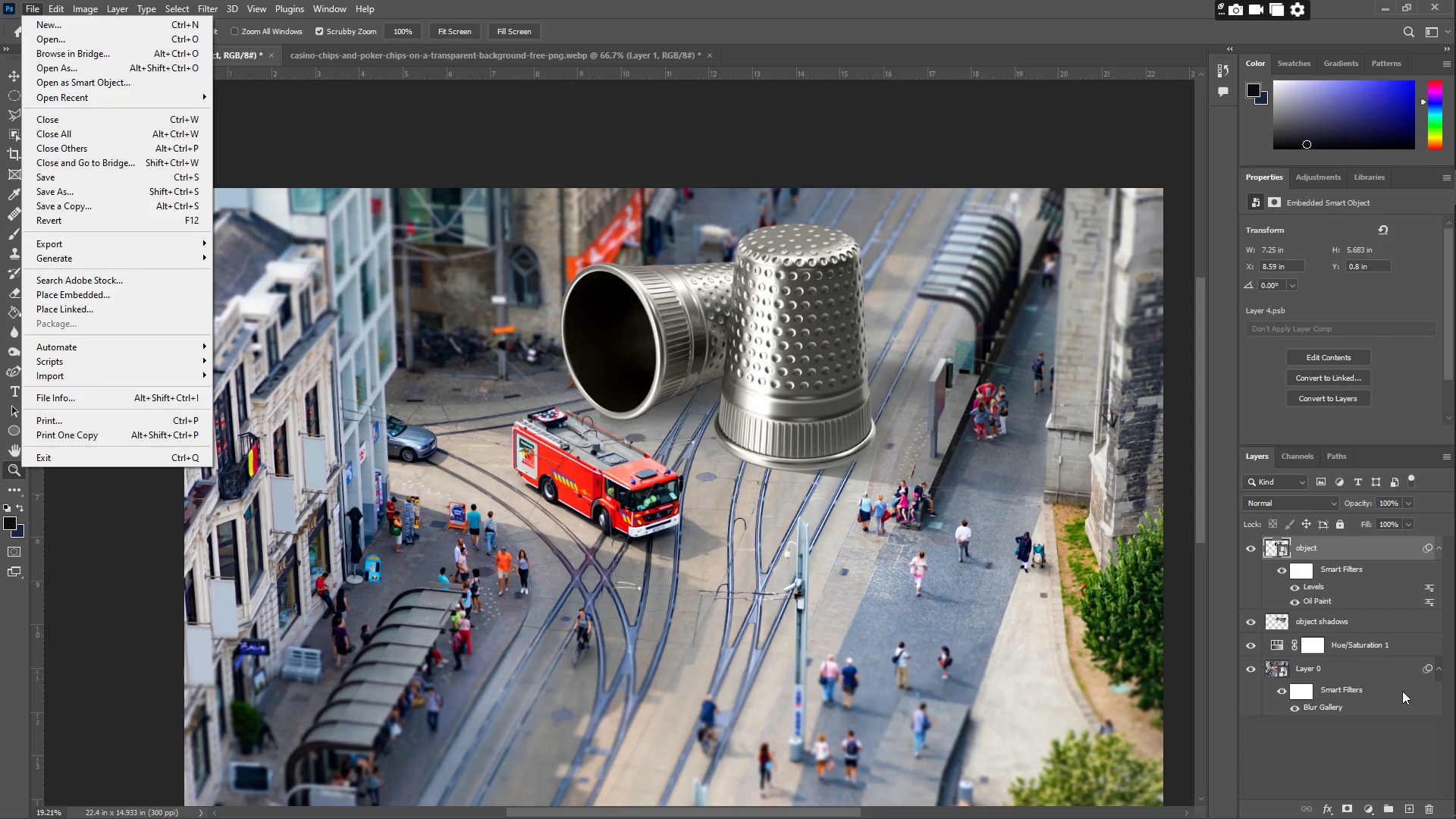 
left_click([1376, 756])
 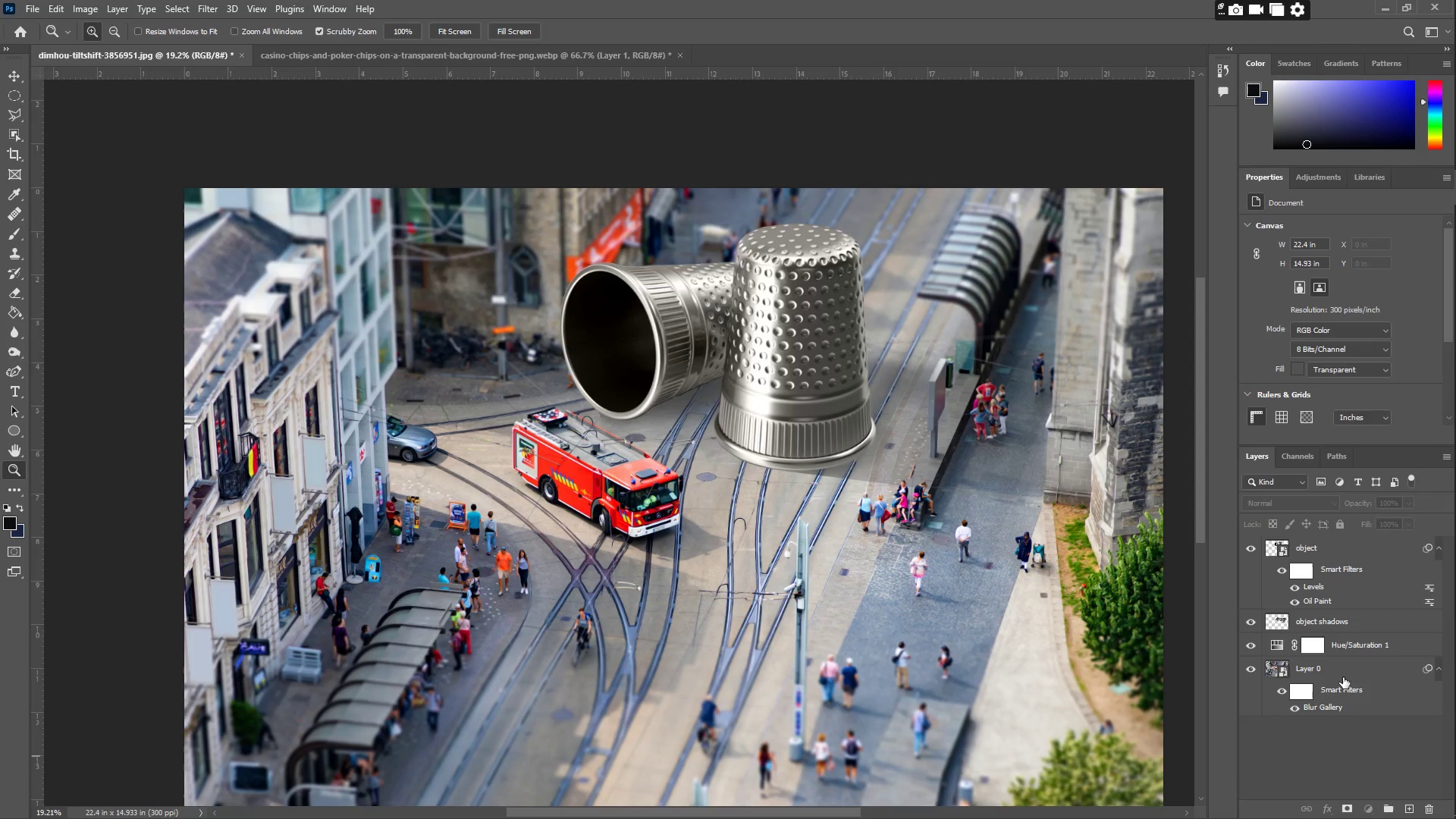 
double_click([1309, 671])
 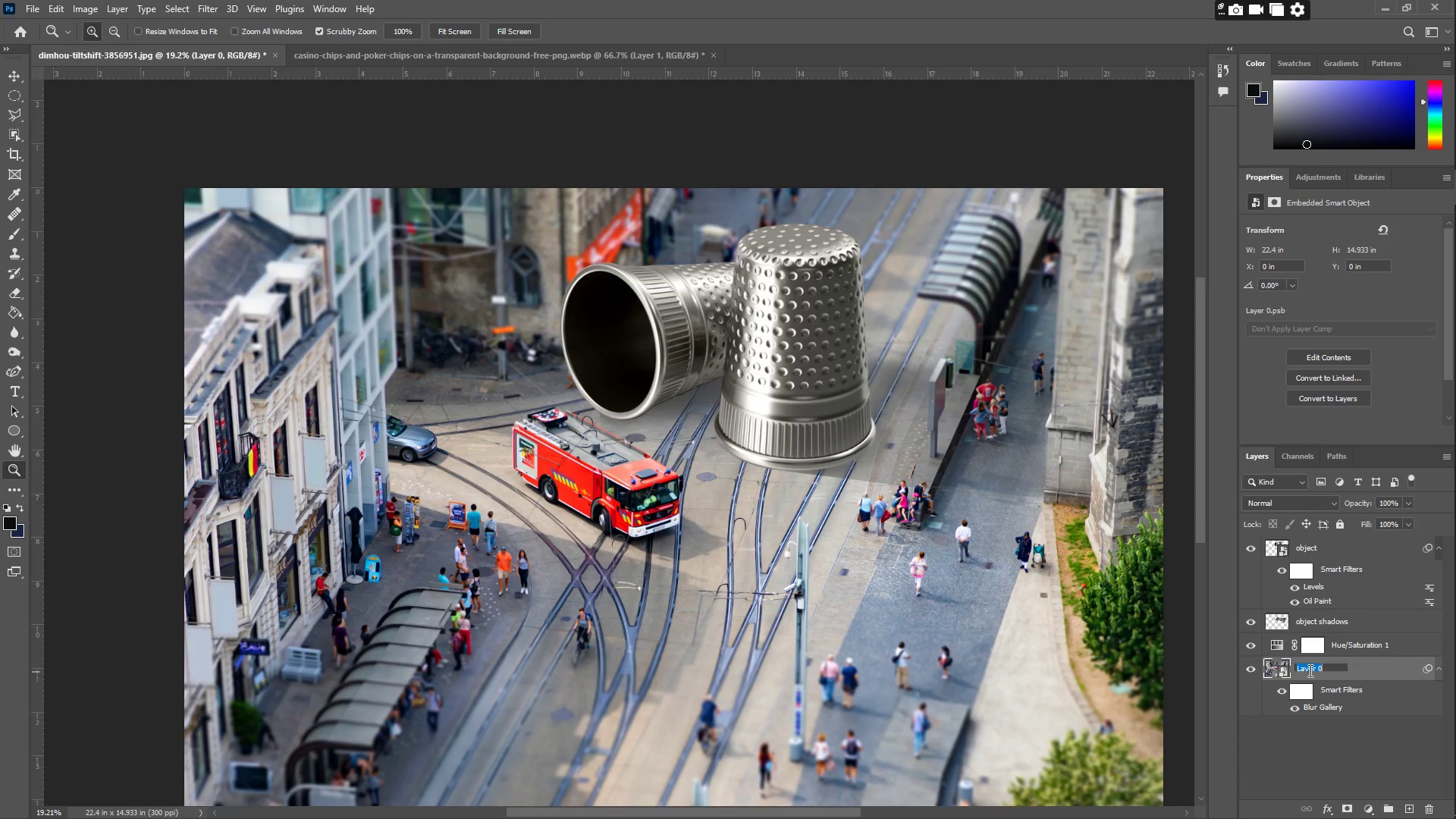 
type(background)
 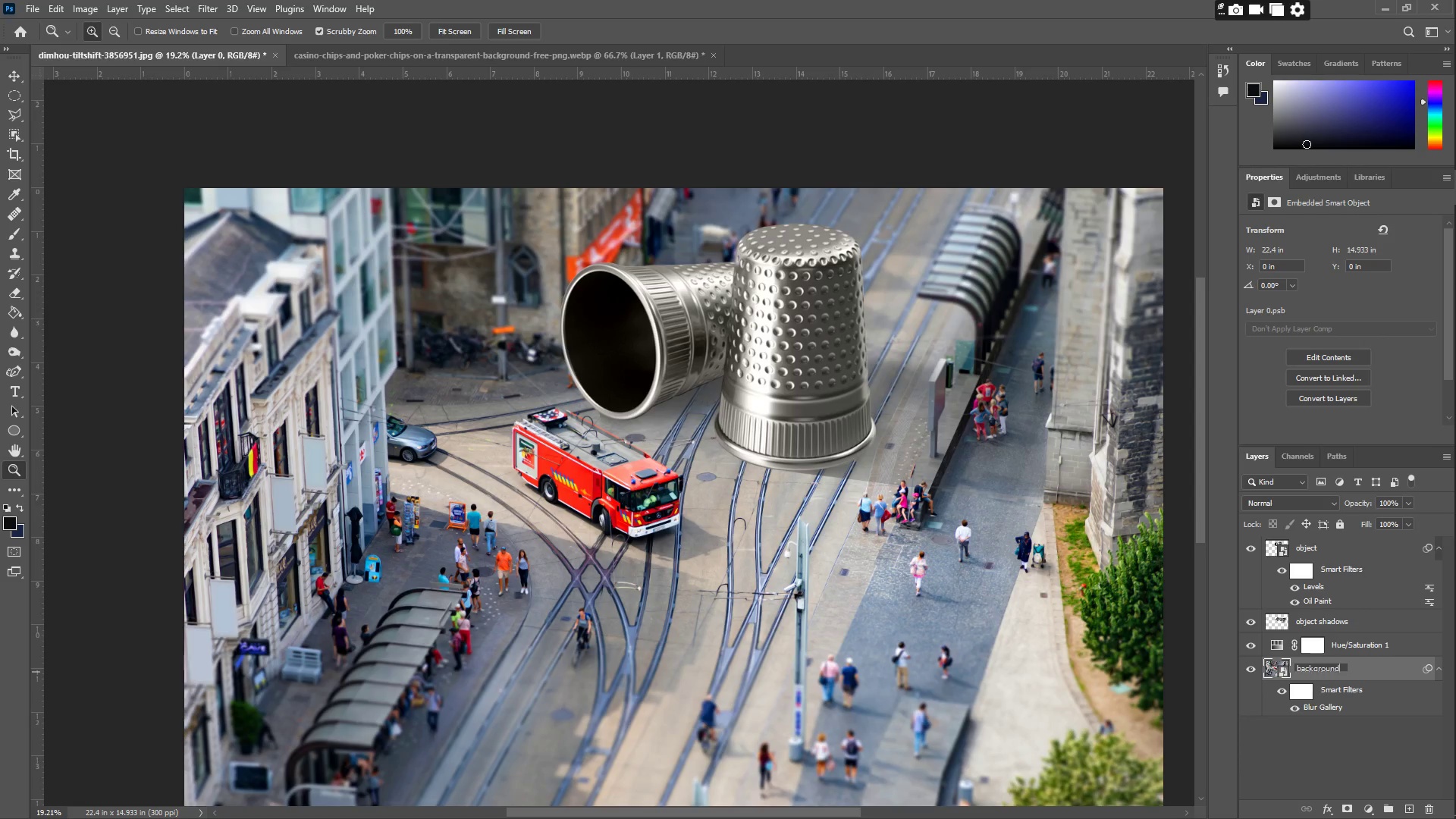 
key(Enter)
 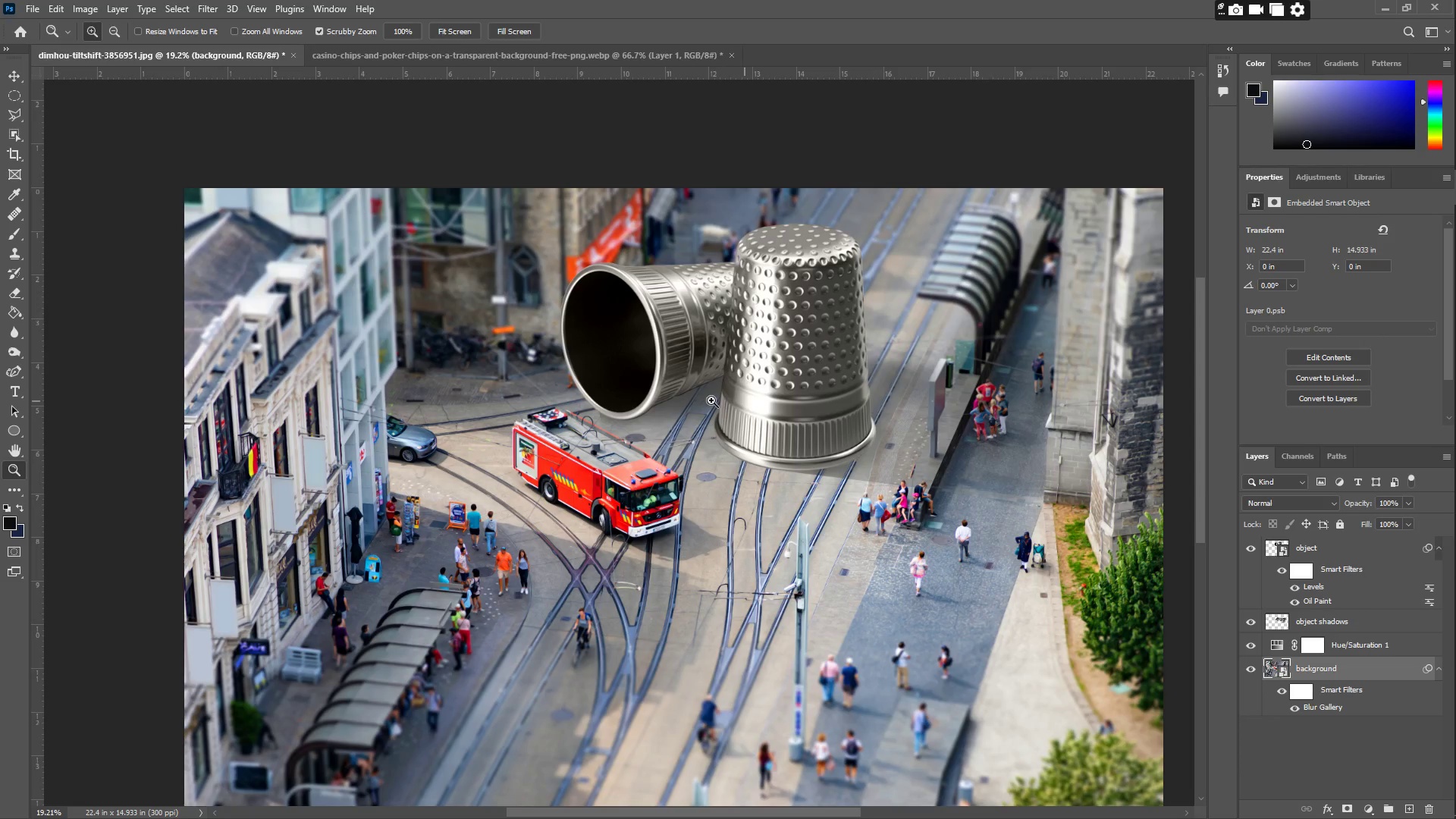 
type(zz)
 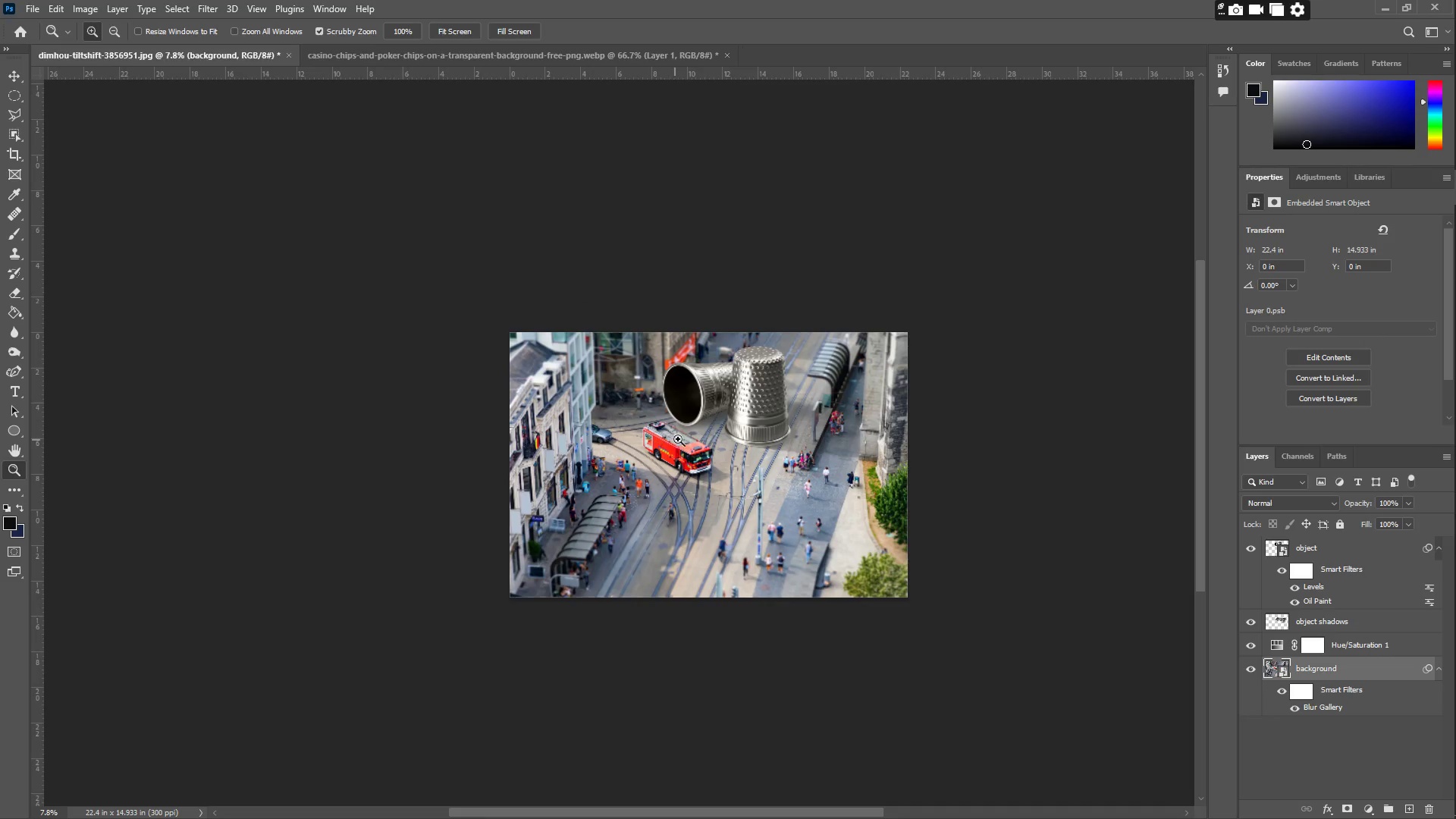 
left_click_drag(start_coordinate=[694, 442], to_coordinate=[739, 445])
 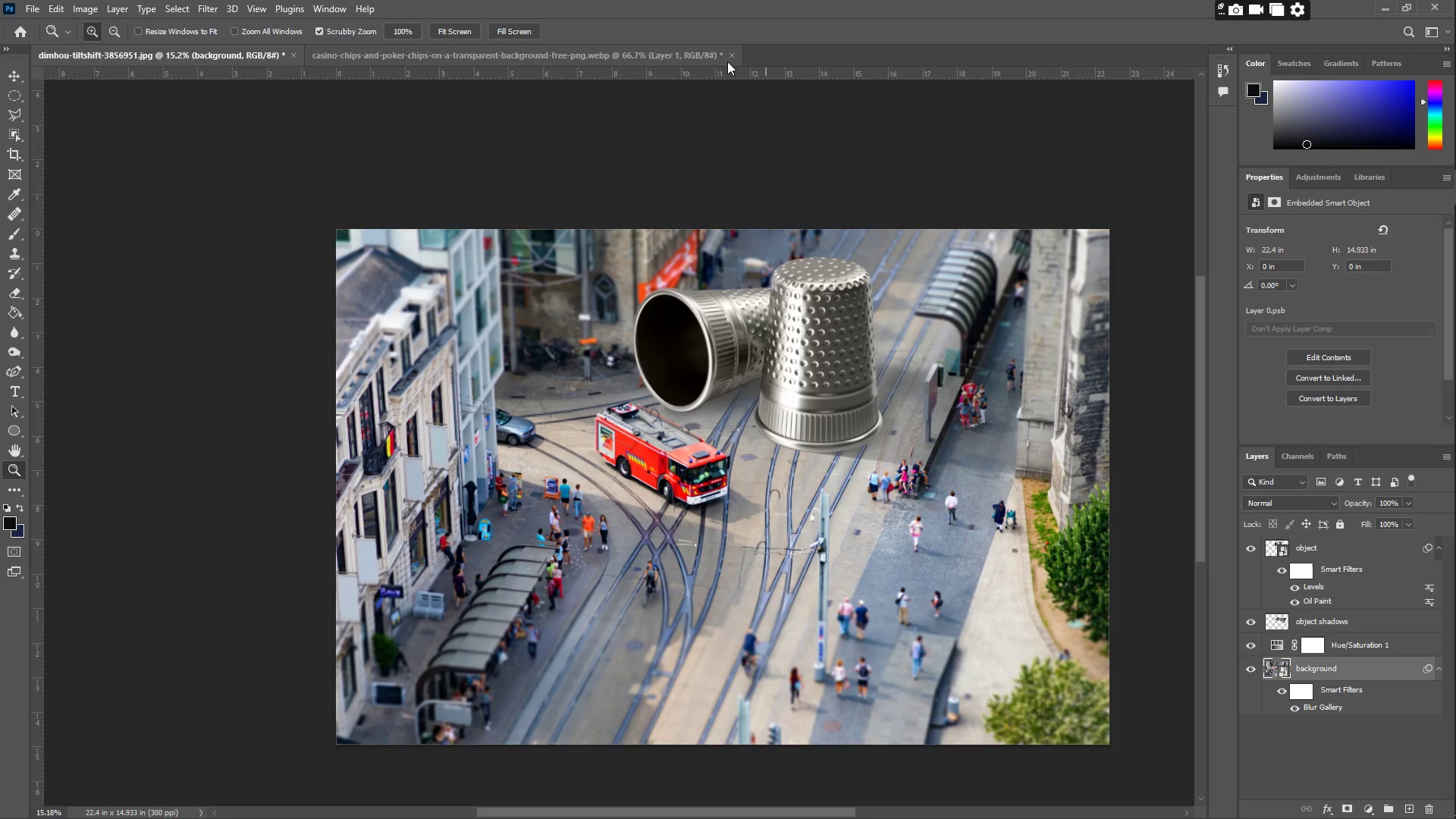 
left_click([730, 55])
 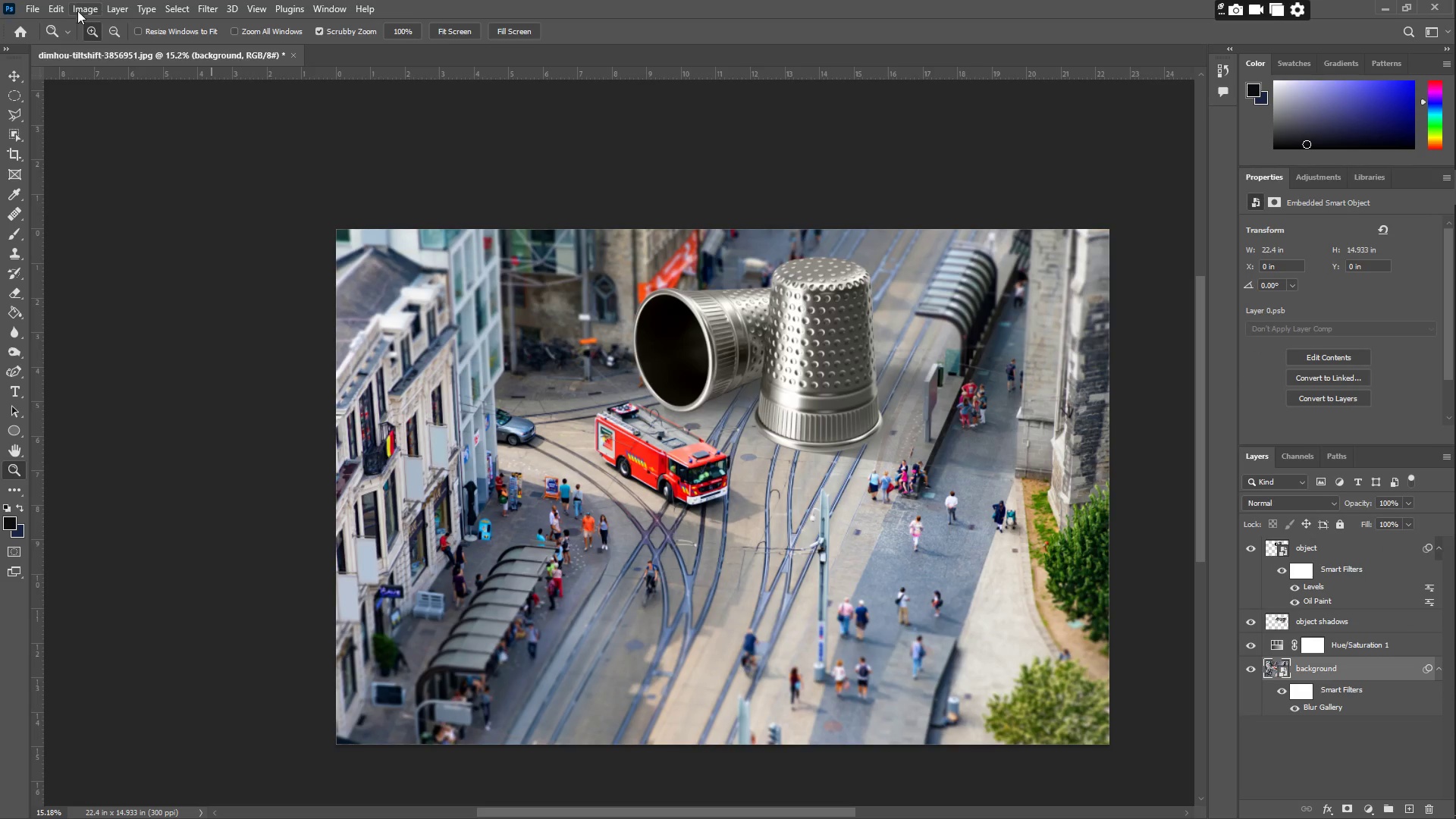 
double_click([51, 45])
 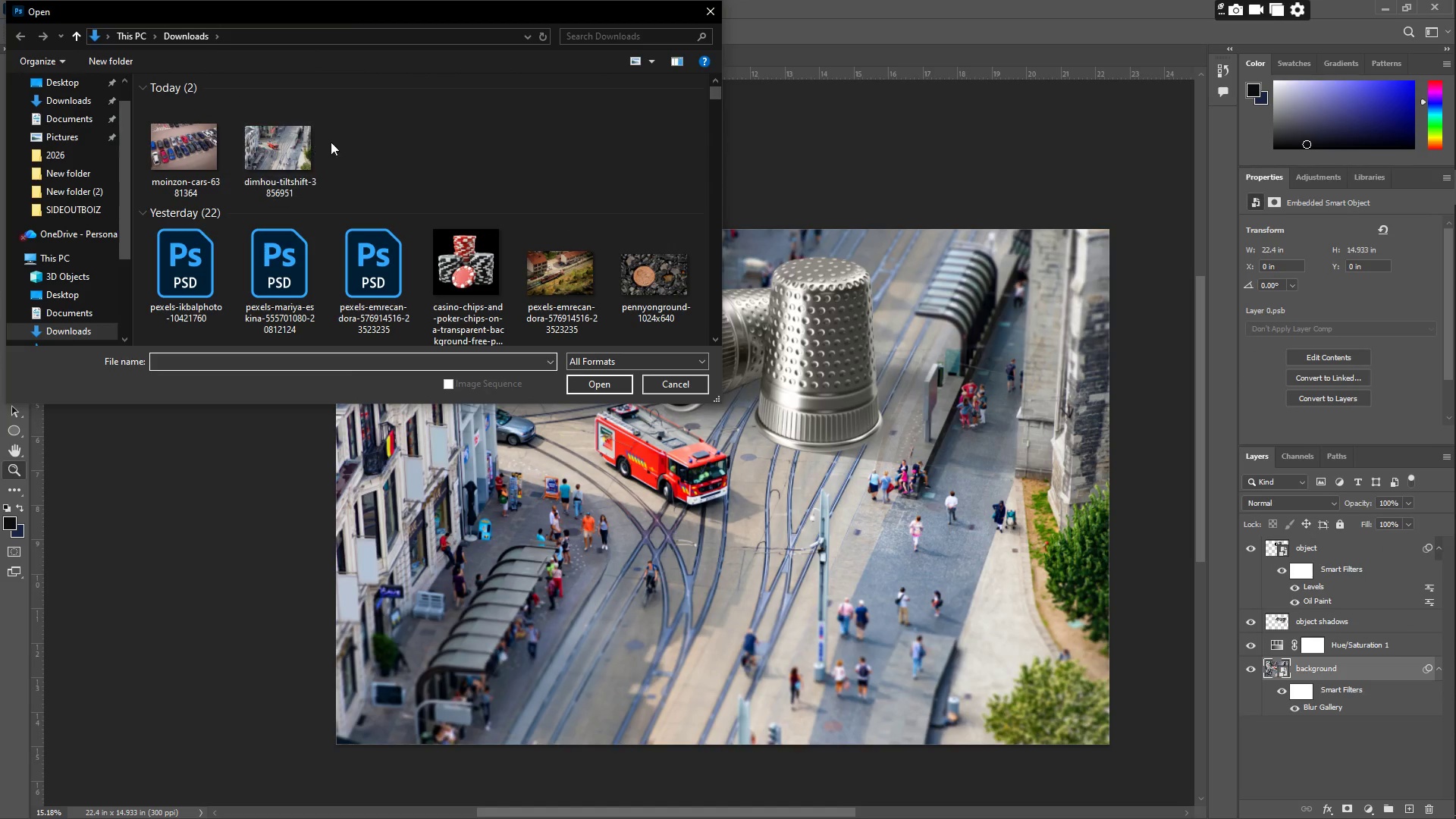 
double_click([260, 143])
 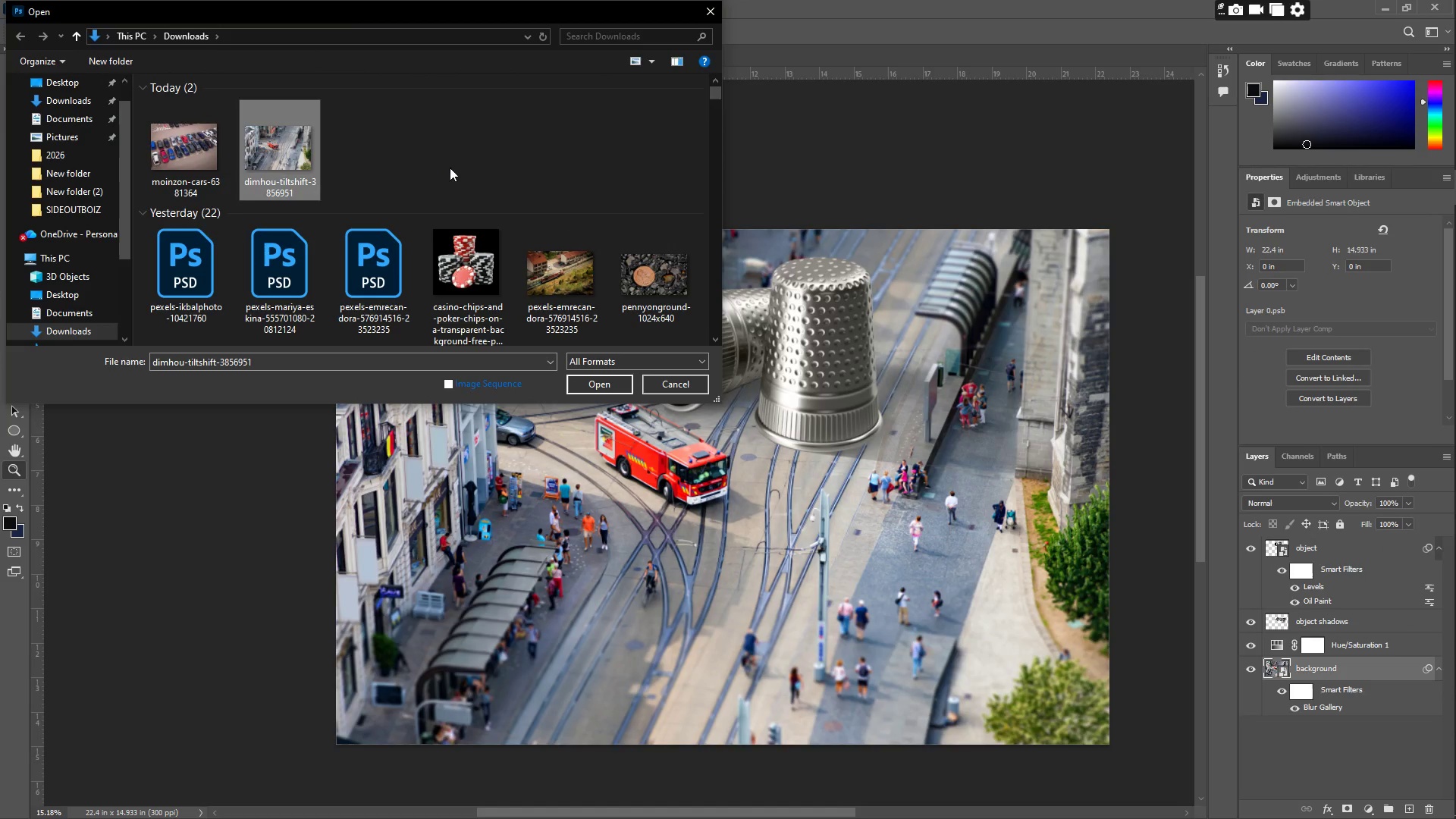 
triple_click([447, 149])
 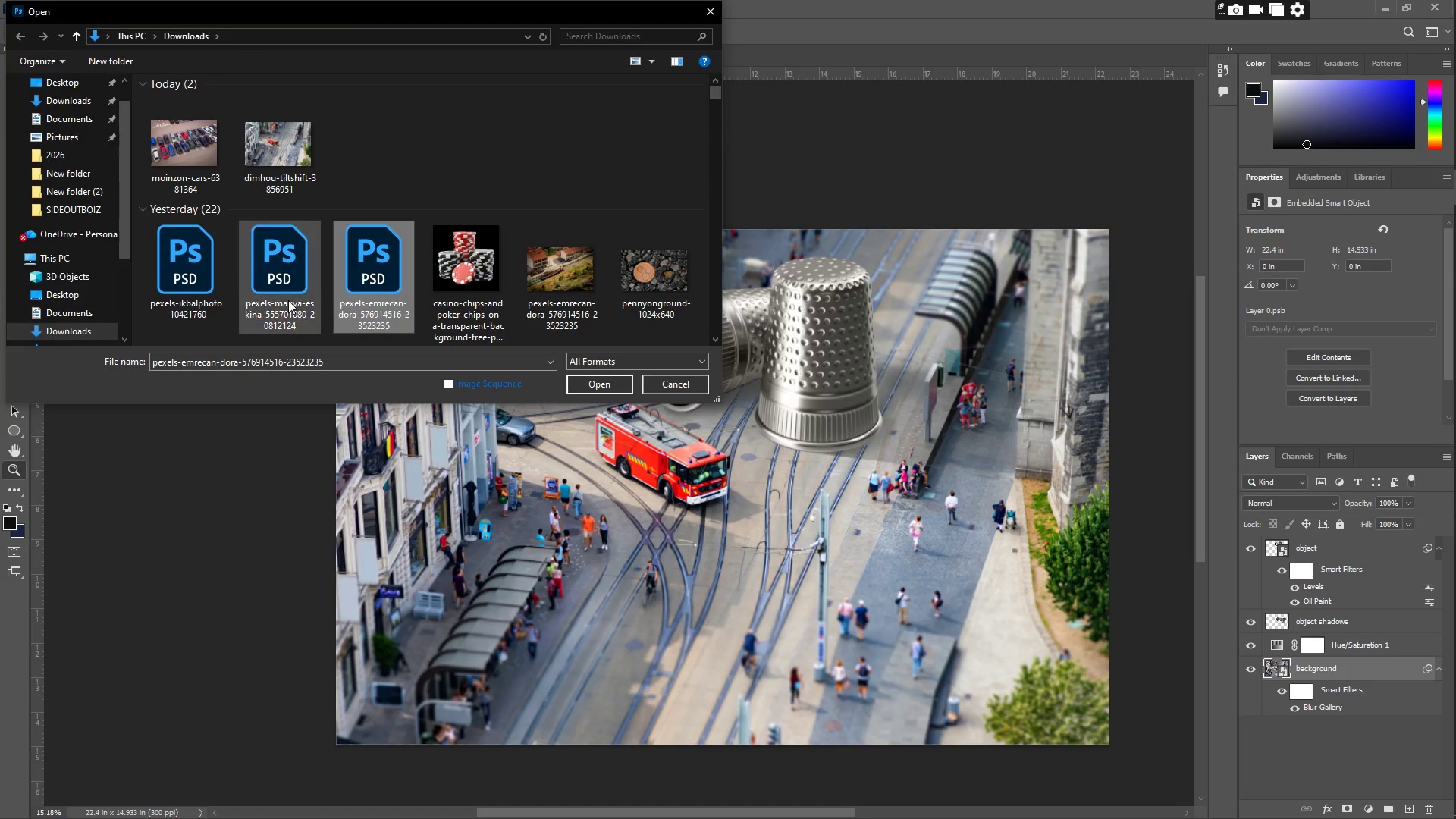 
key(Shift+ShiftLeft)
 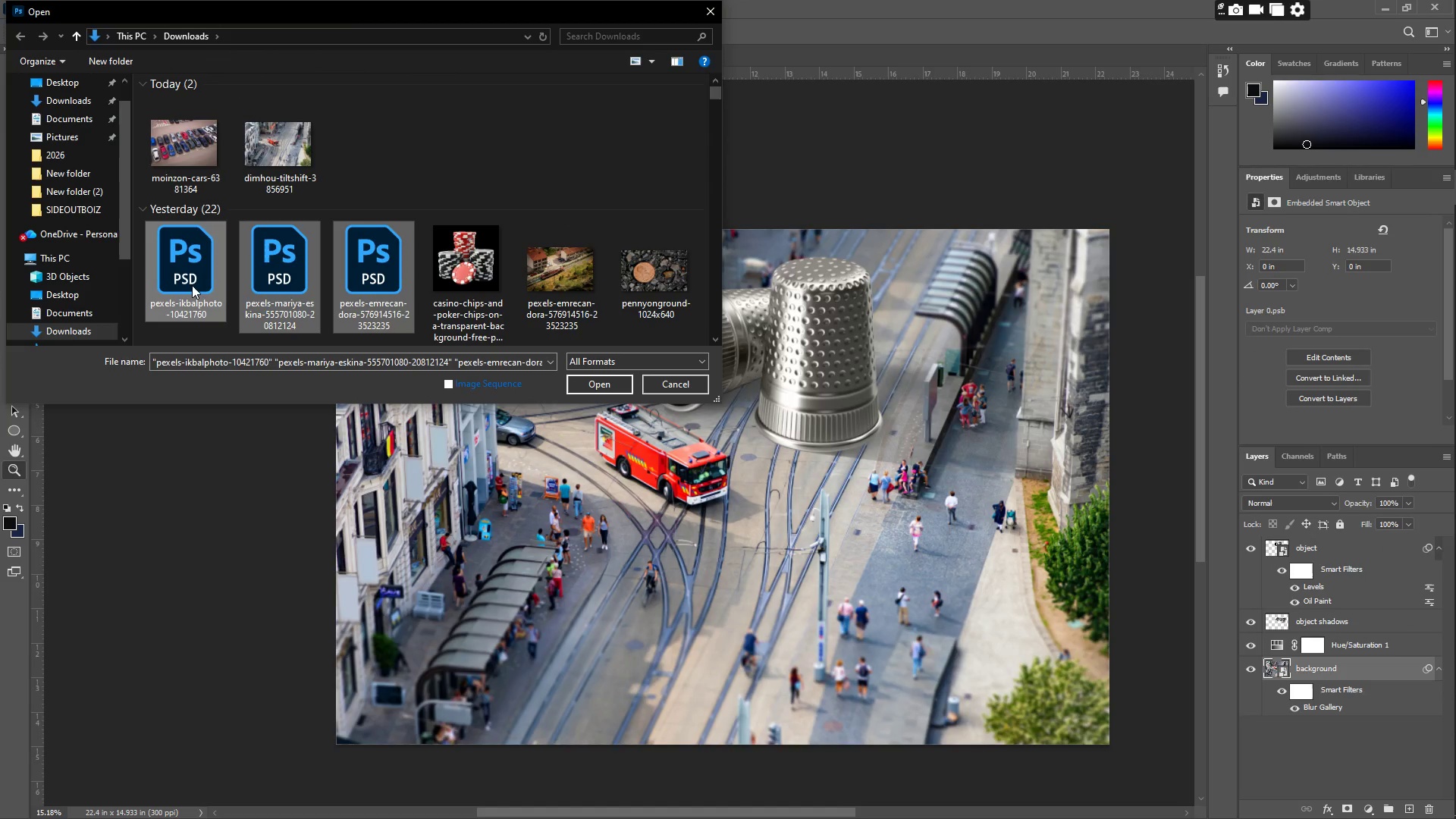 
left_click([192, 285])
 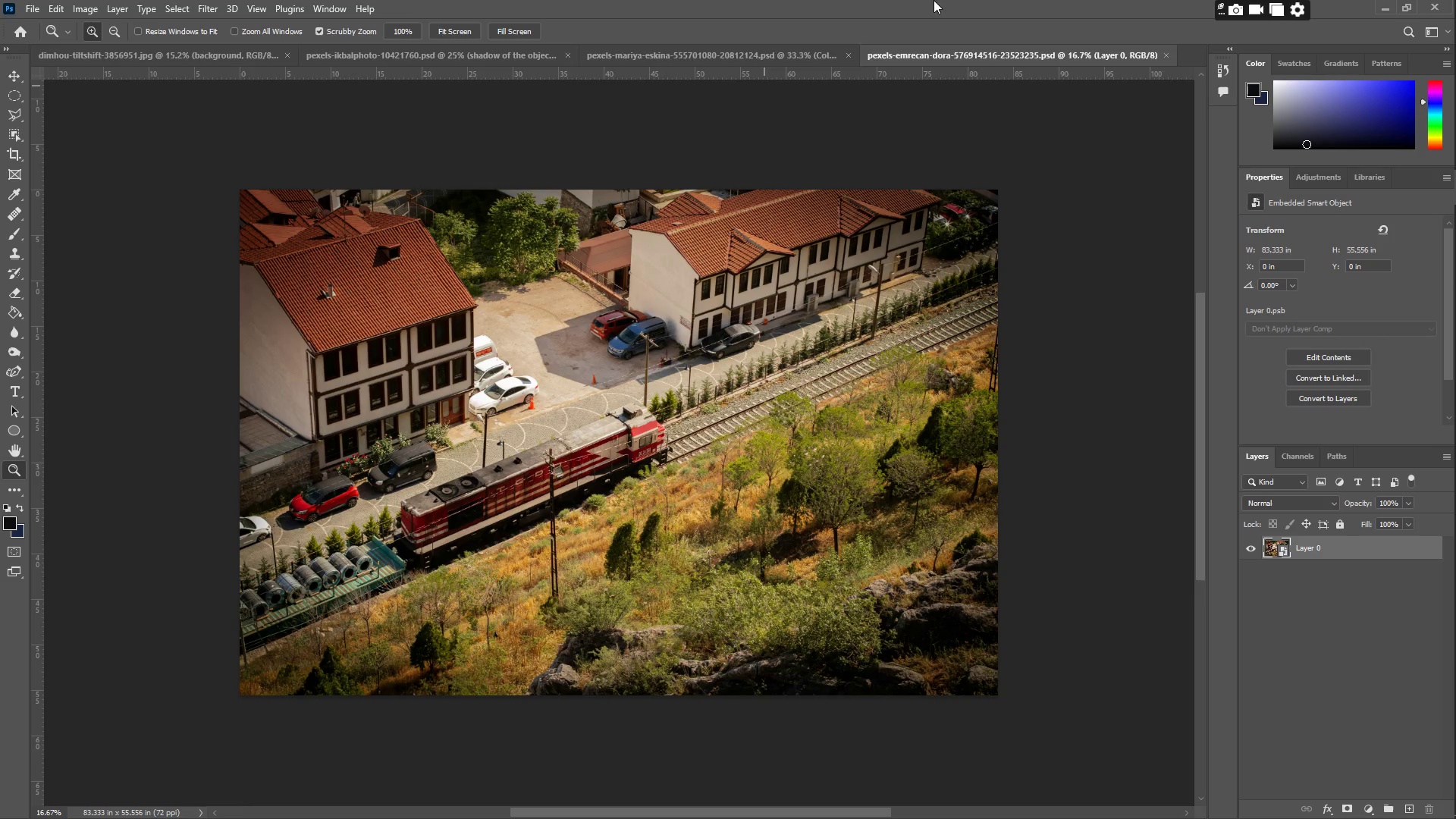 
wait(6.19)
 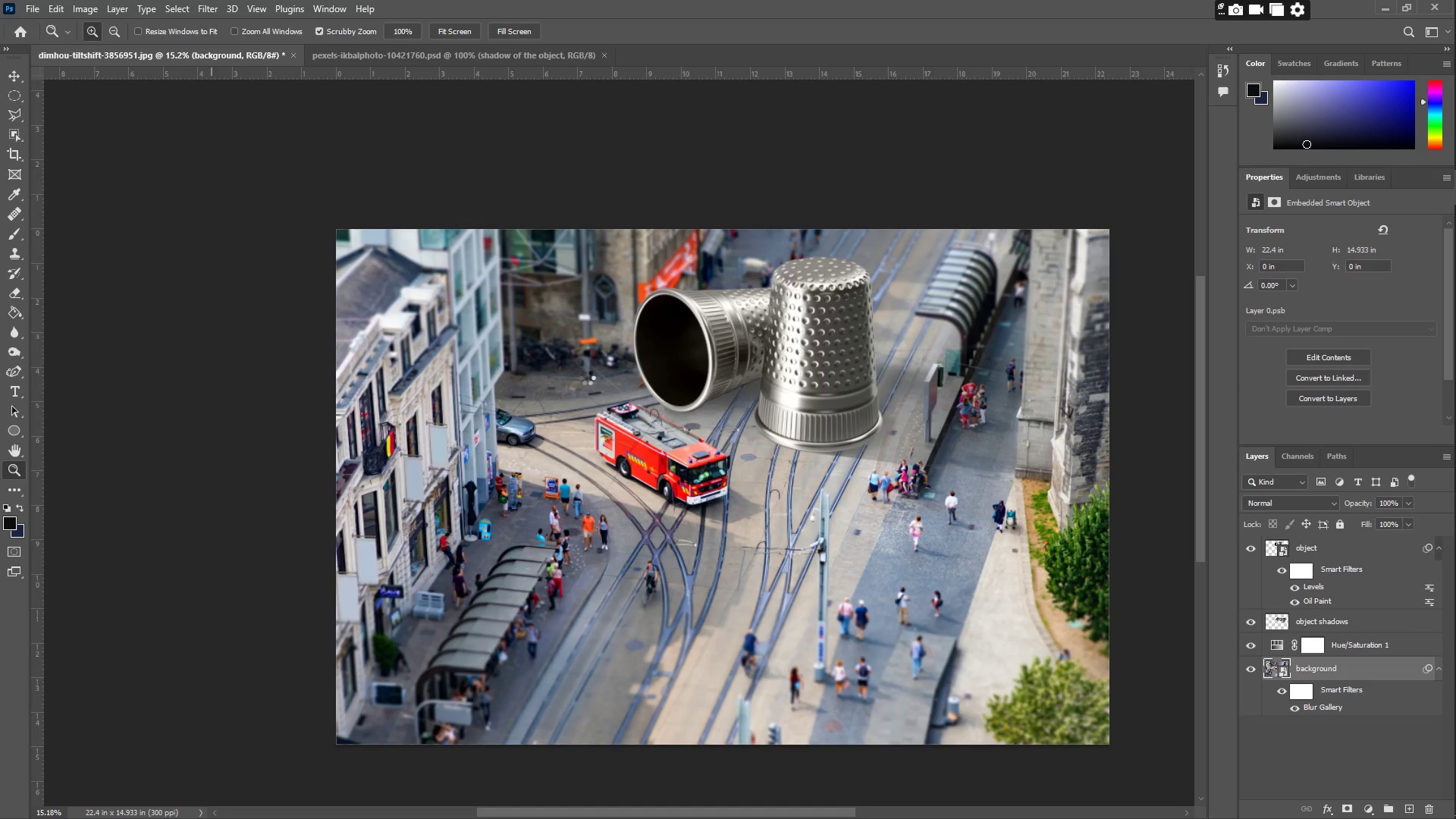 
left_click([1169, 58])
 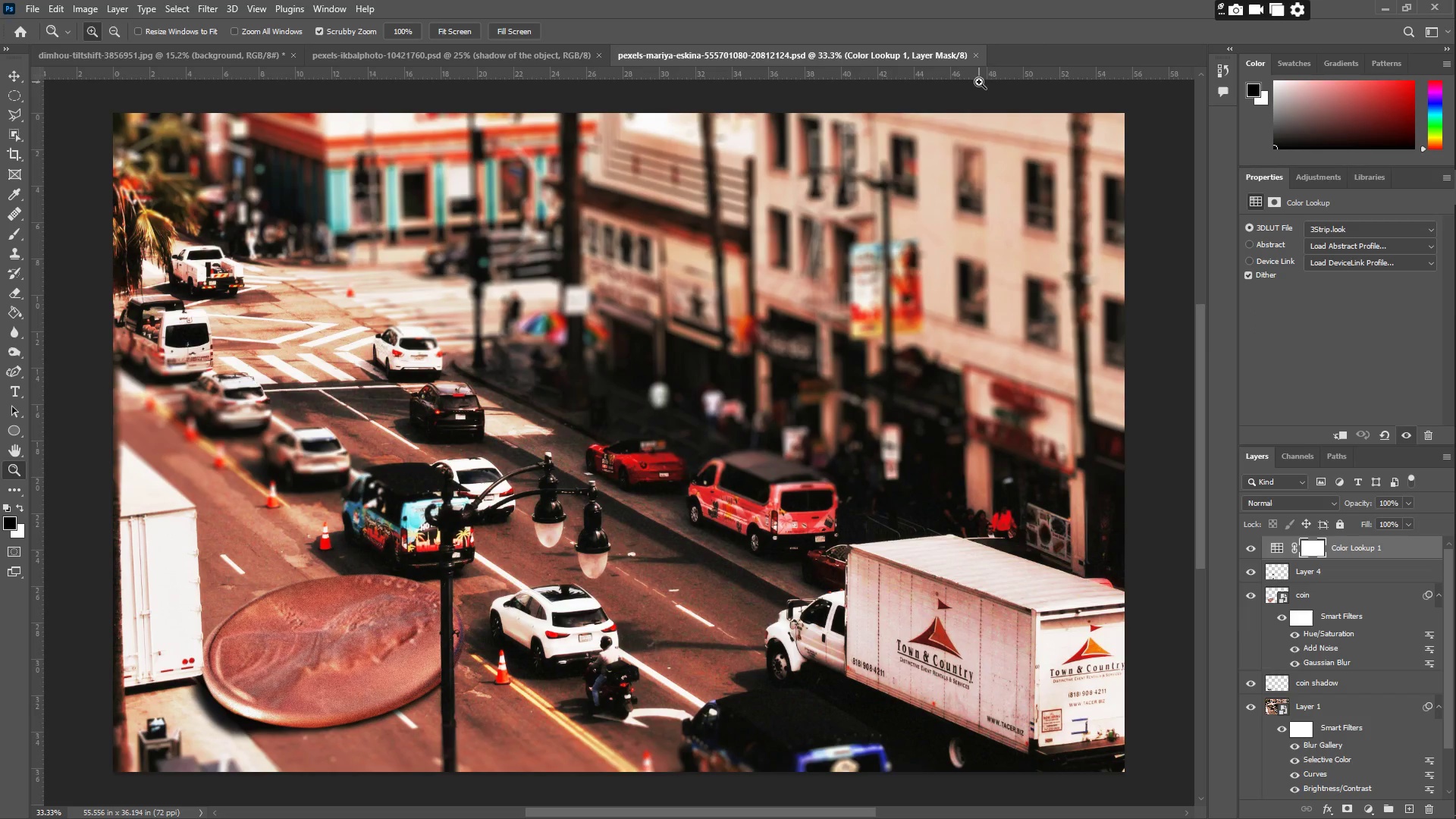 
left_click([977, 55])
 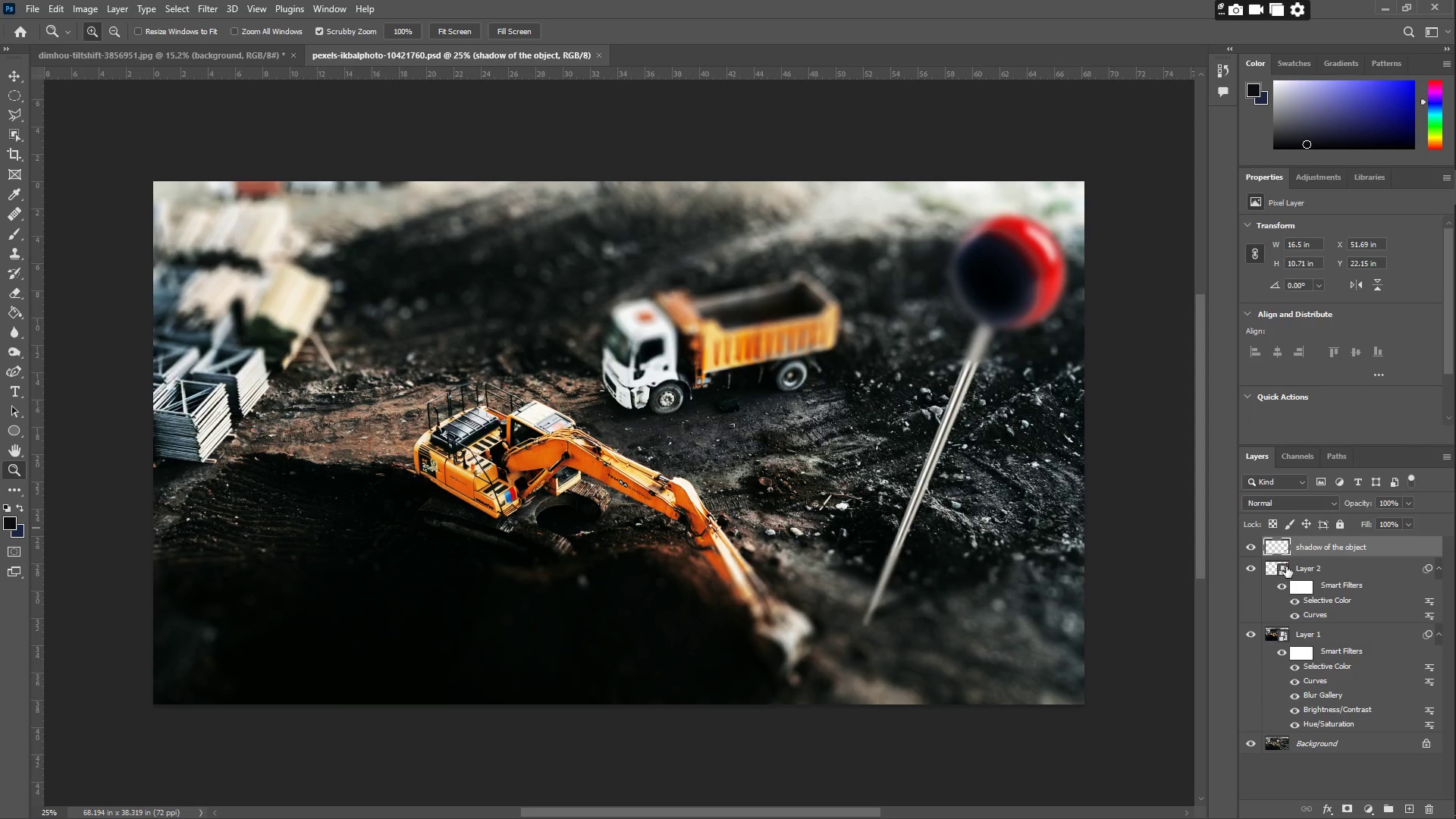 
left_click([1253, 548])
 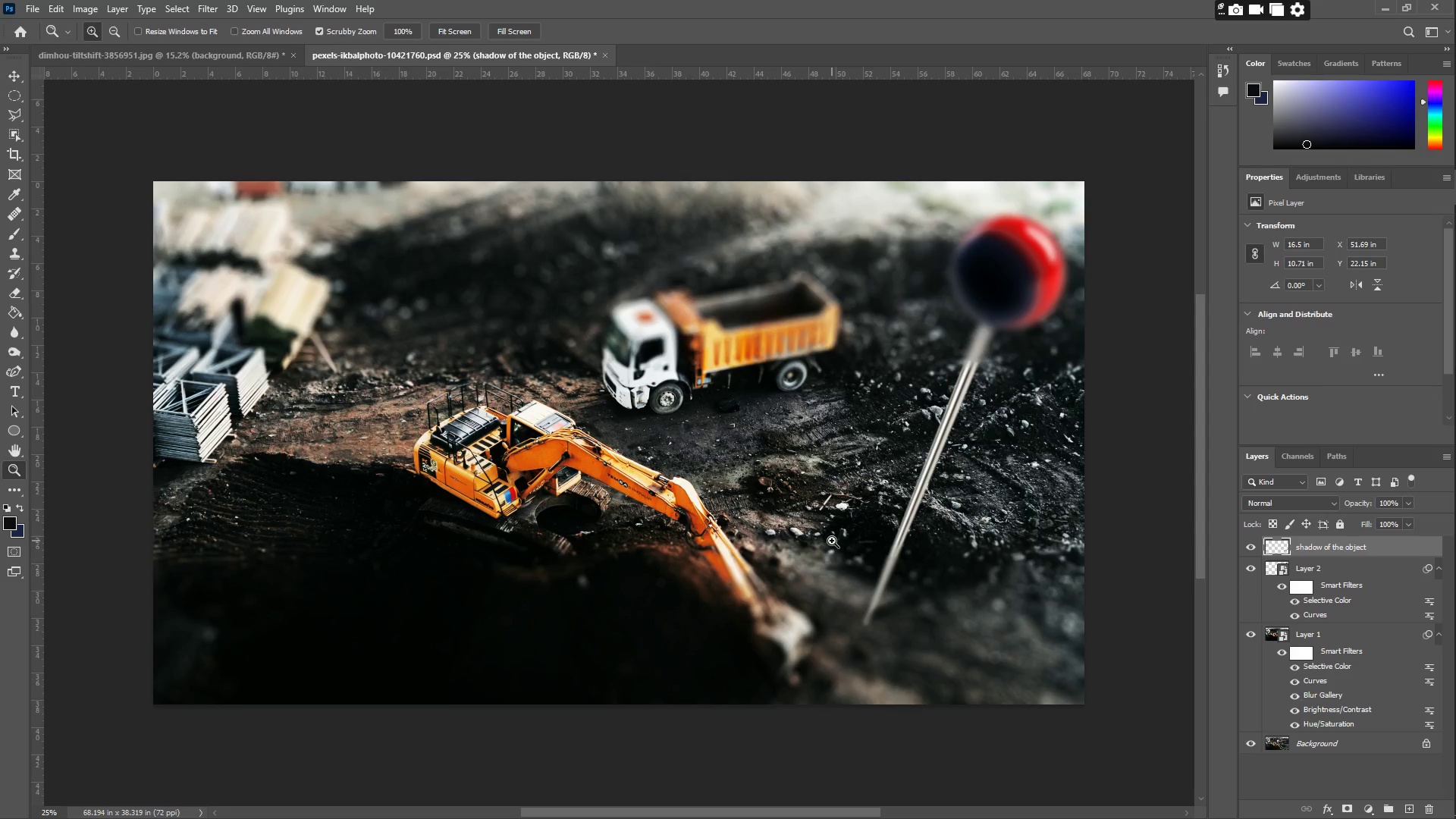 
wait(16.34)
 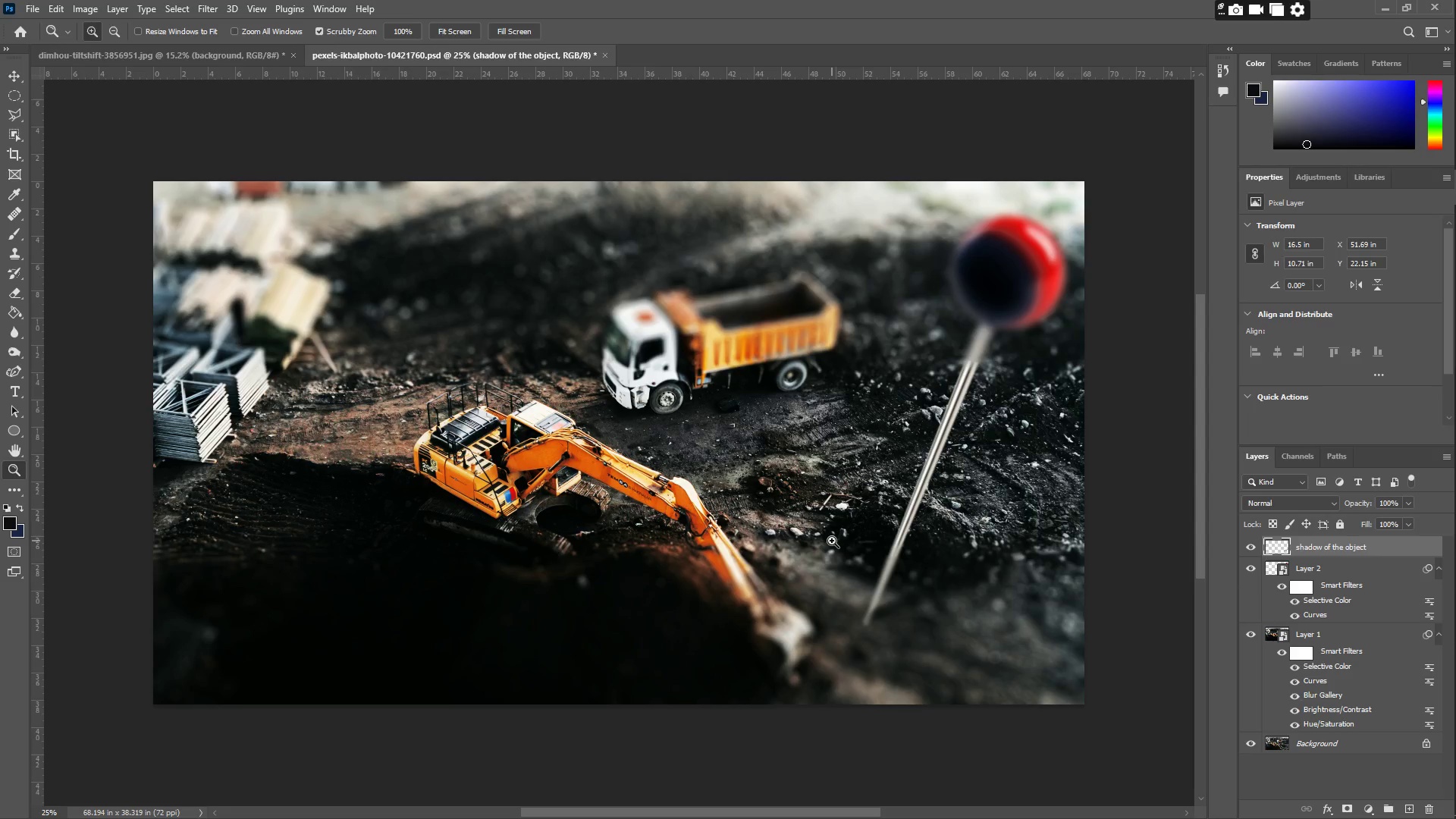 
left_click([199, 8])
 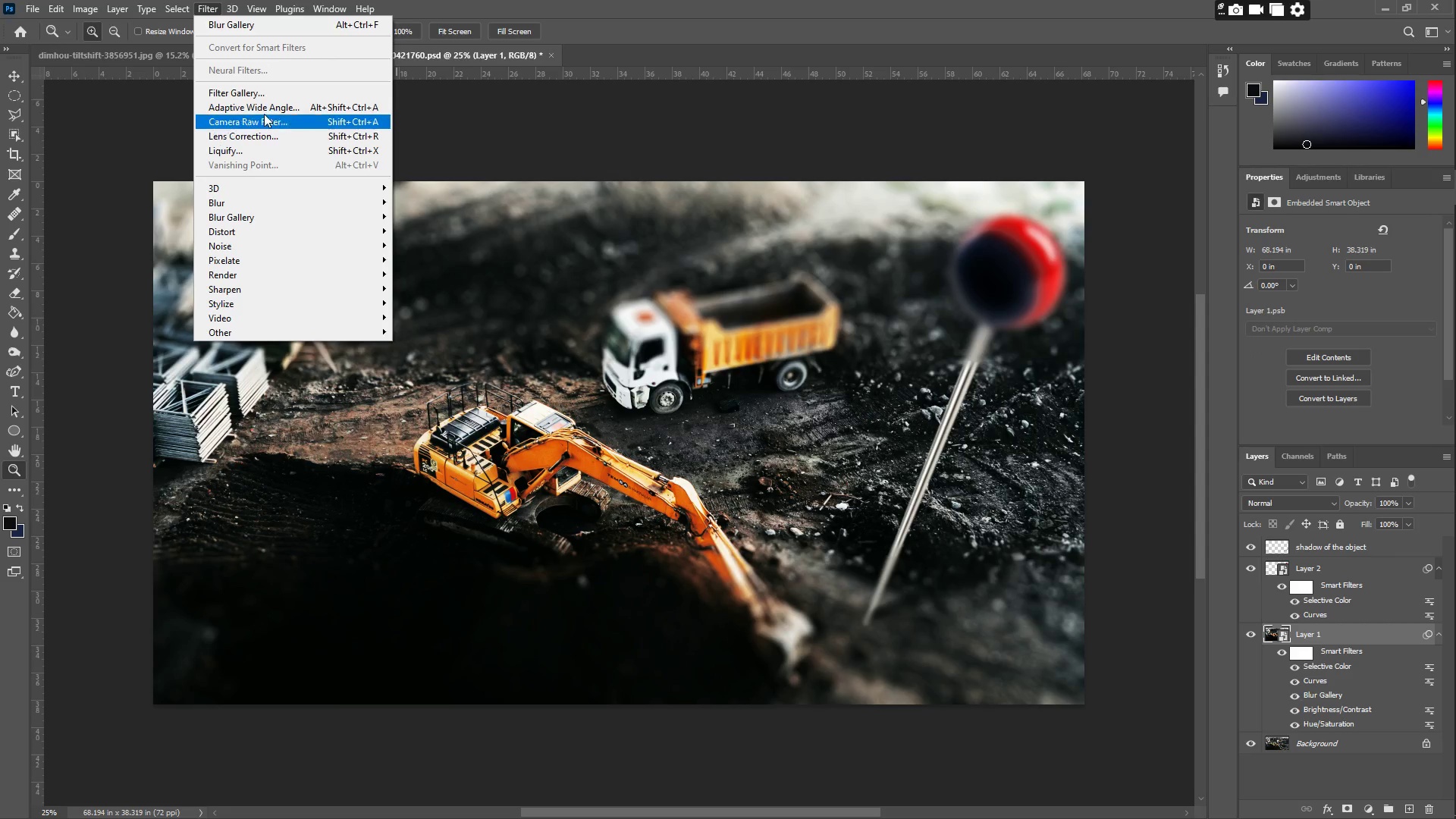 
left_click([261, 92])
 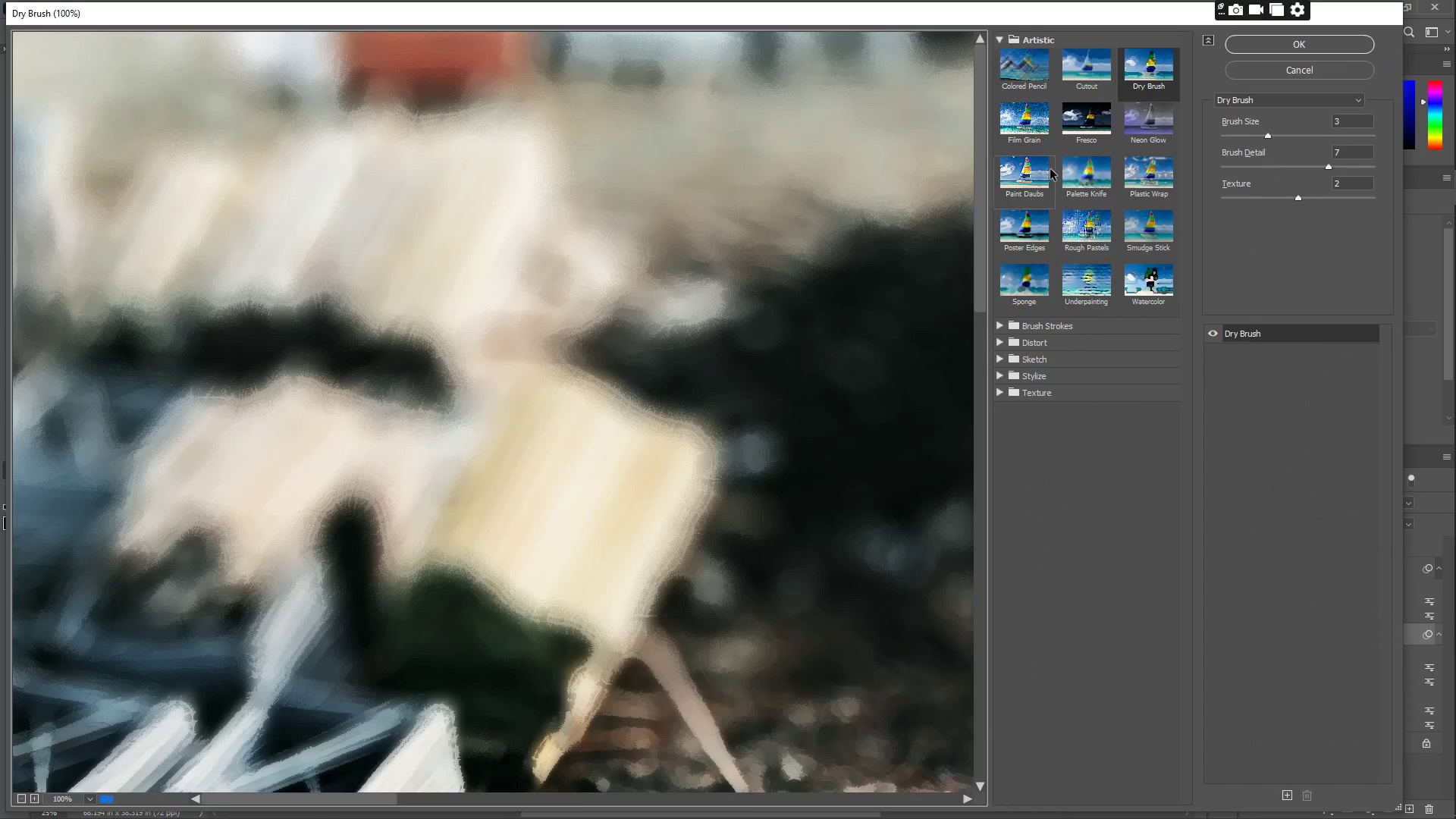 
left_click_drag(start_coordinate=[664, 616], to_coordinate=[676, 253])
 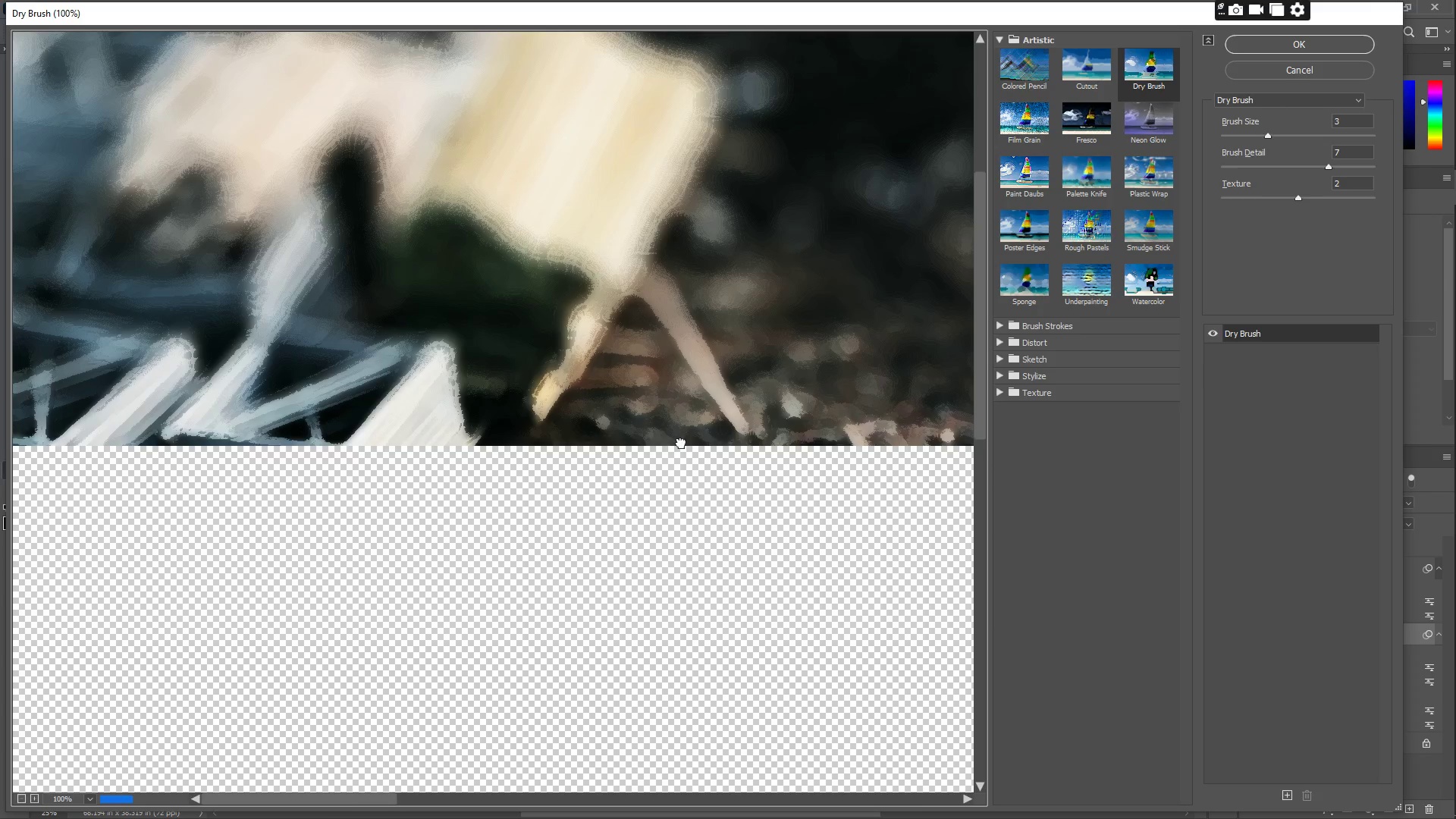 
left_click_drag(start_coordinate=[666, 508], to_coordinate=[655, 362])
 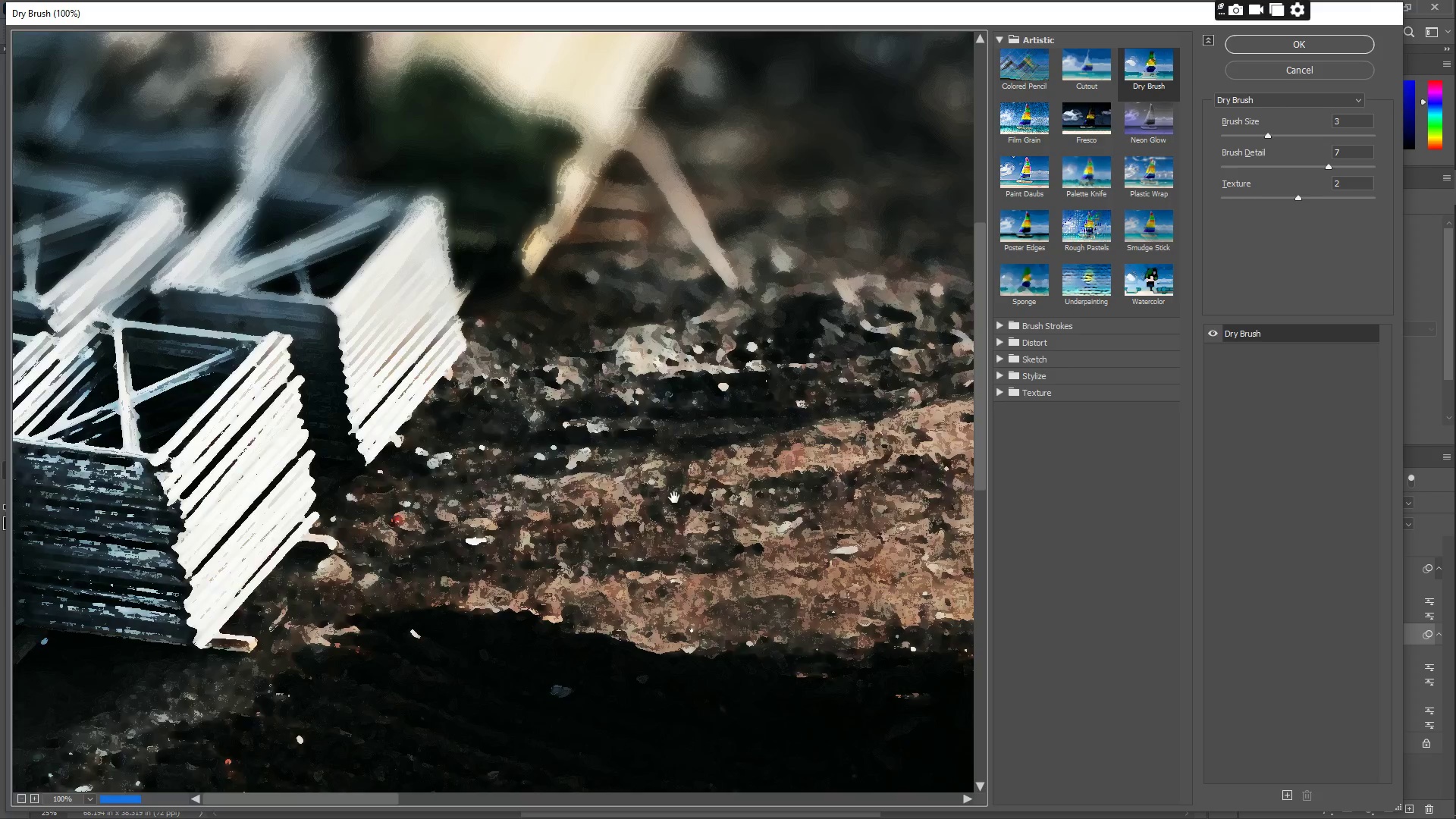 
left_click_drag(start_coordinate=[672, 536], to_coordinate=[532, 279])
 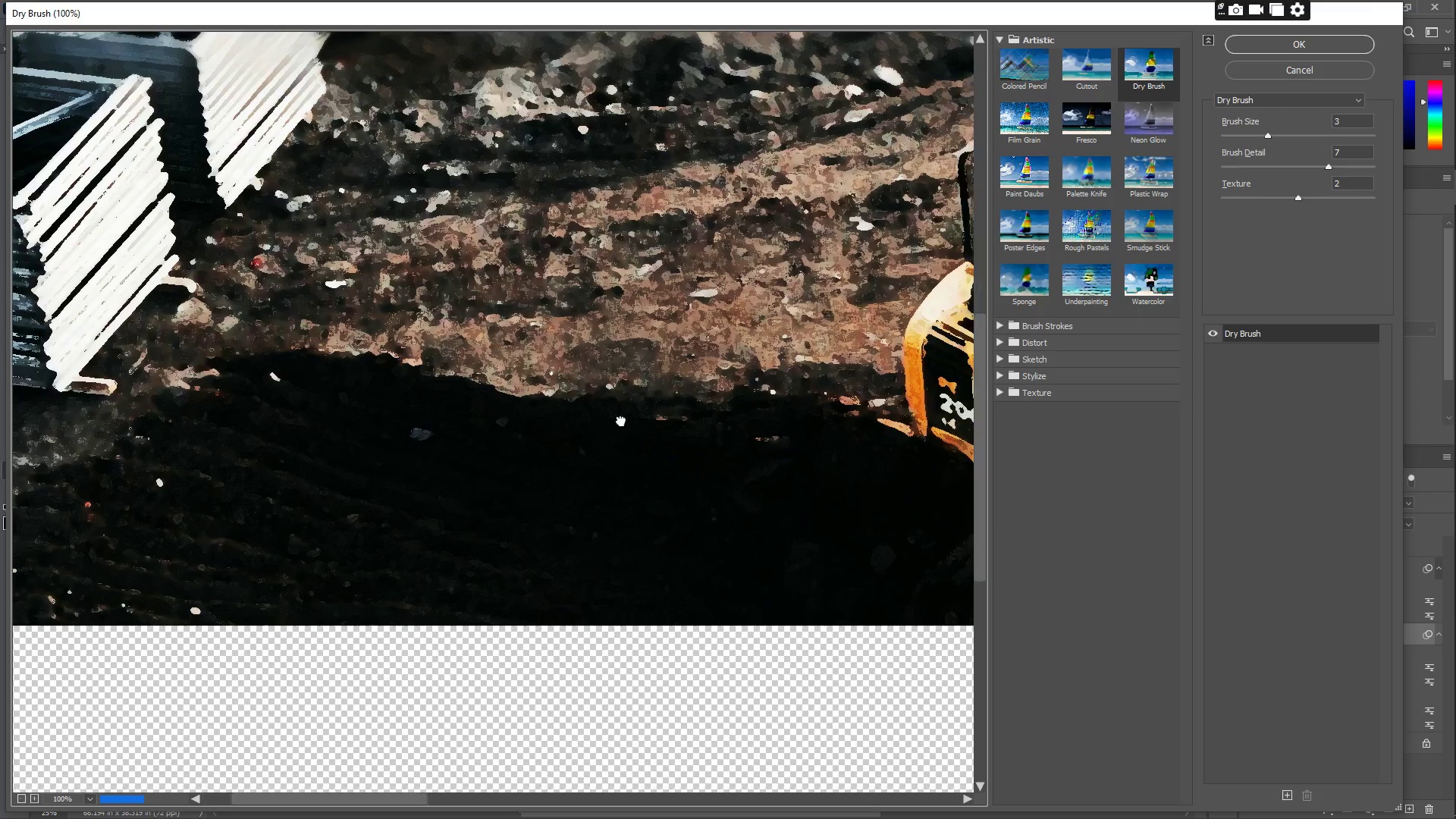 
left_click_drag(start_coordinate=[657, 435], to_coordinate=[469, 259])
 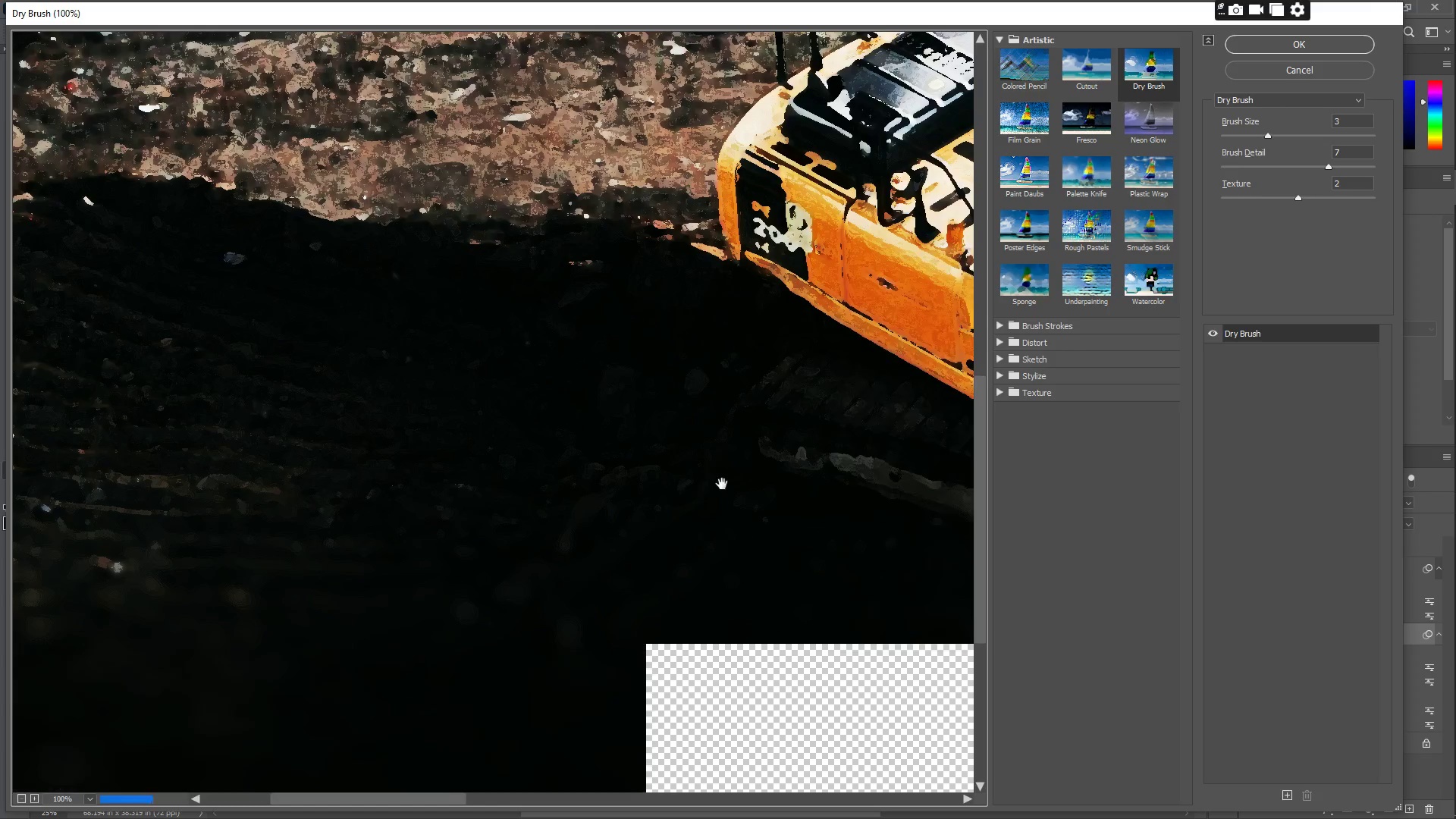 
left_click_drag(start_coordinate=[722, 484], to_coordinate=[369, 438])
 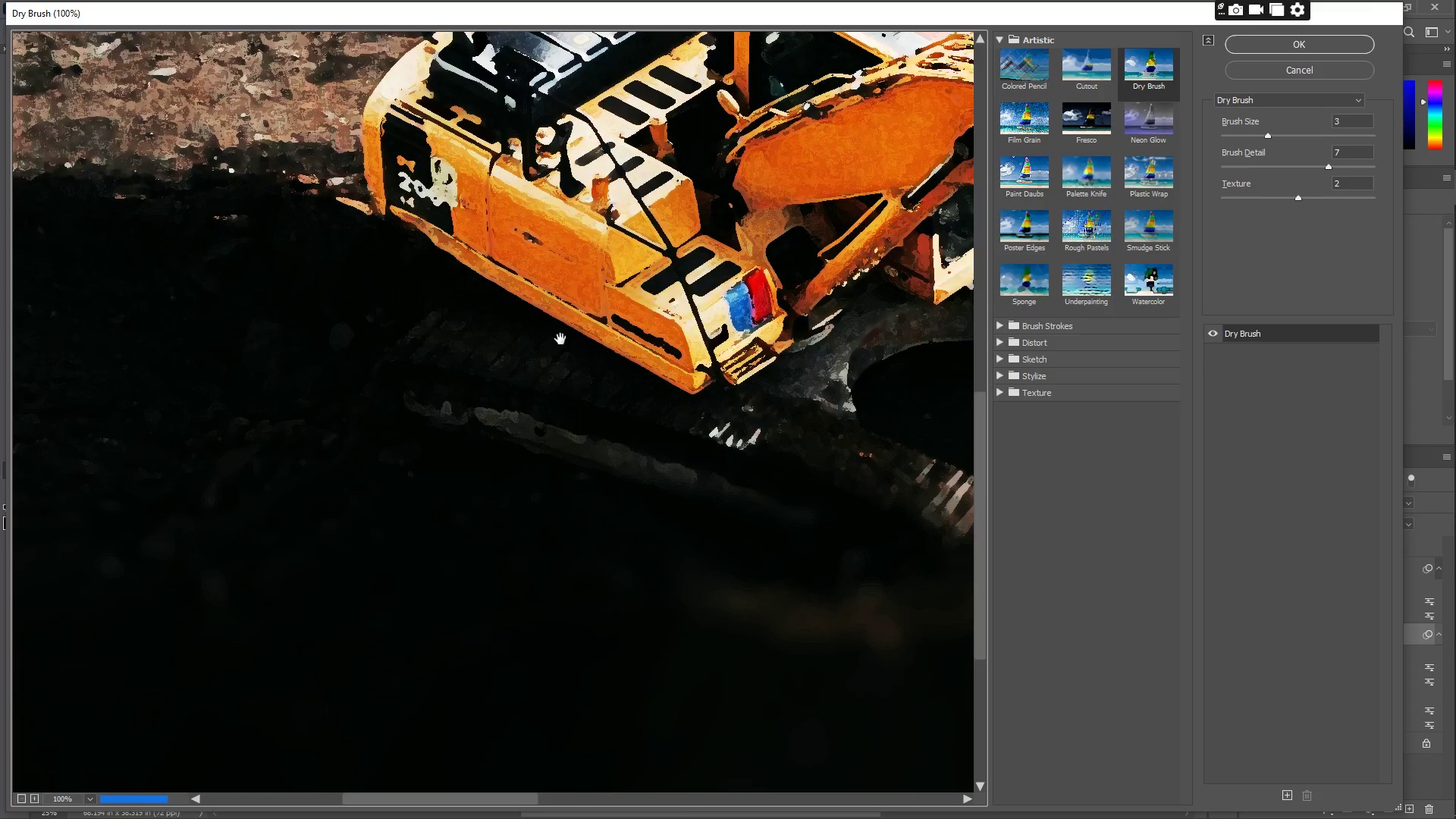 
left_click_drag(start_coordinate=[564, 330], to_coordinate=[381, 407])
 